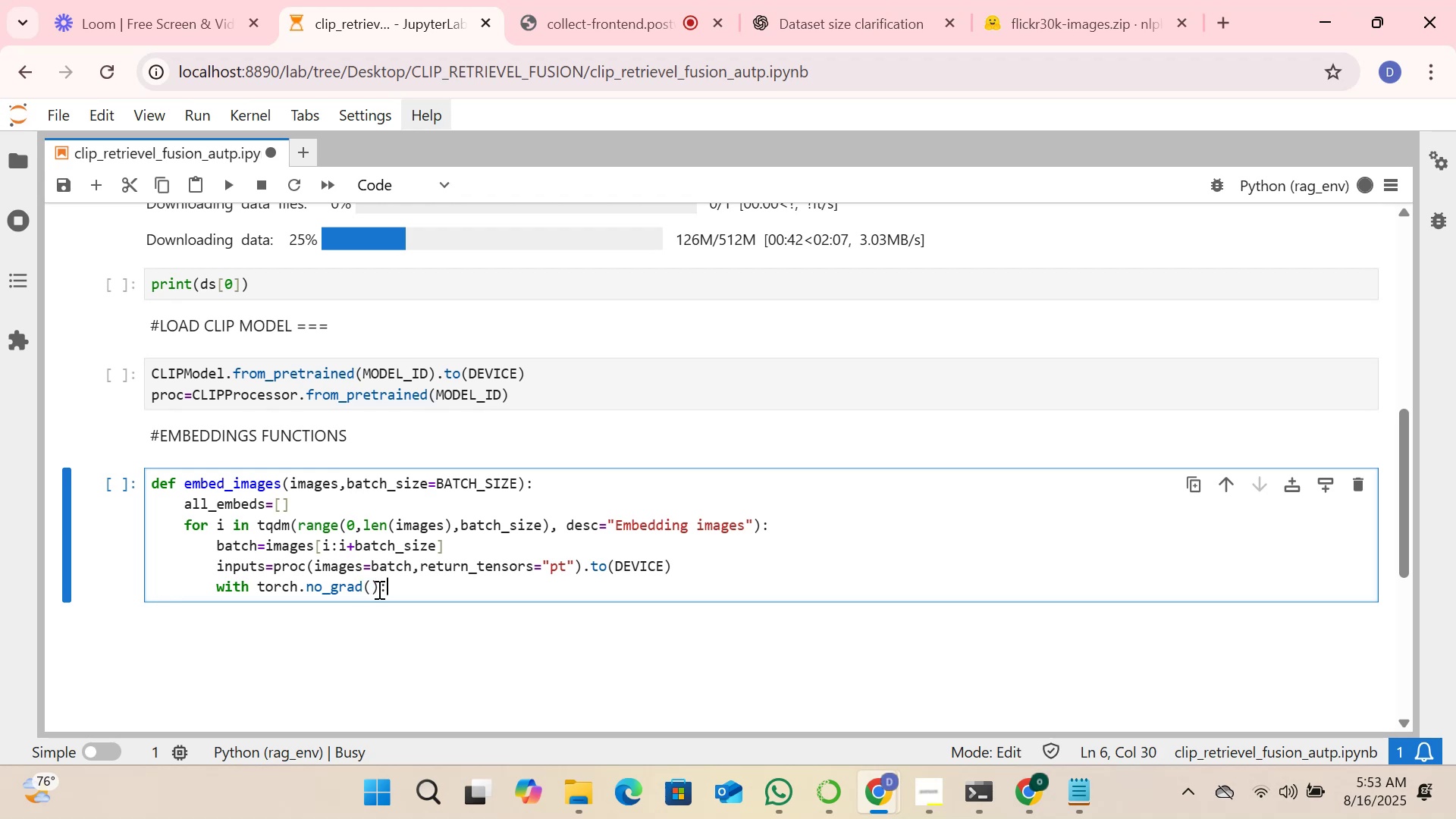 
key(Enter)
 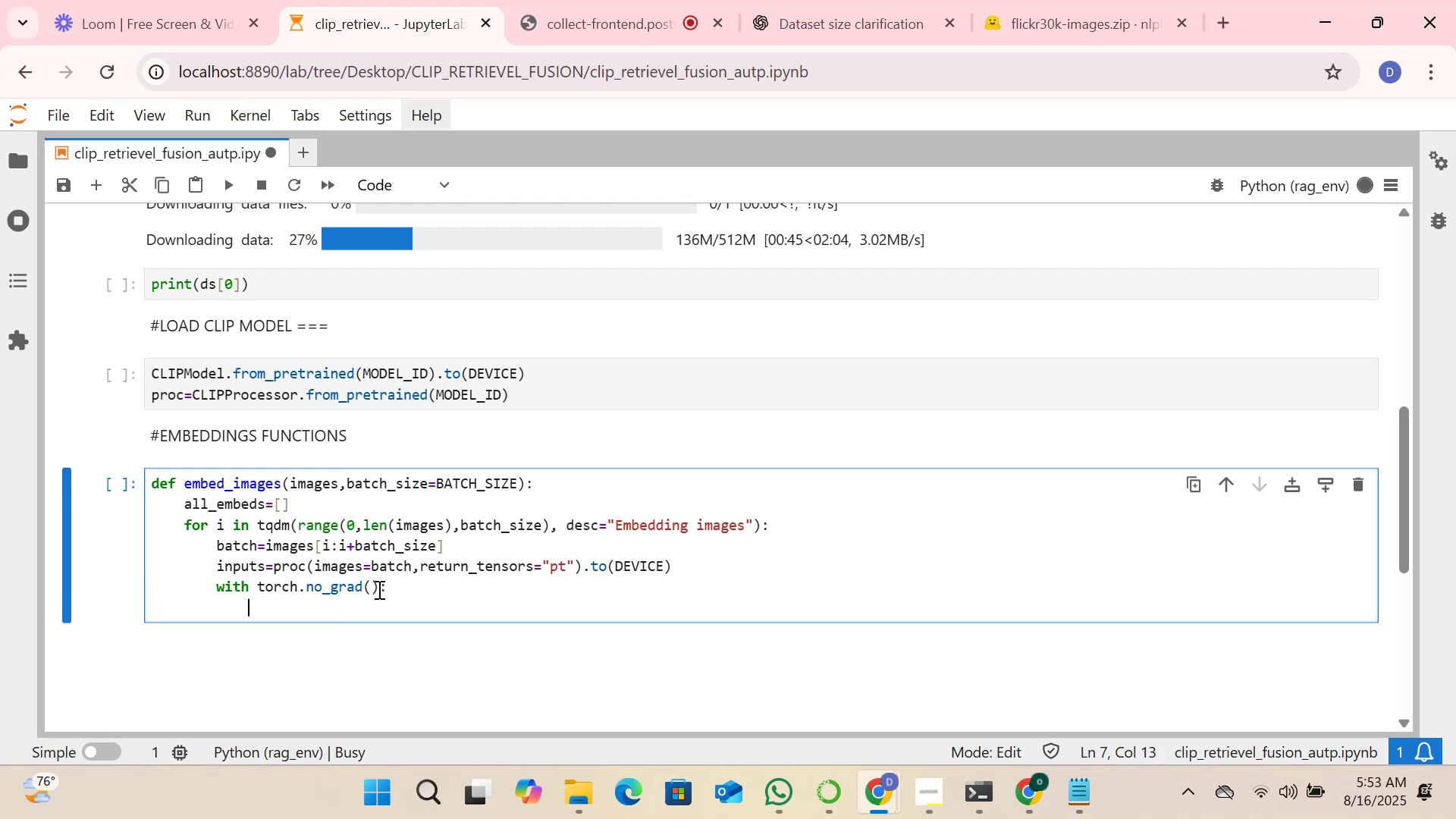 
type(emb=model.get_image_features())
 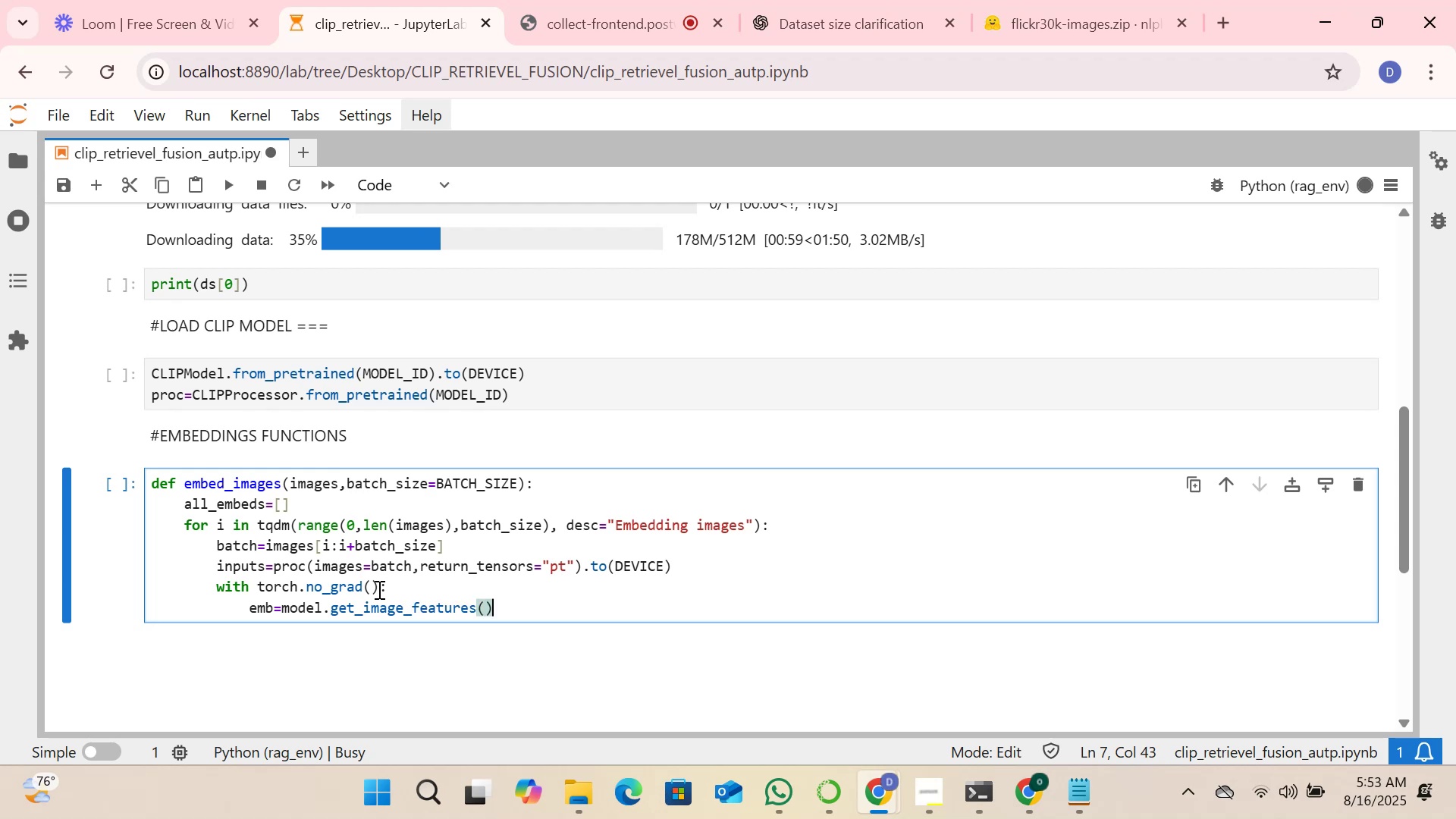 
key(ArrowLeft)
 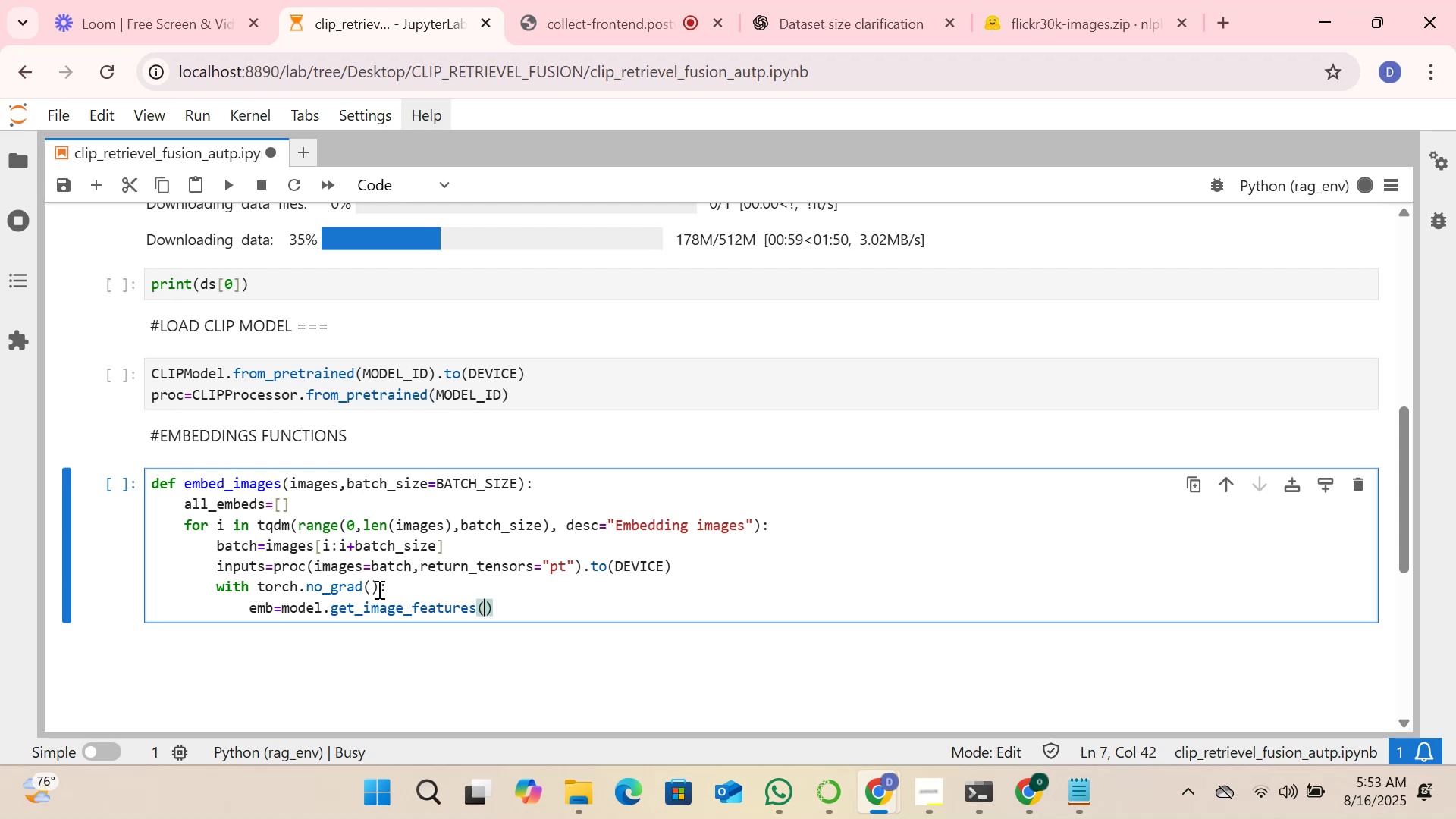 
type(**inpute)
key(Backspace)
type(s[PageDown])
 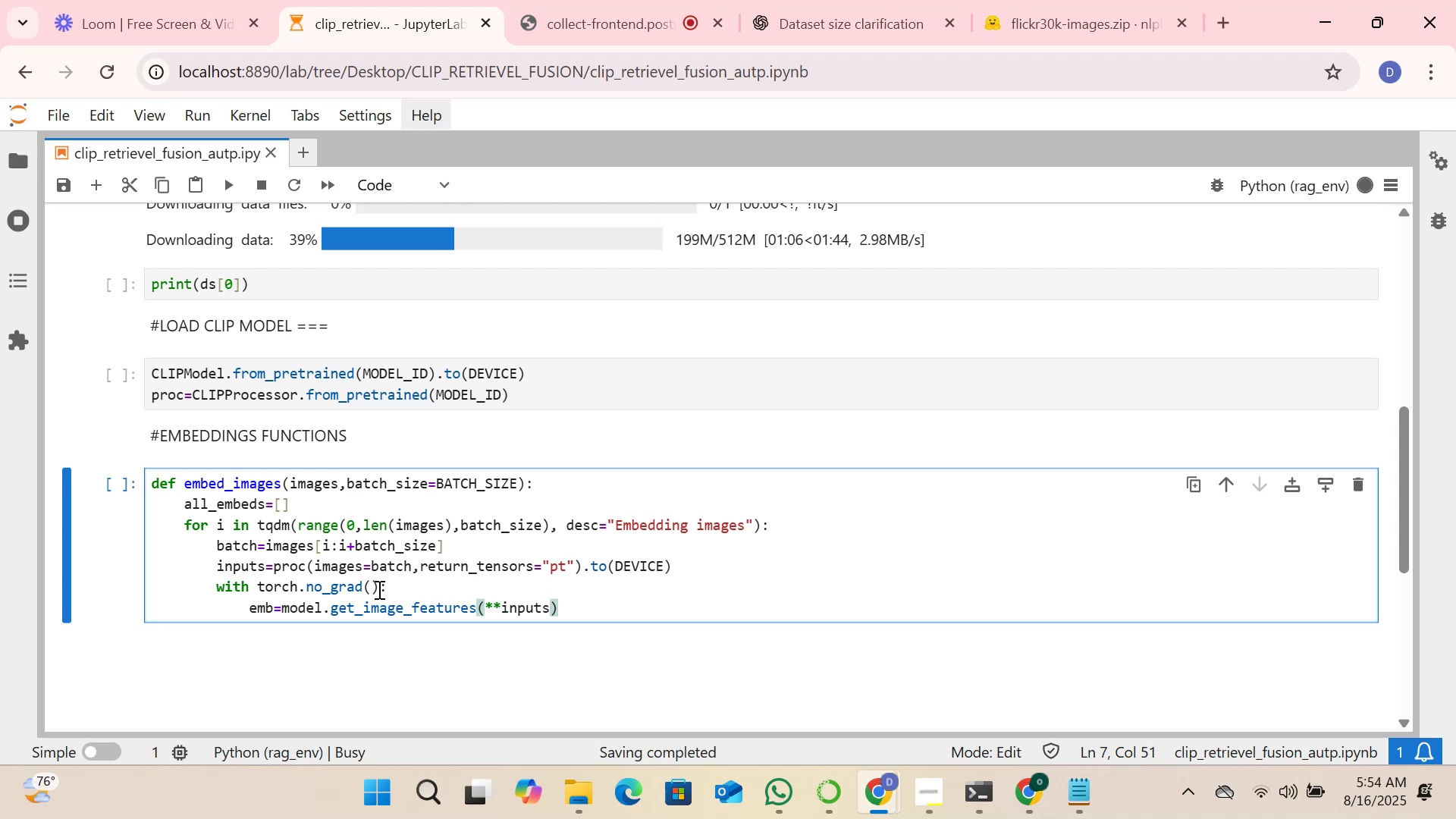 
key(Enter)
 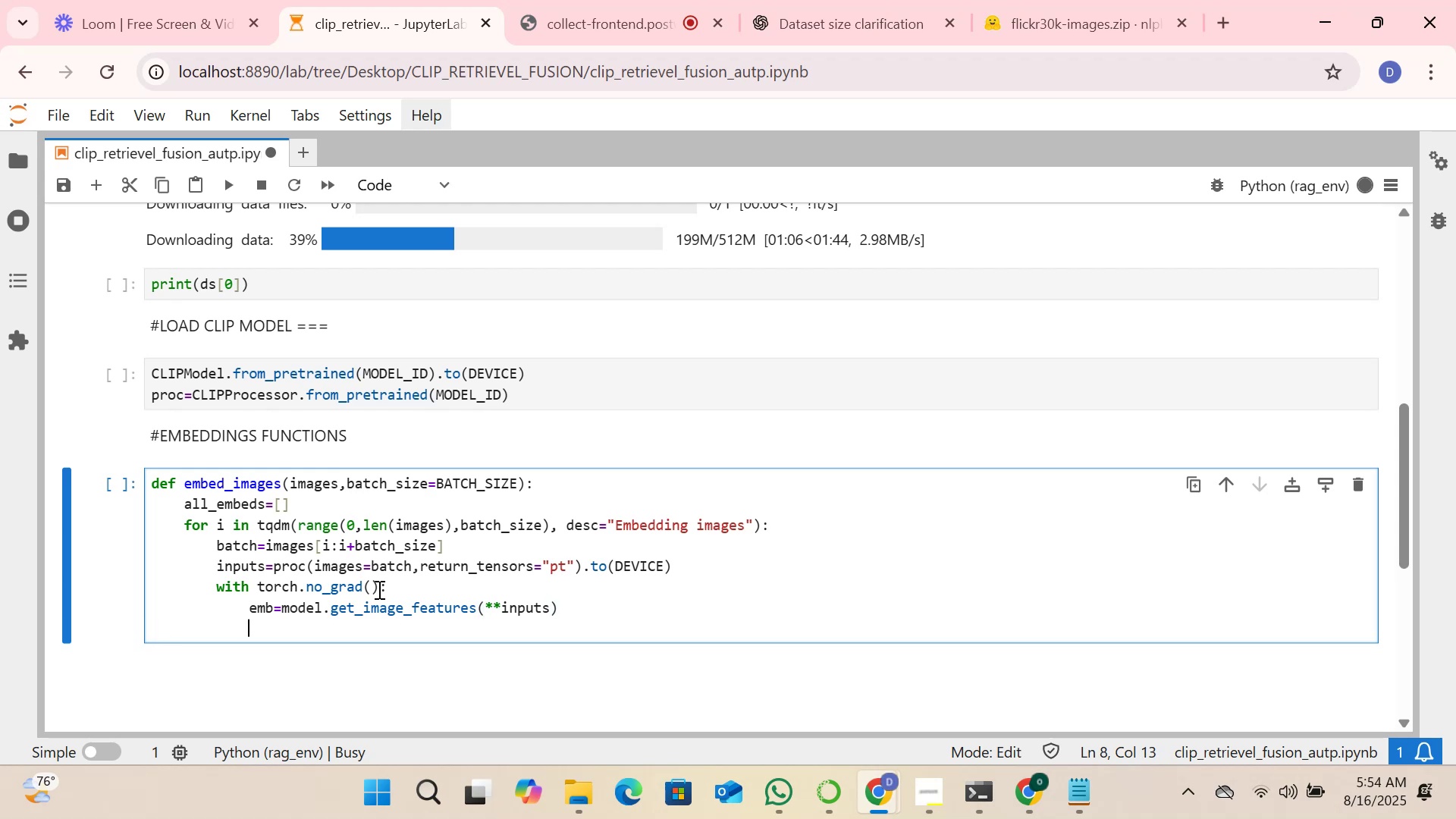 
key(Backspace)
type(emb=emb.cpu().numpy())
 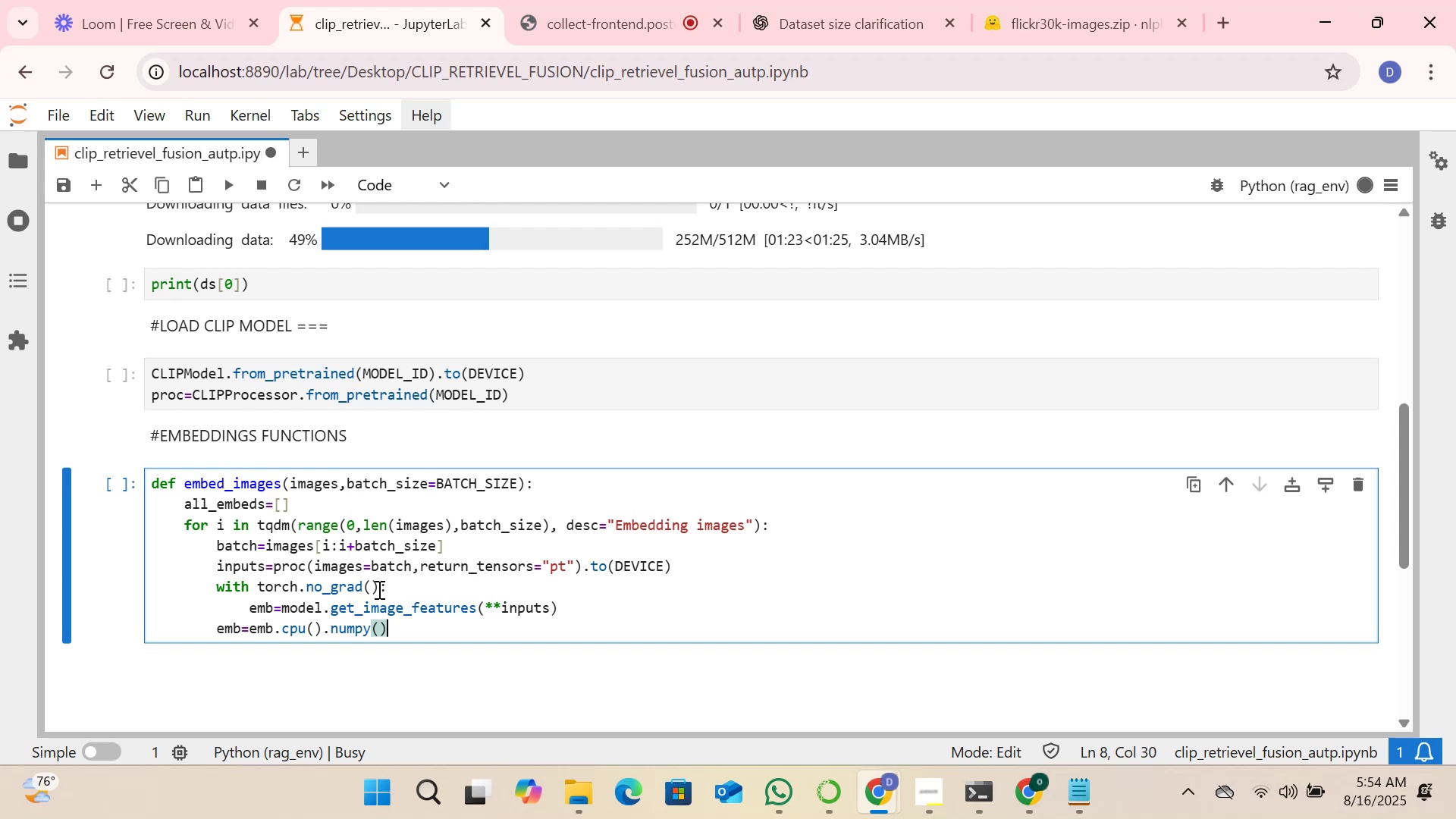 
 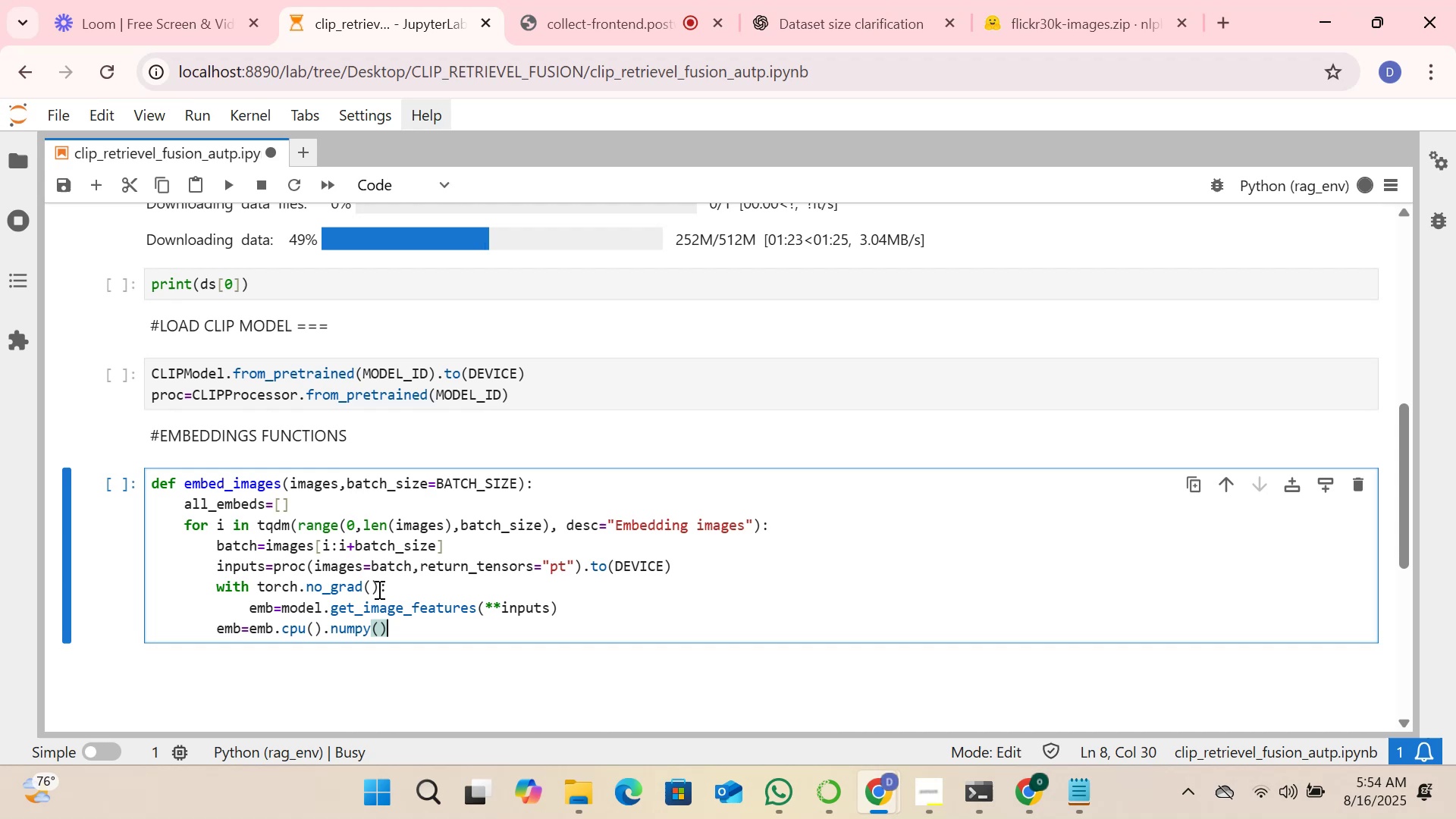 
key(Enter)
 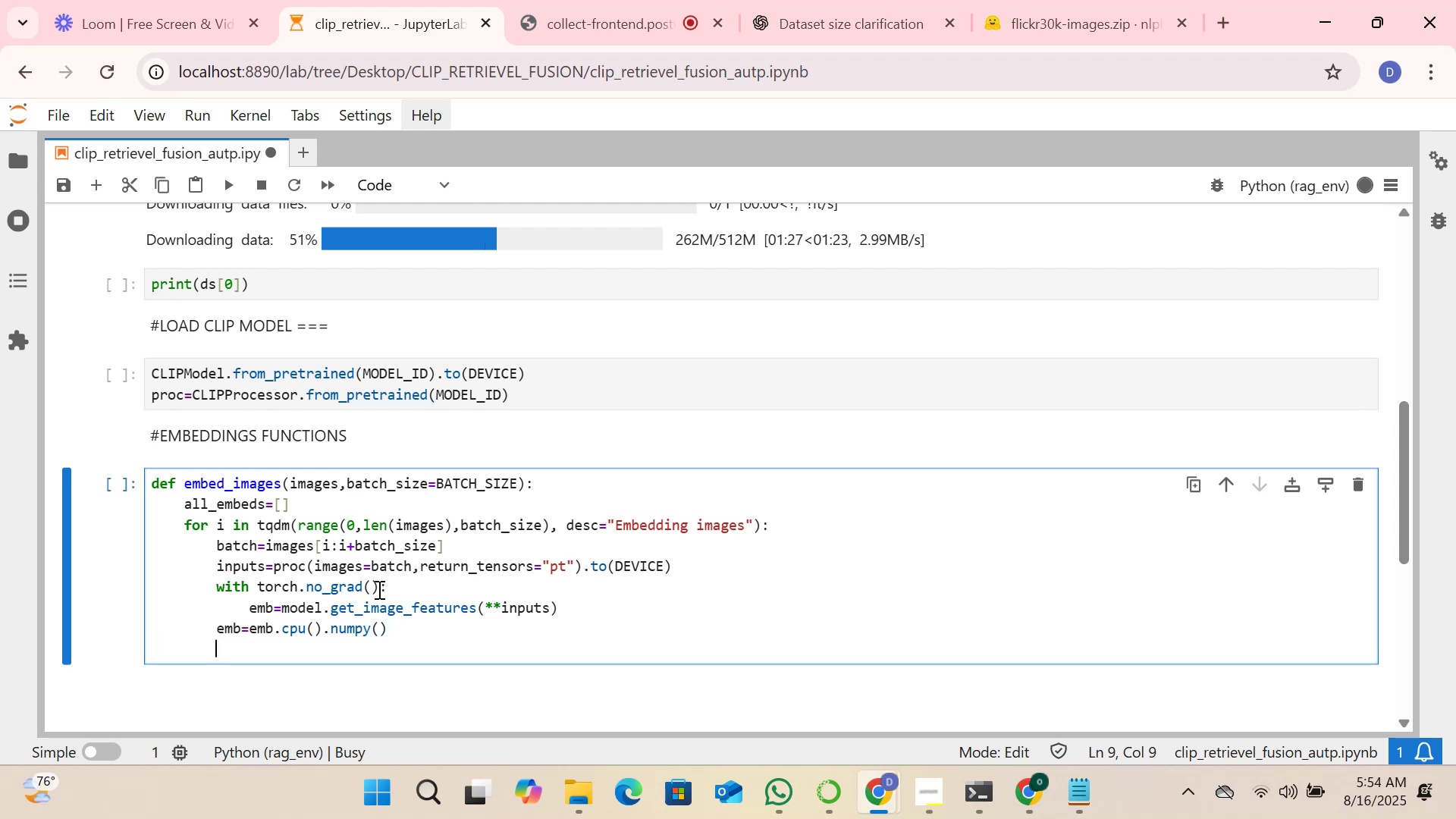 
type(all_)
key(Tab)
type(emb)
 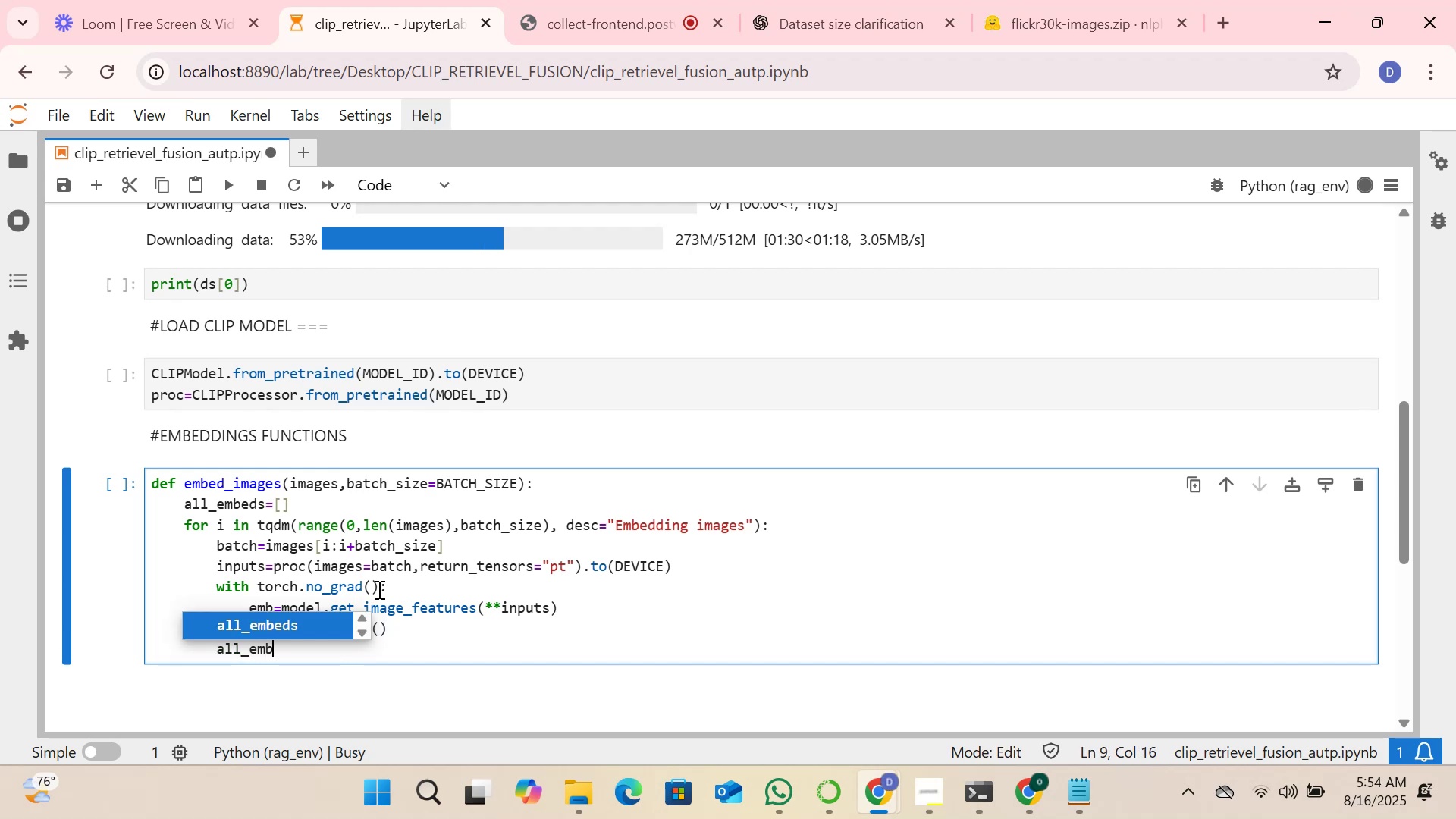 
 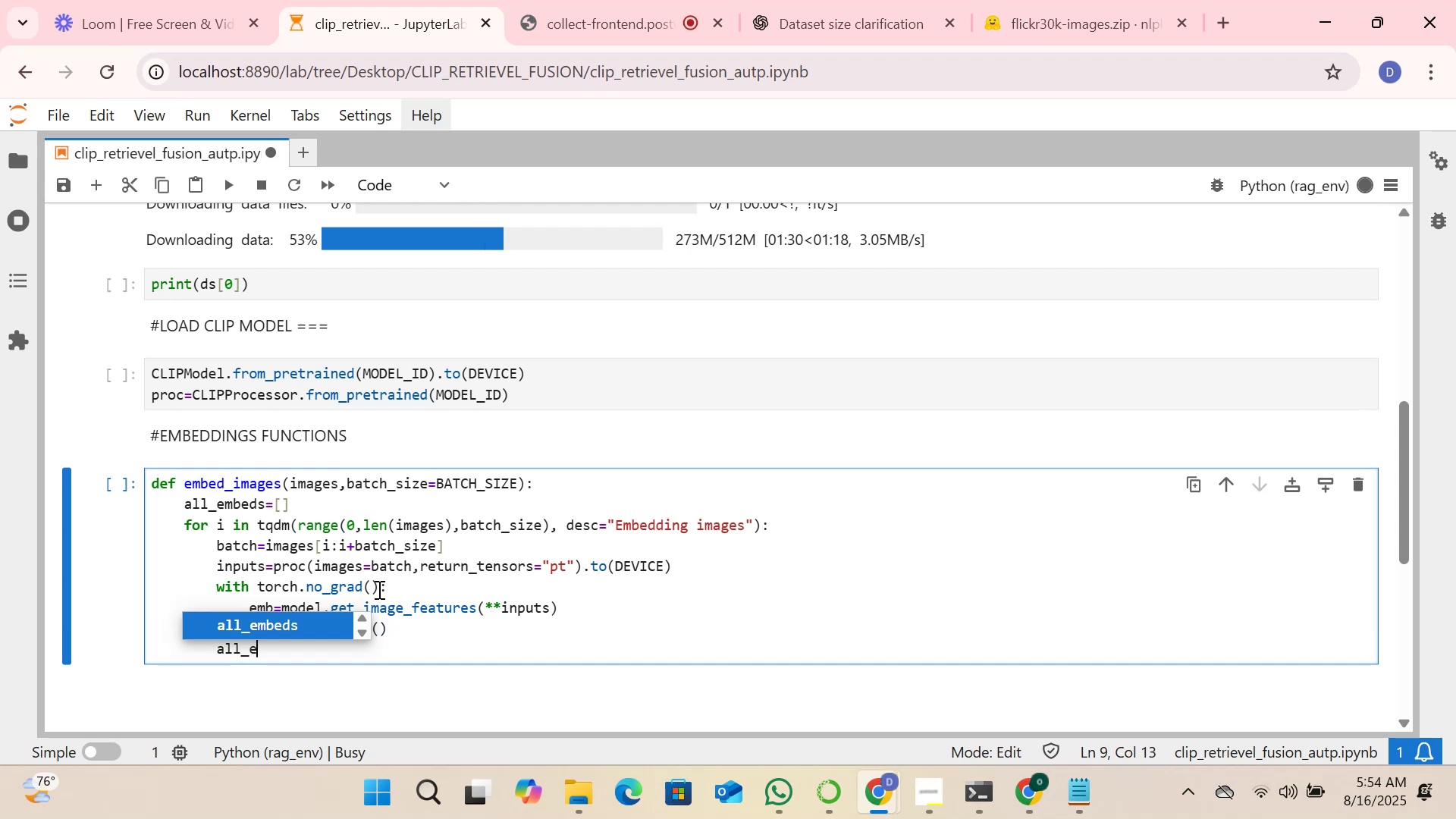 
key(Enter)
 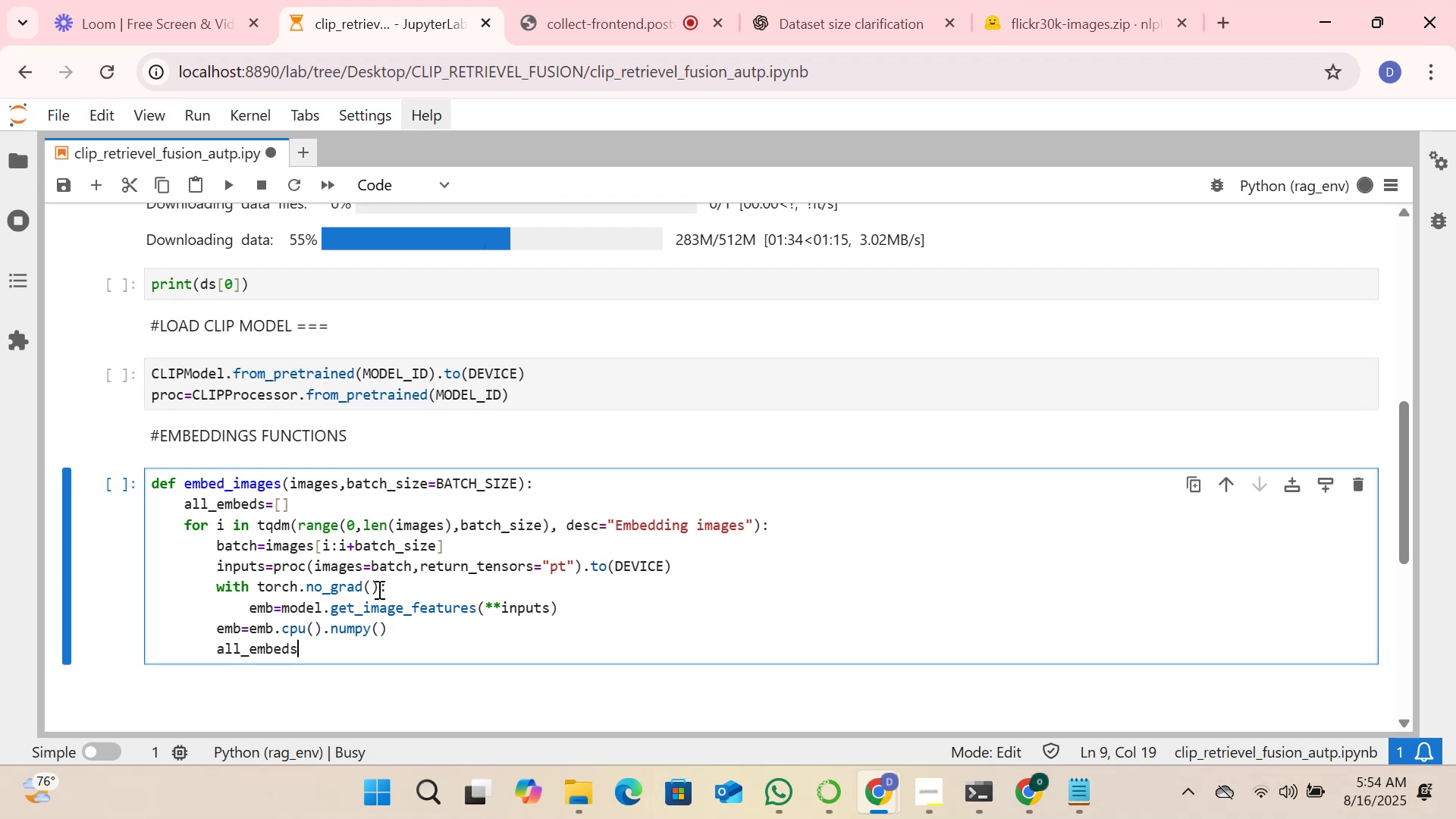 
type(.append())
 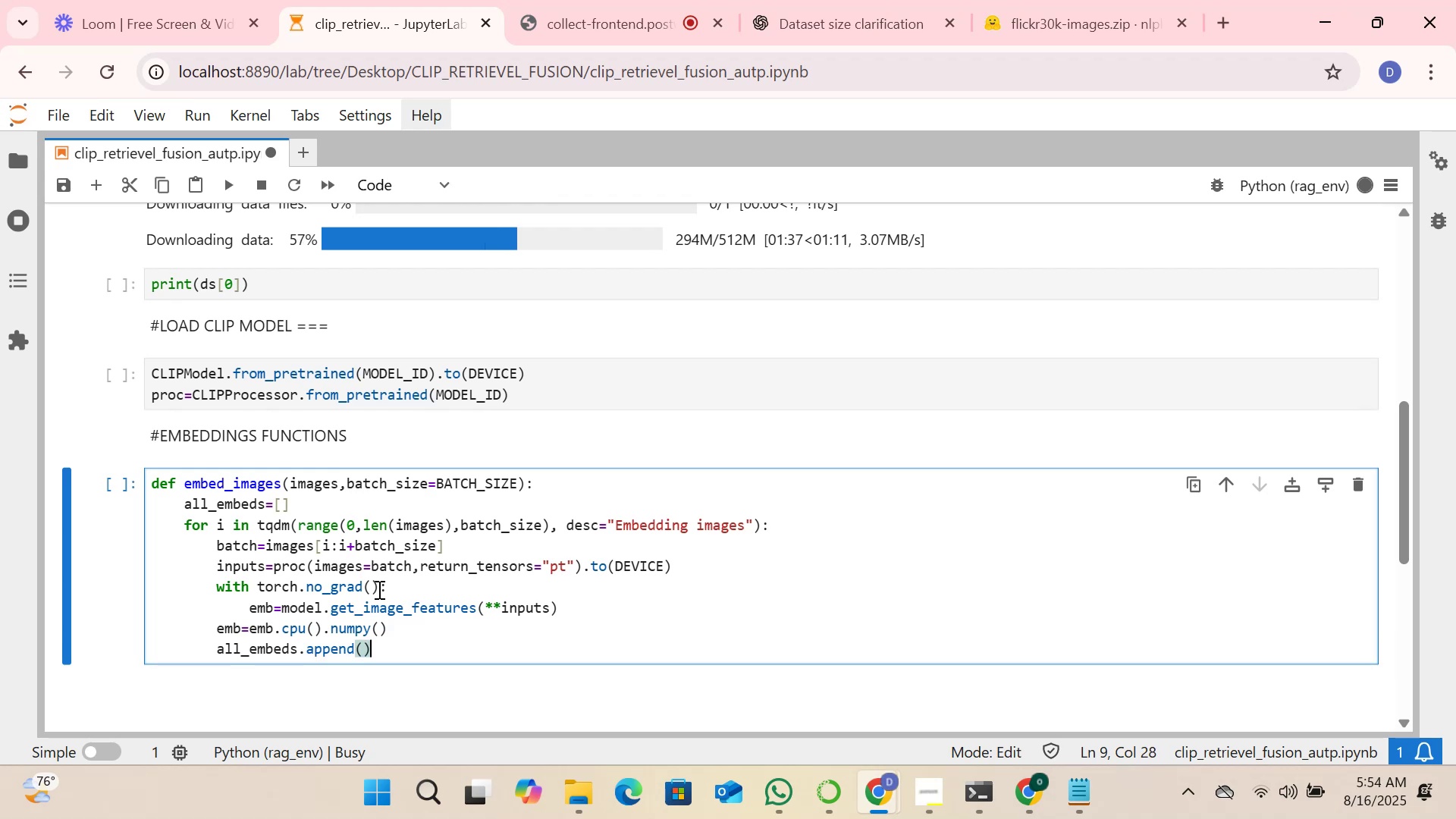 
 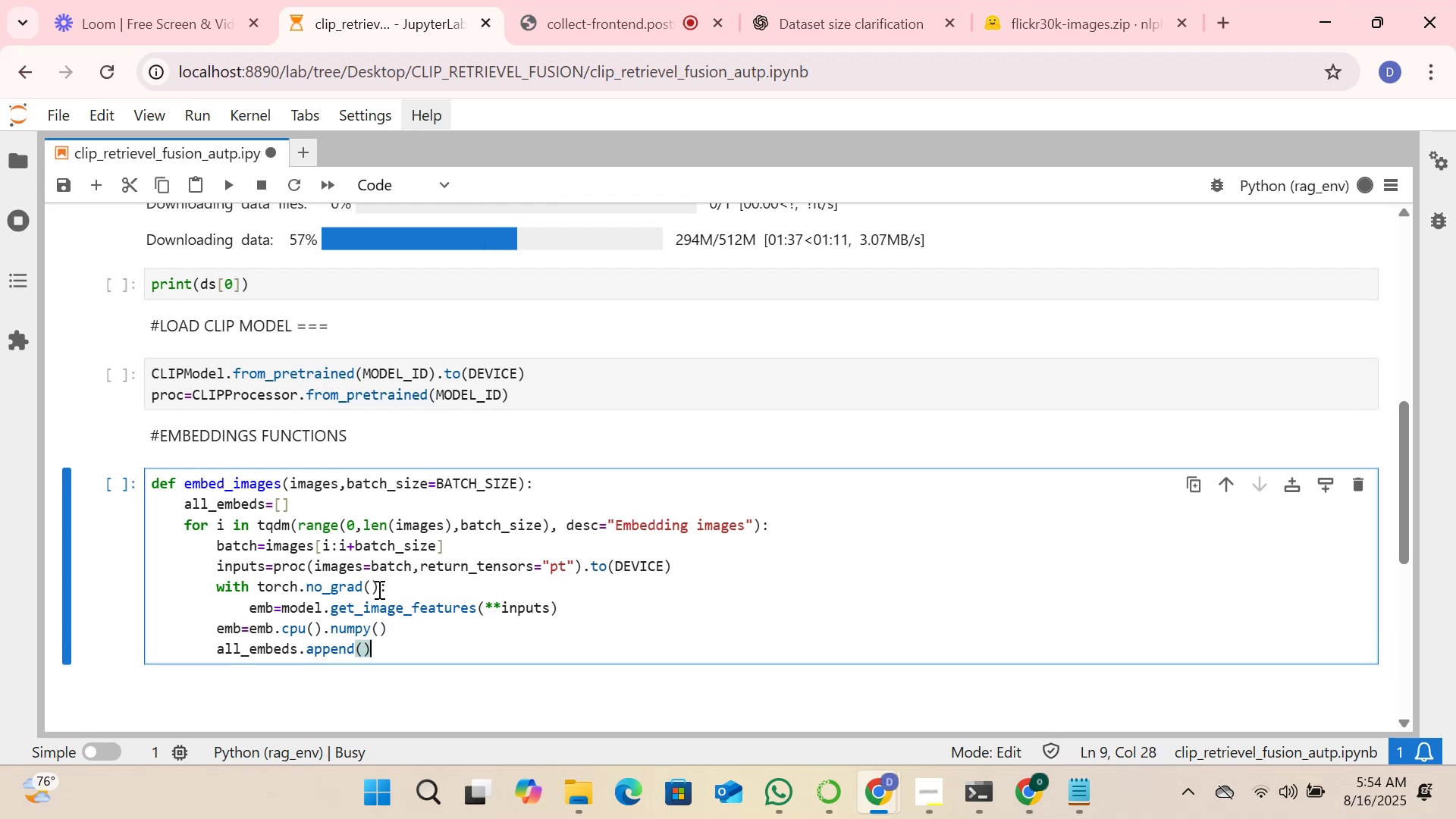 
key(ArrowLeft)
 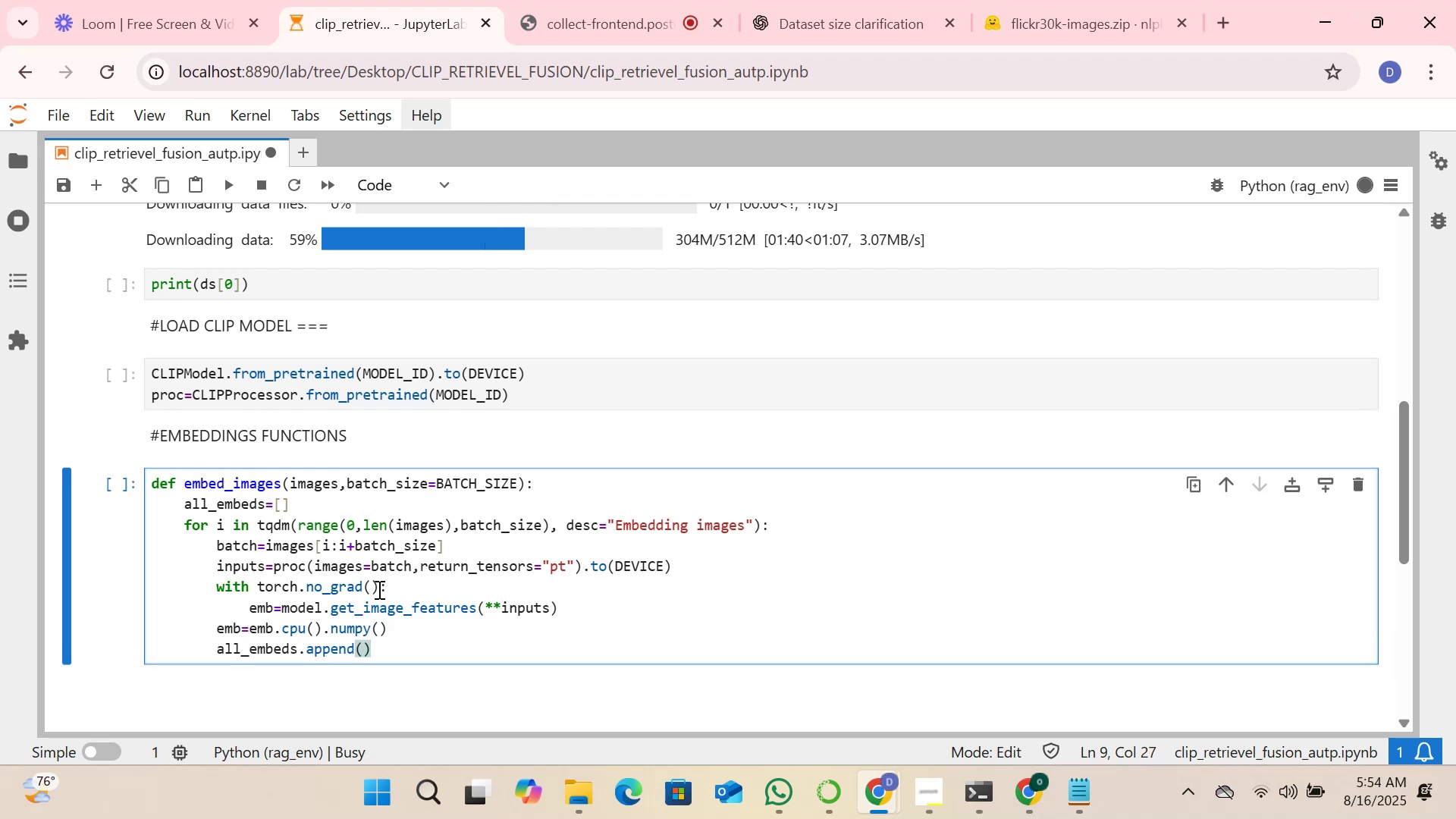 
type(emb)
 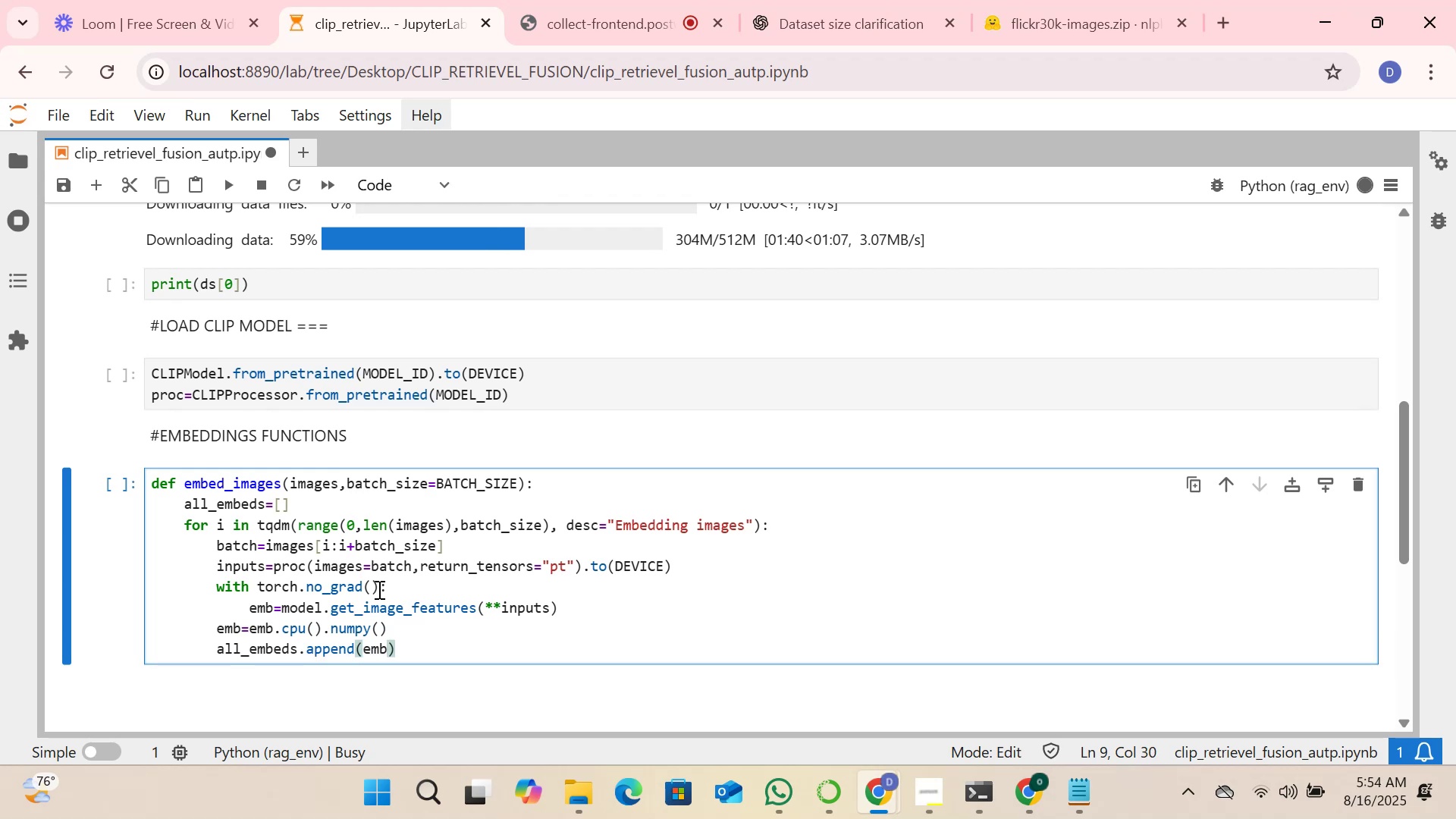 
key(ArrowRight)
 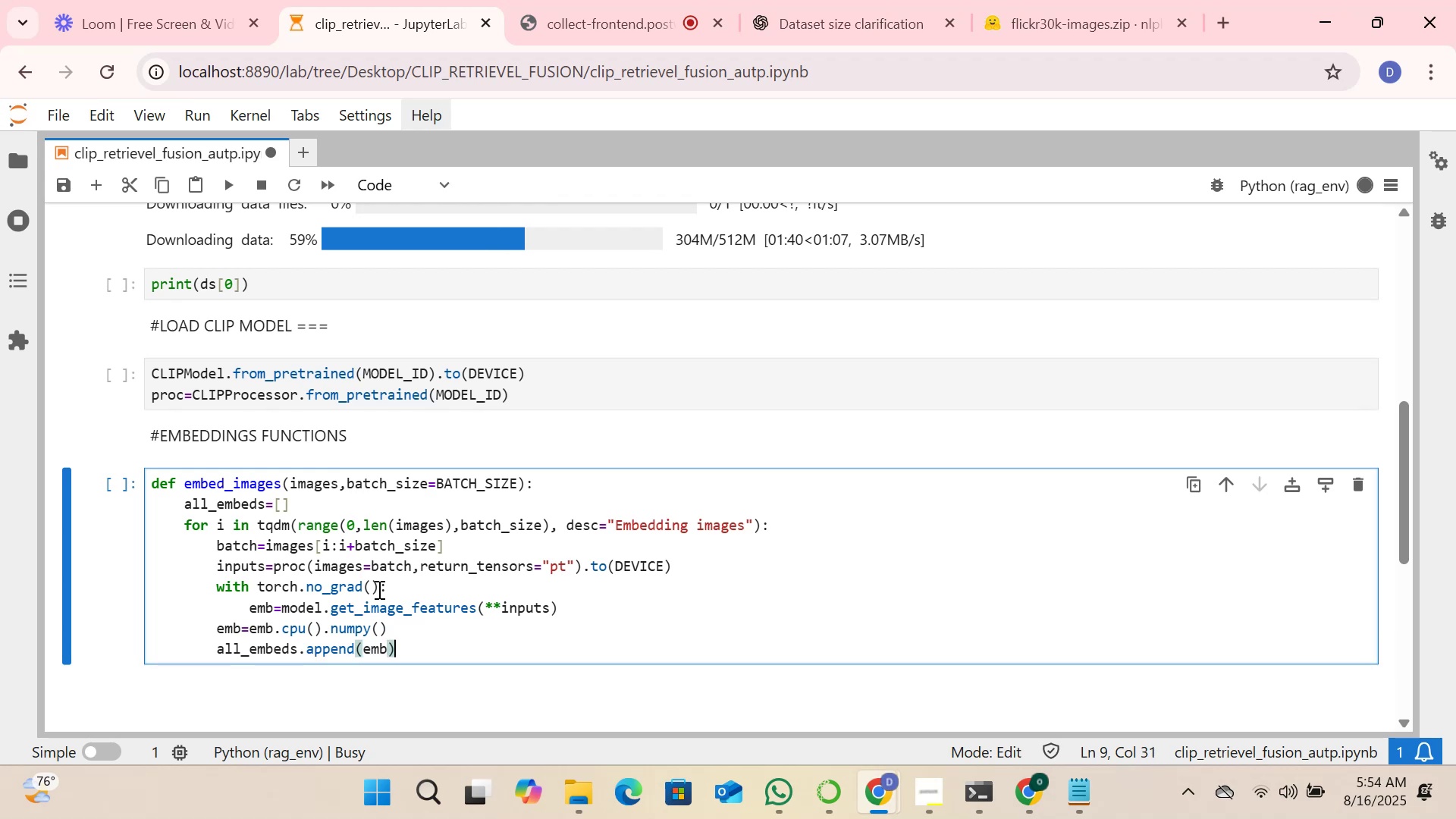 
key(Enter)
 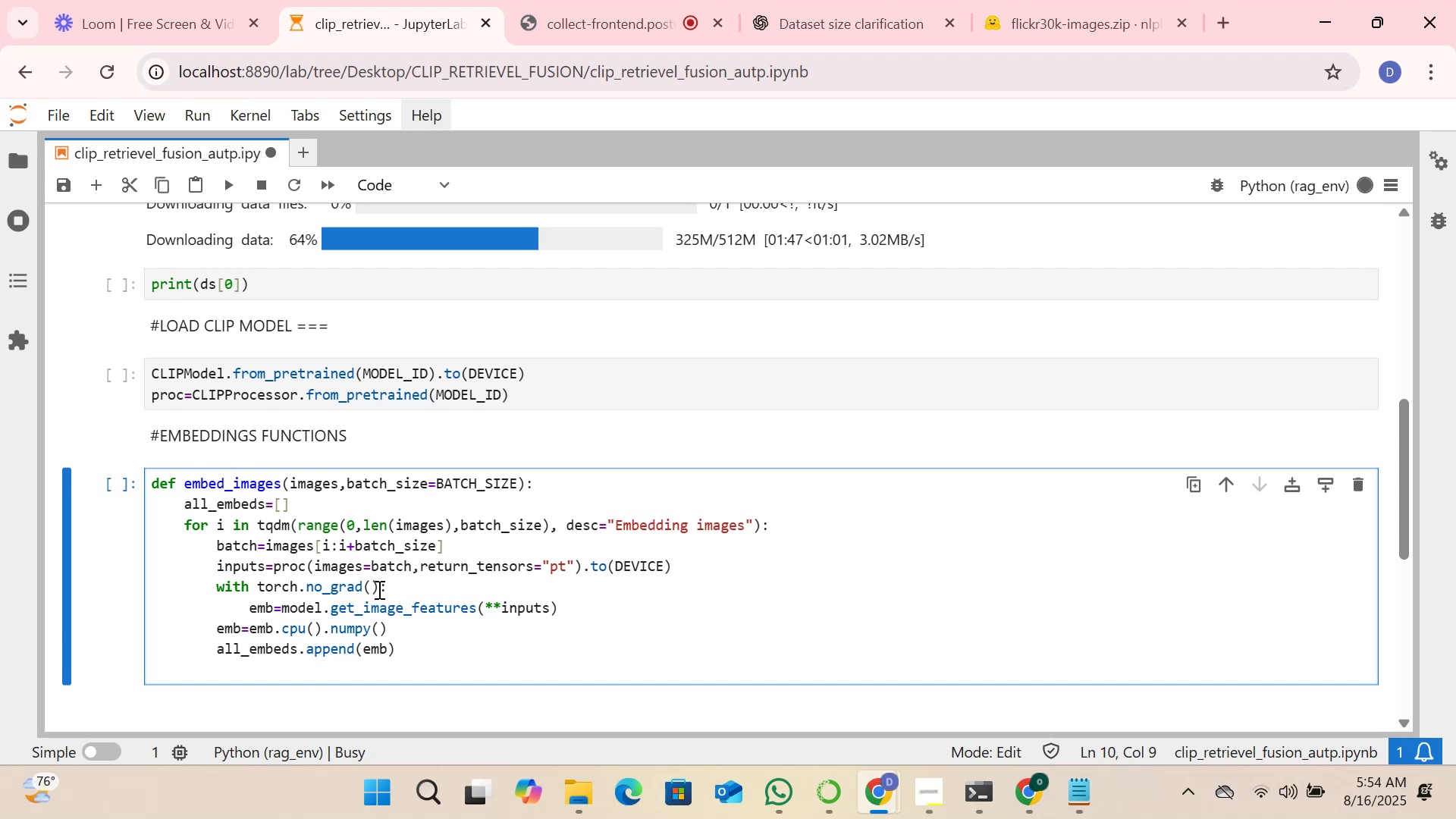 
wait(9.6)
 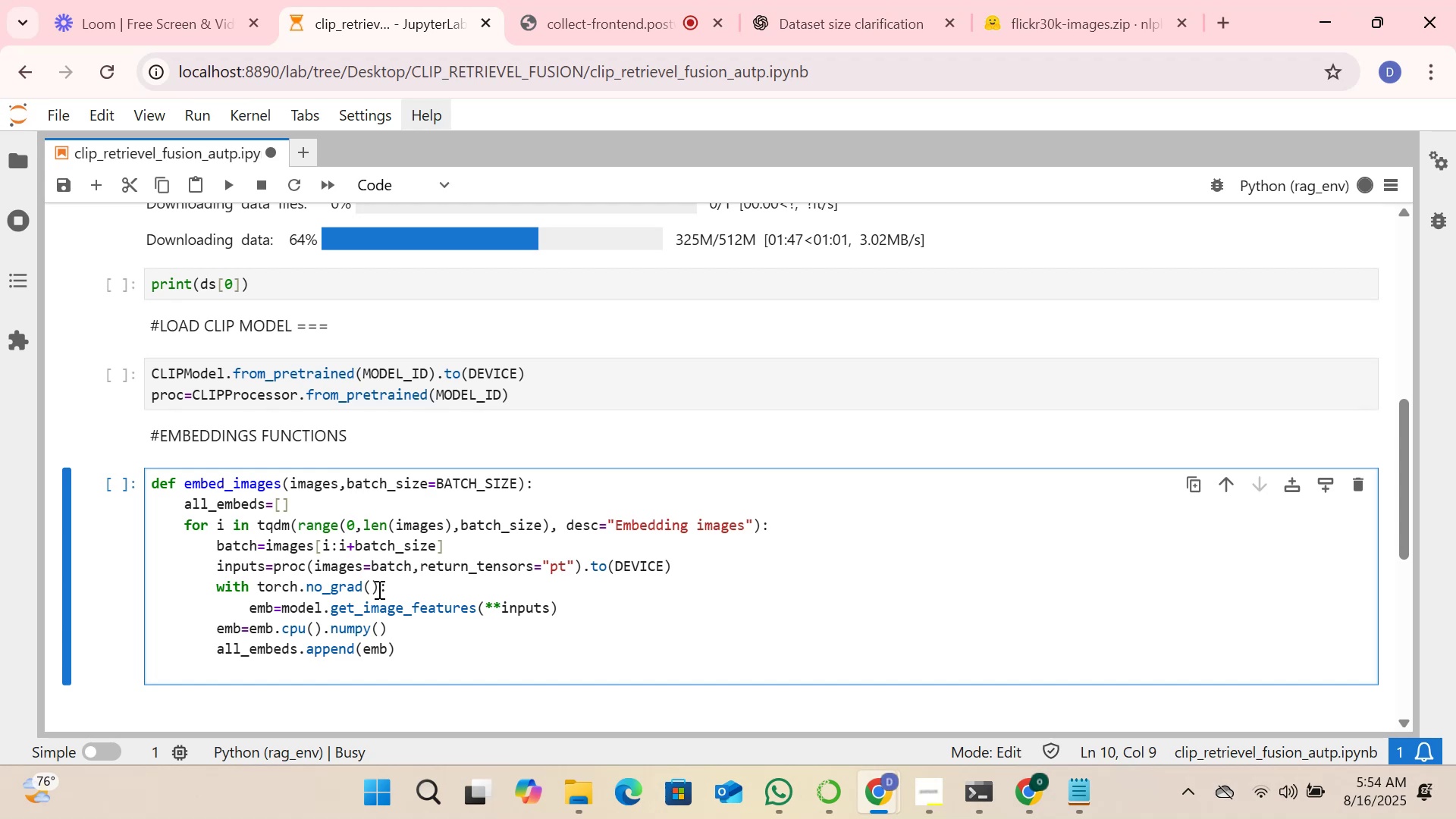 
key(Backspace)
type(return np.vstack(all_)
key(Tab)
 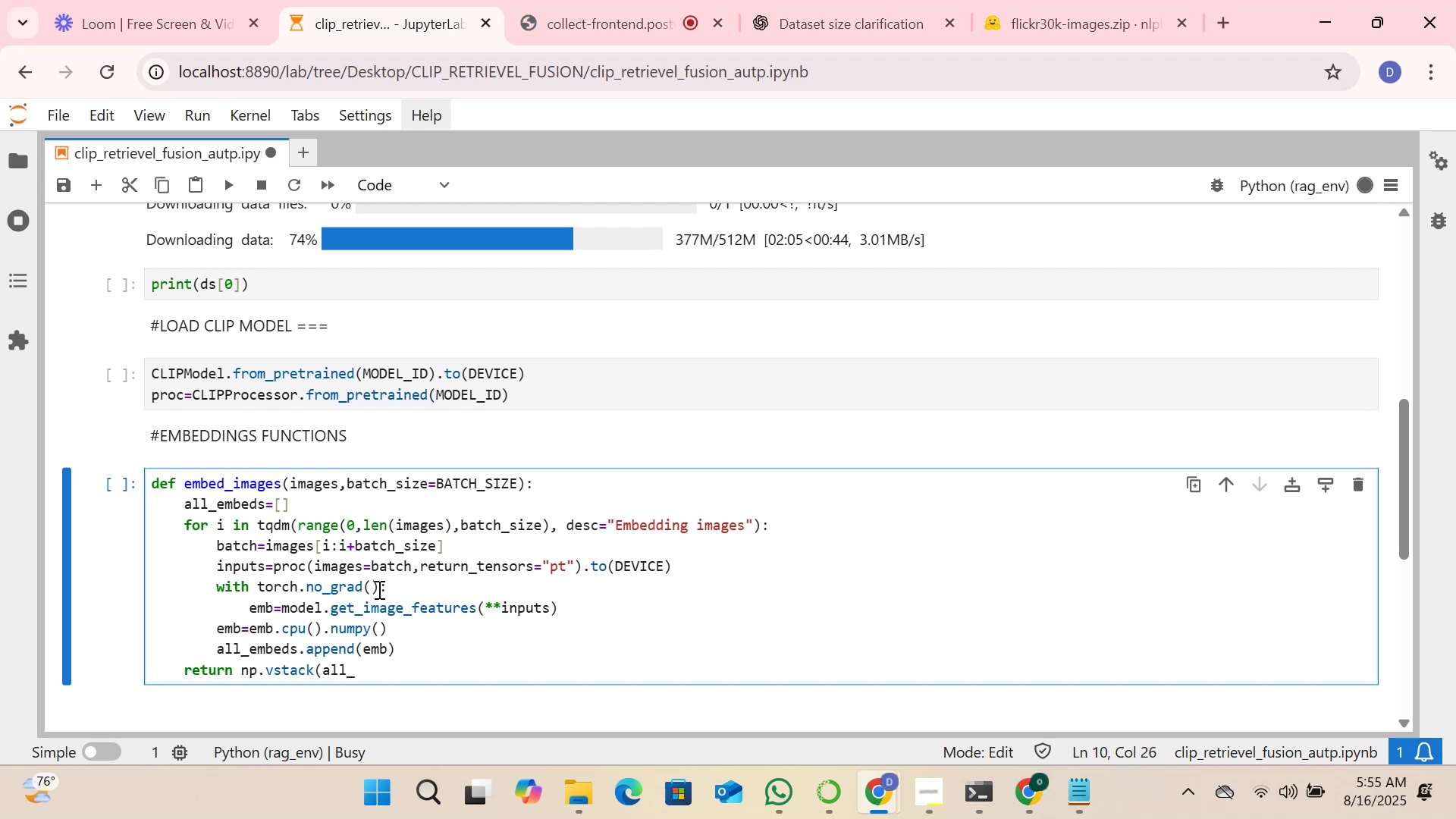 
key(Enter)
 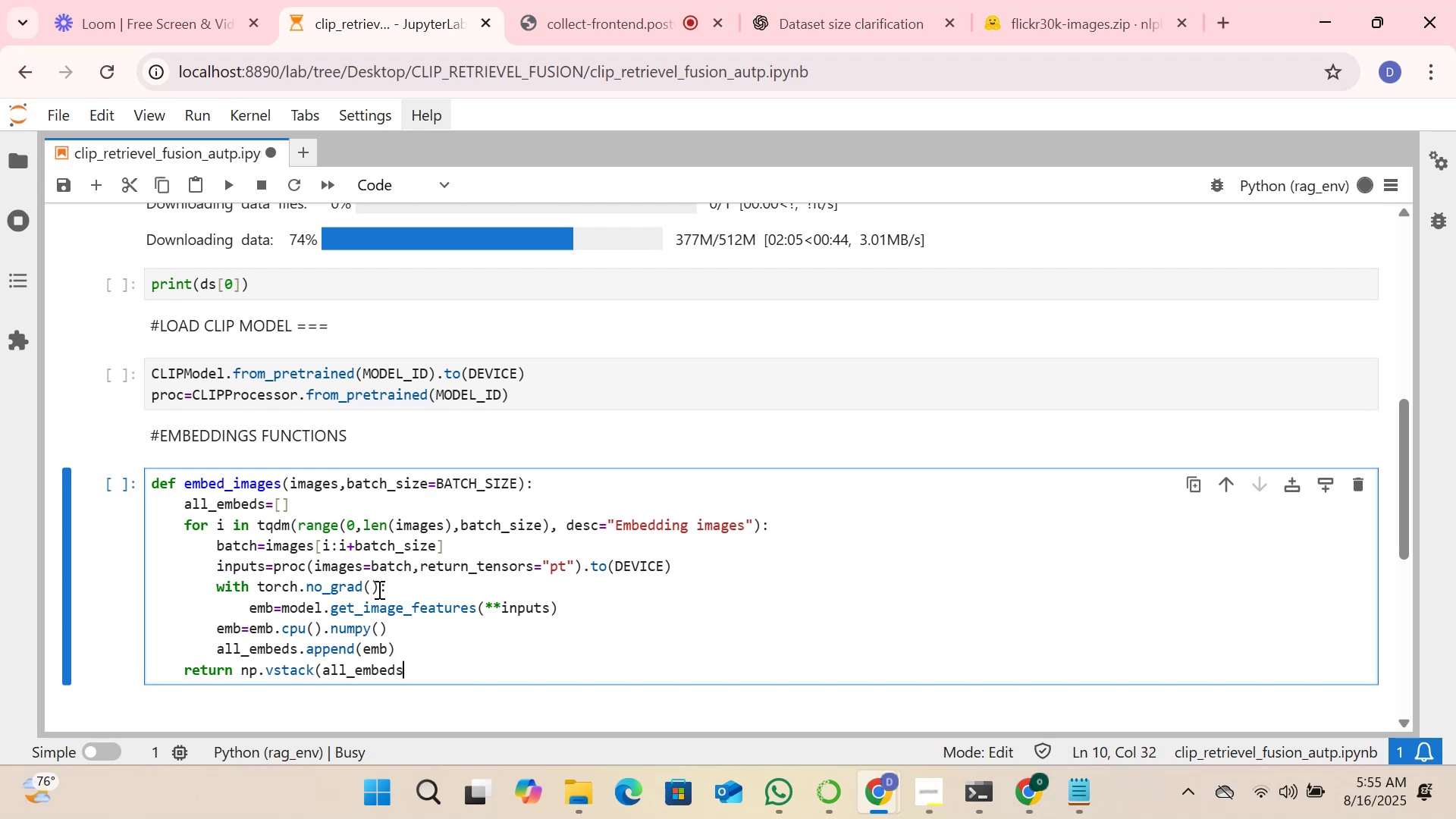 
key(Shift+0)
 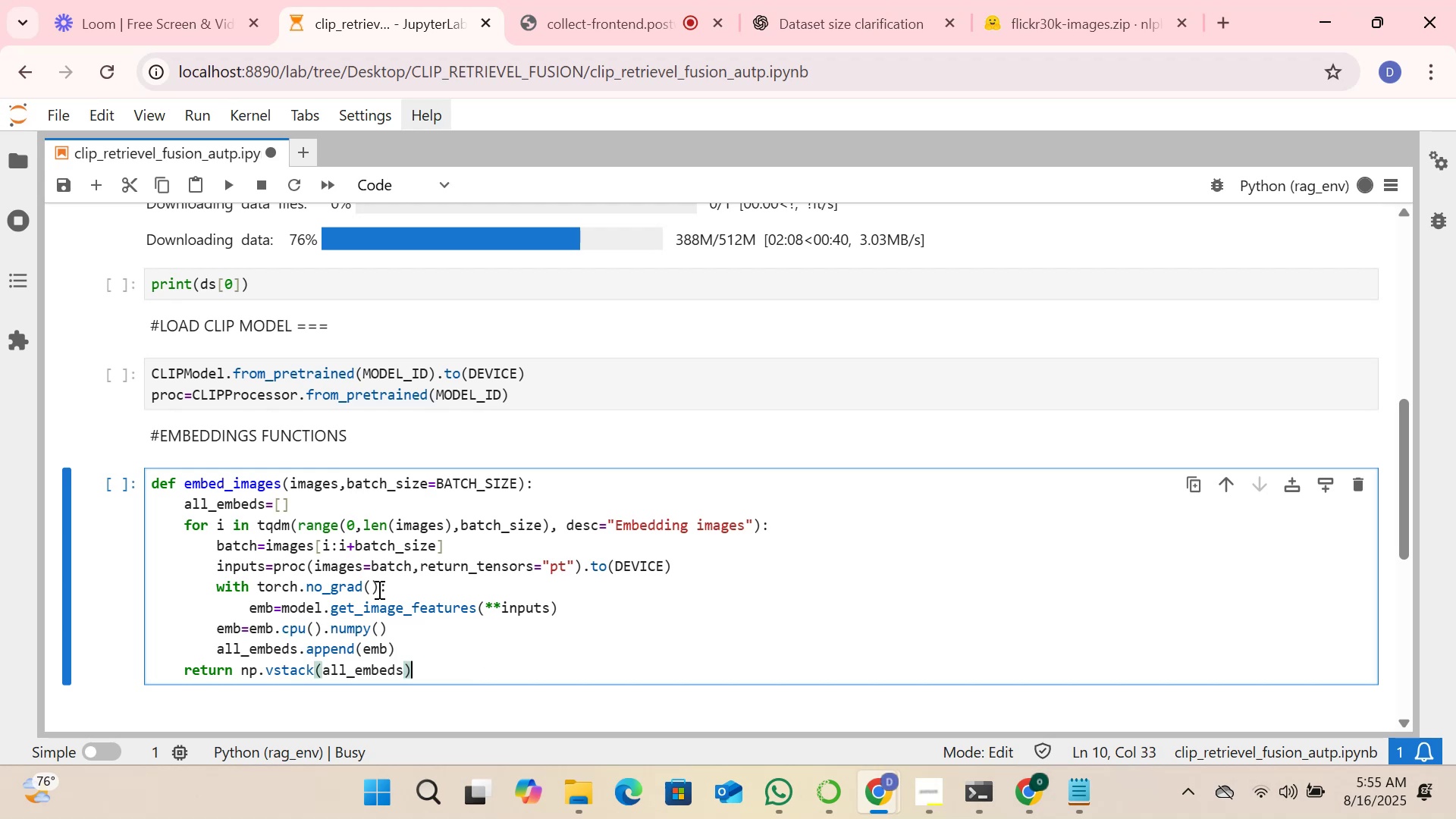 
scroll: coordinate [378, 589], scroll_direction: down, amount: 3.0
 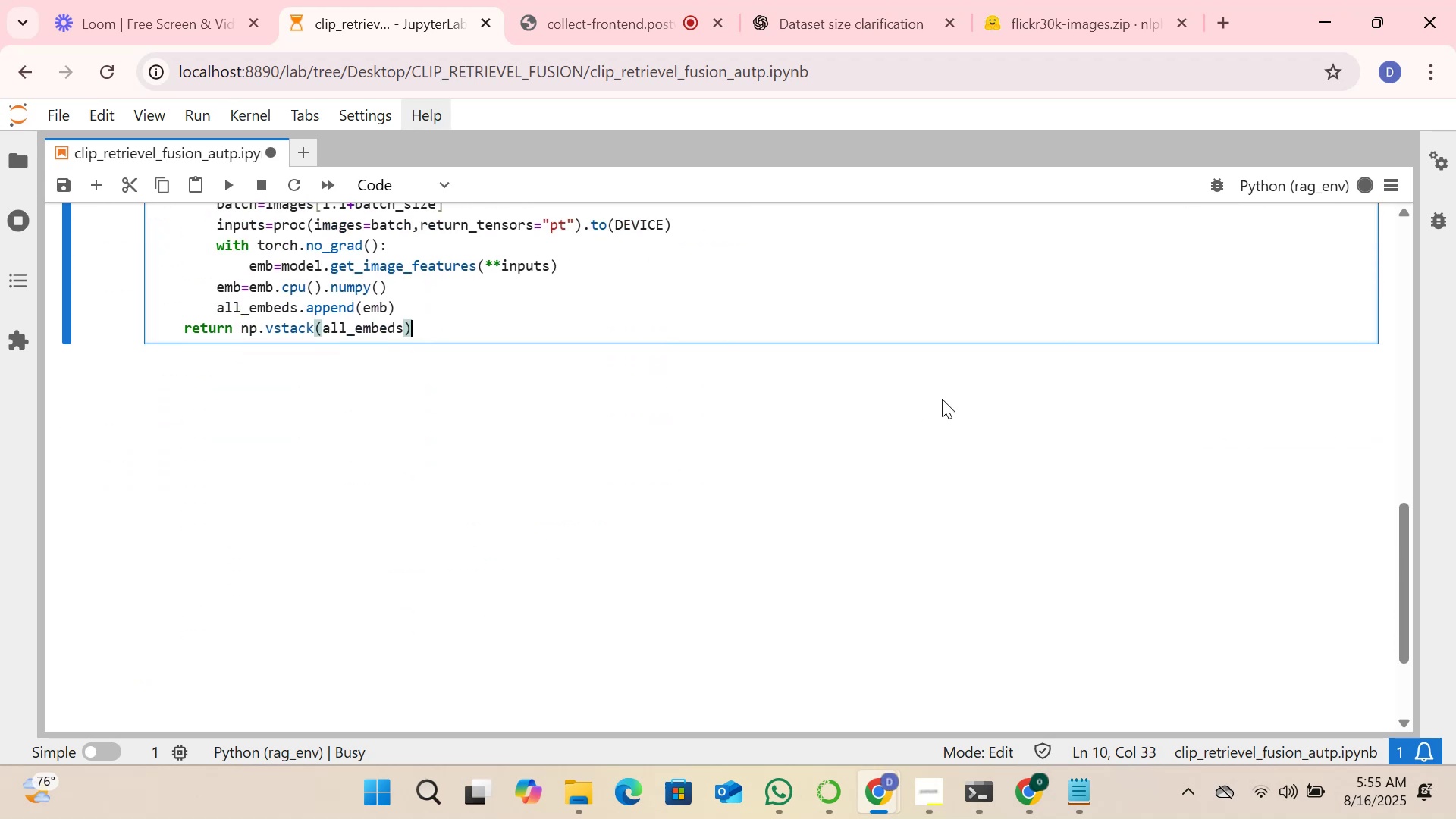 
scroll: coordinate [1078, 356], scroll_direction: up, amount: 2.0
 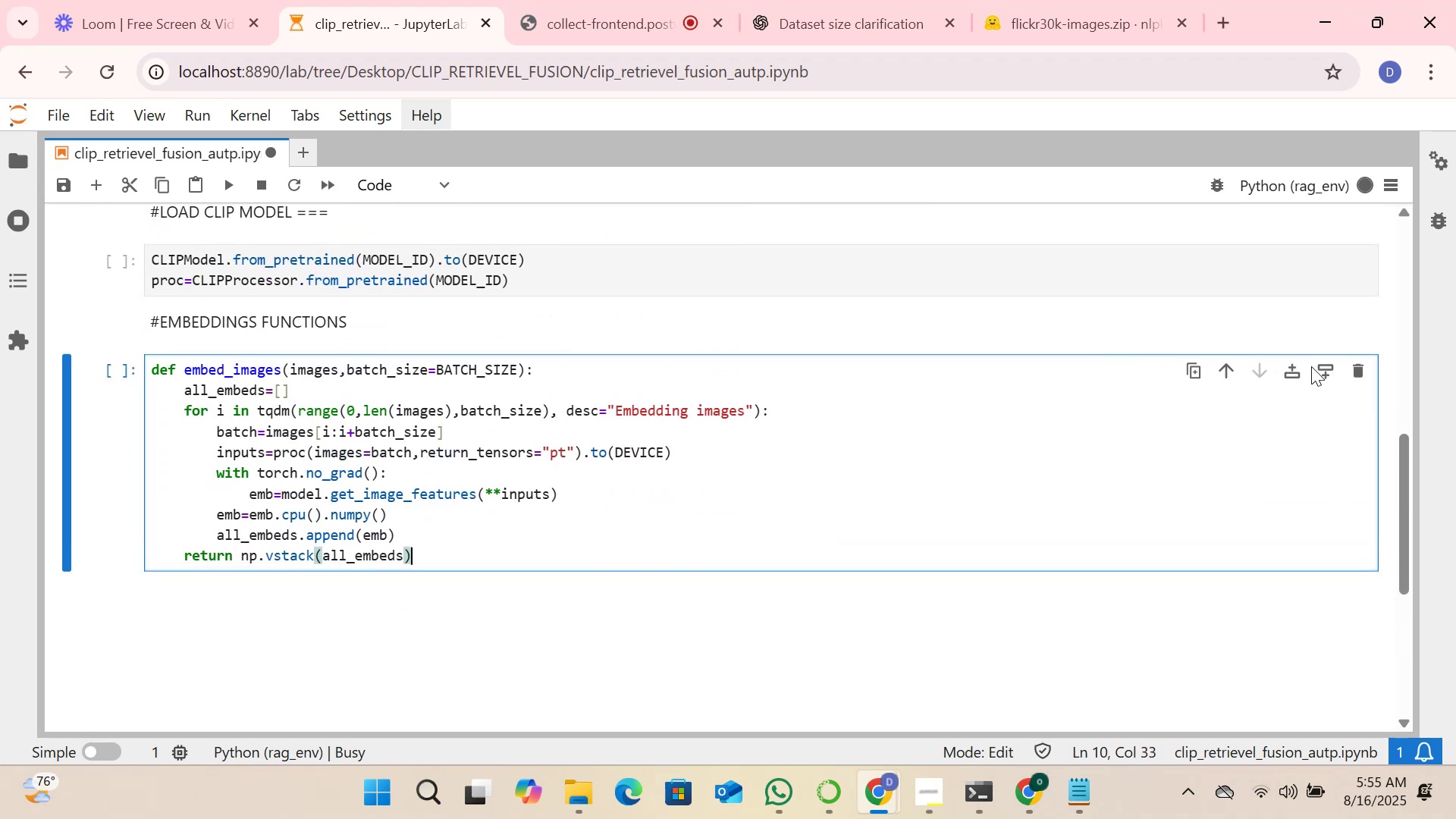 
left_click([1317, 369])
 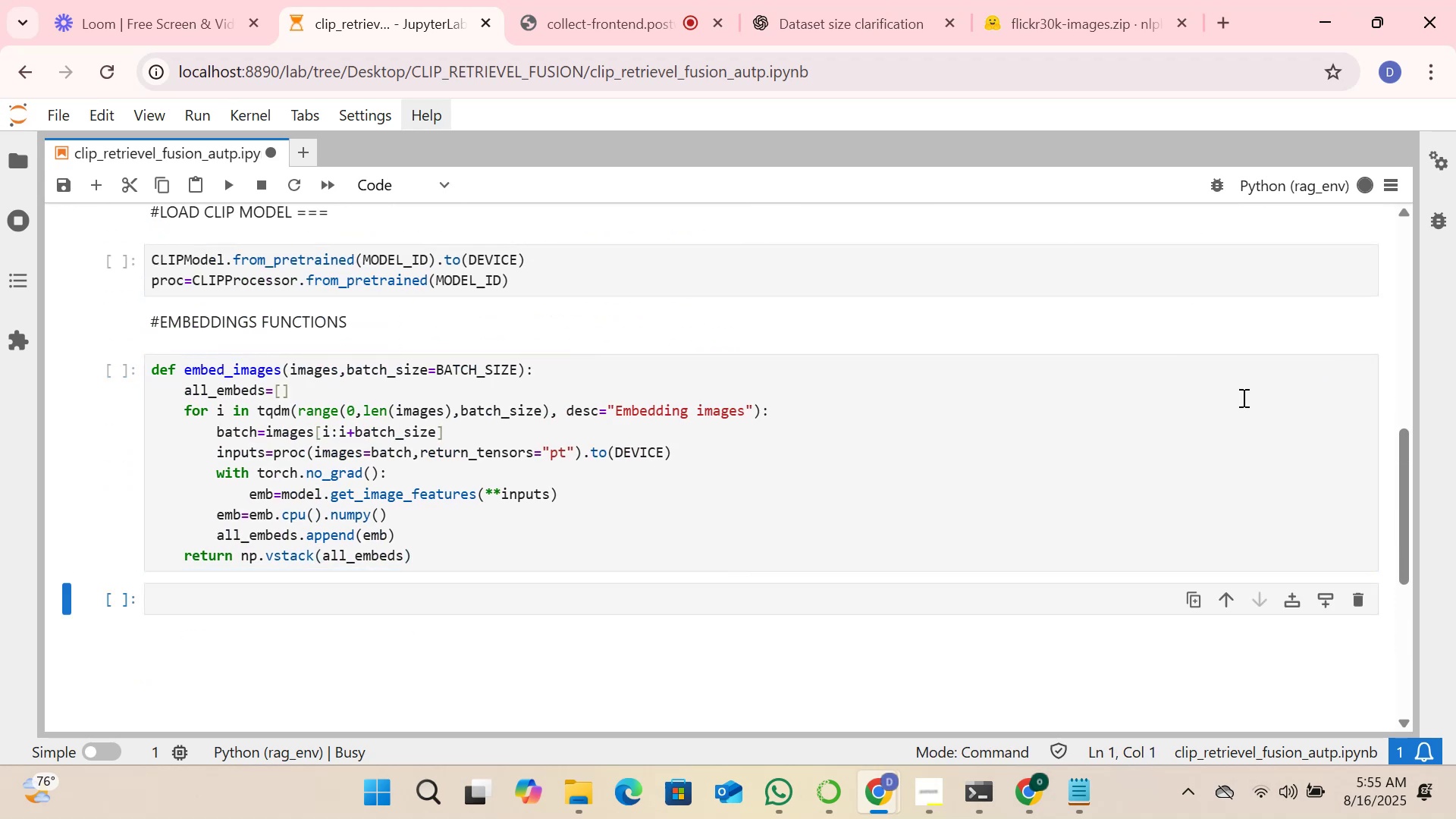 
scroll: coordinate [637, 453], scroll_direction: down, amount: 1.0
 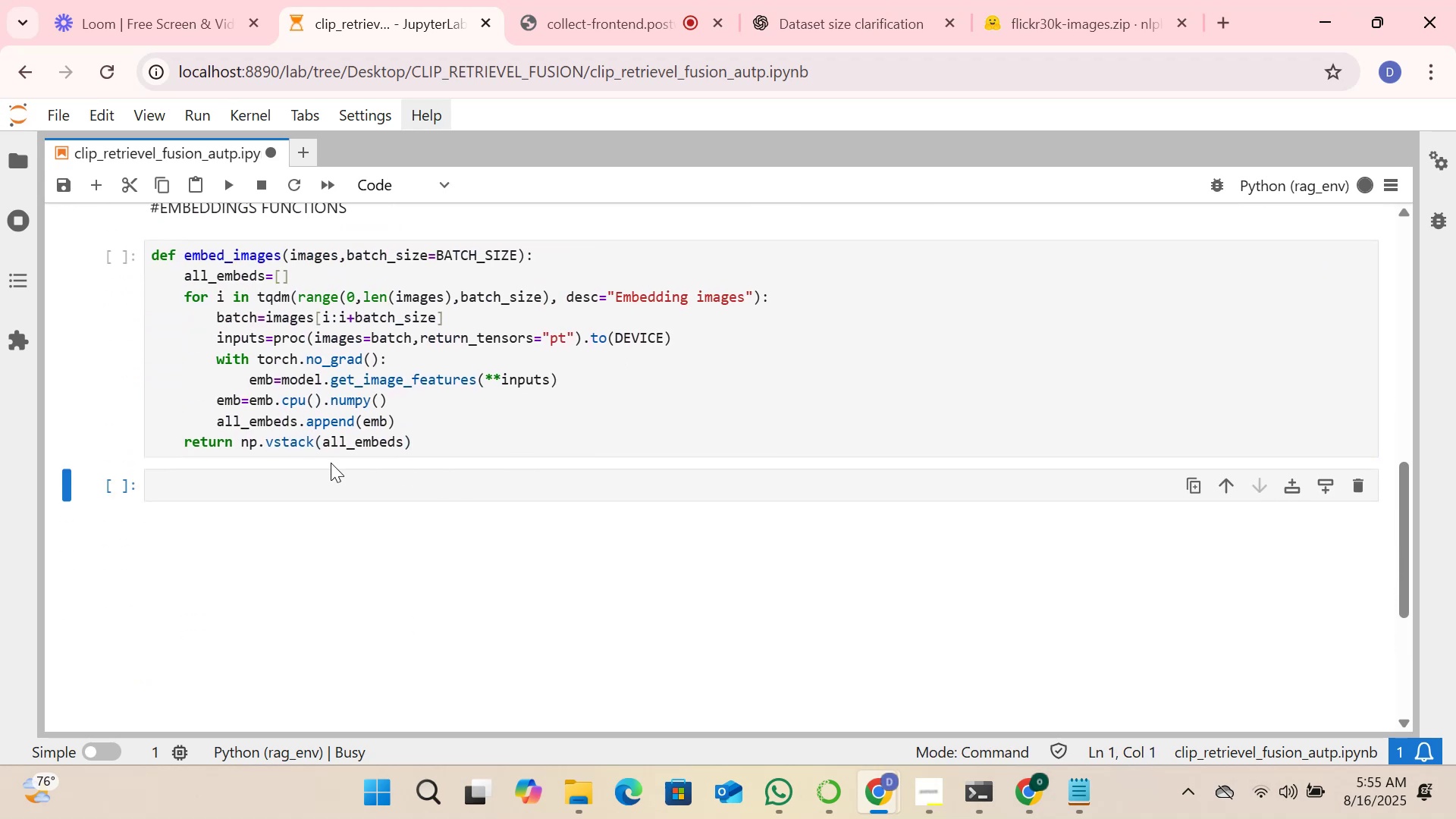 
left_click([318, 478])
 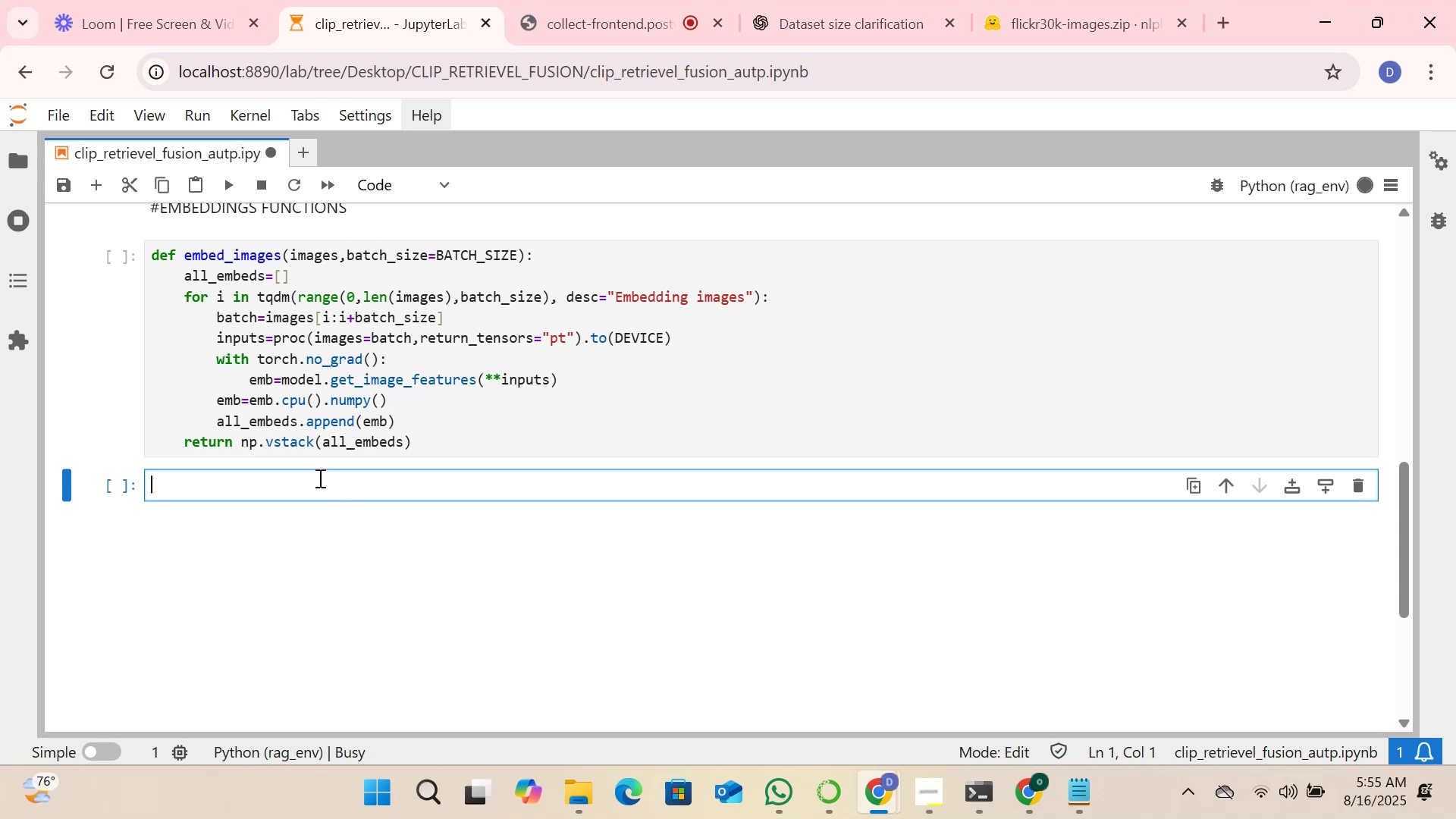 
wait(10.27)
 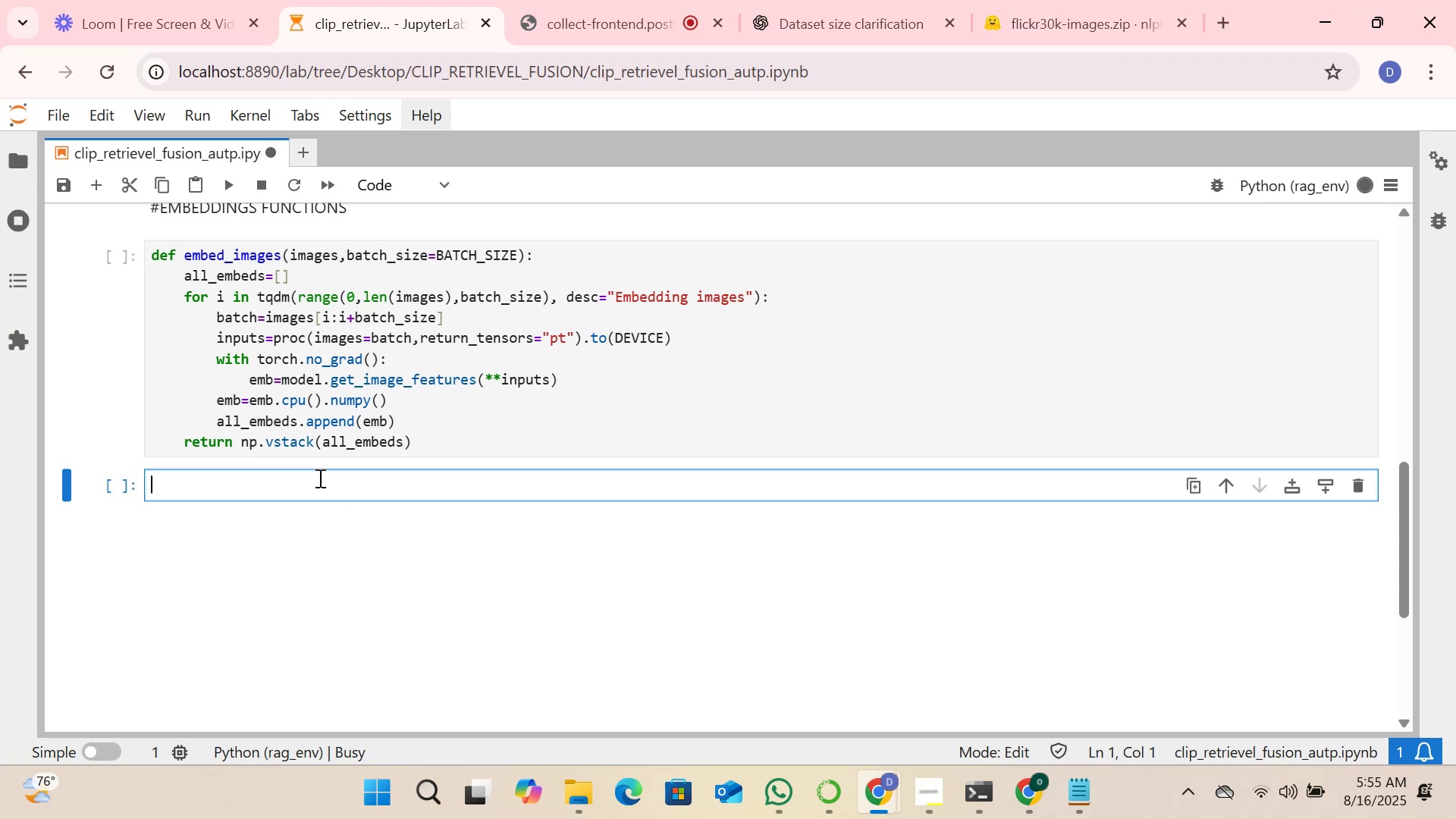 
scroll: coordinate [642, 425], scroll_direction: up, amount: 14.0
 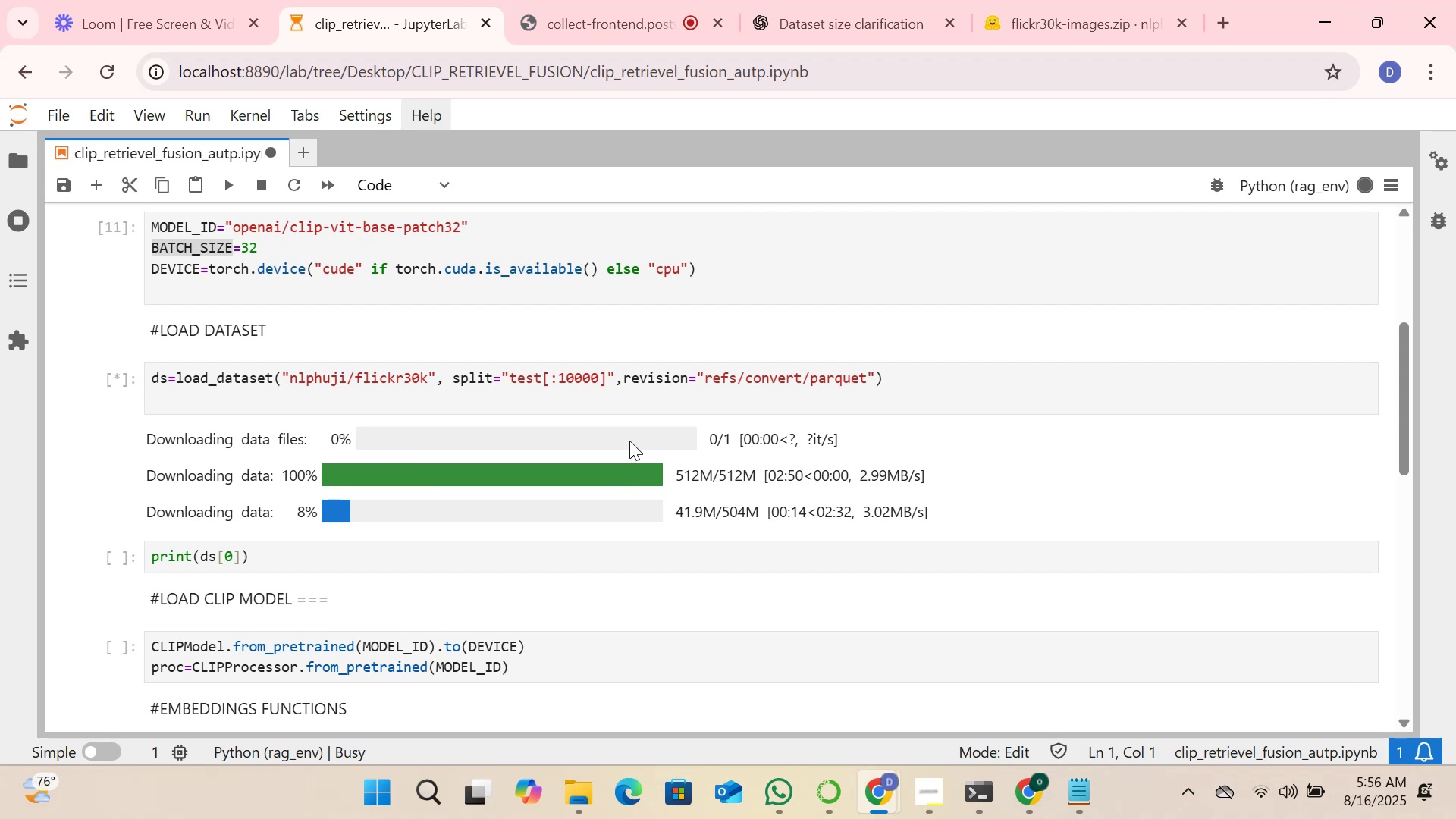 
wait(44.6)
 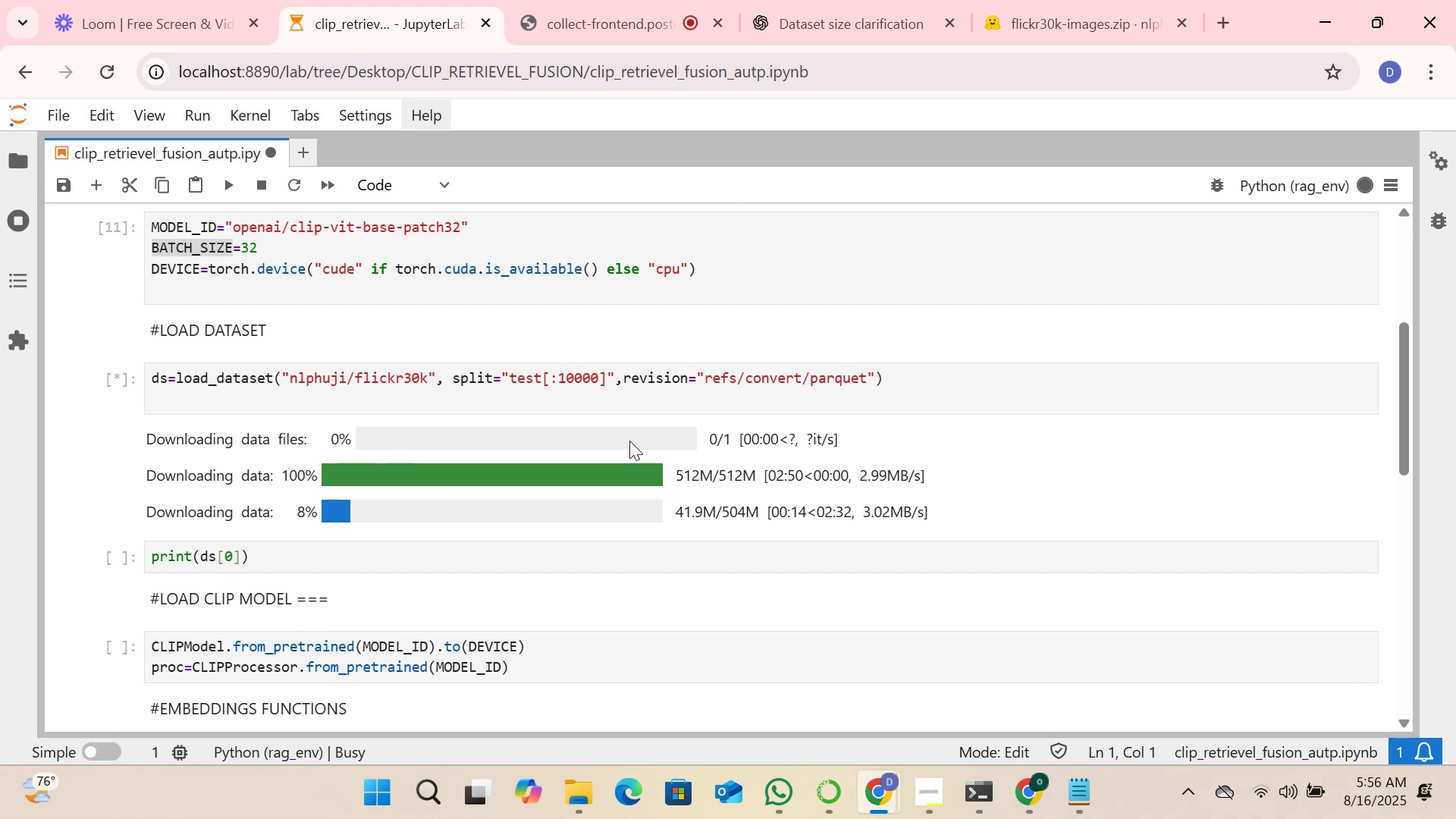 
scroll: coordinate [366, 512], scroll_direction: down, amount: 4.0
 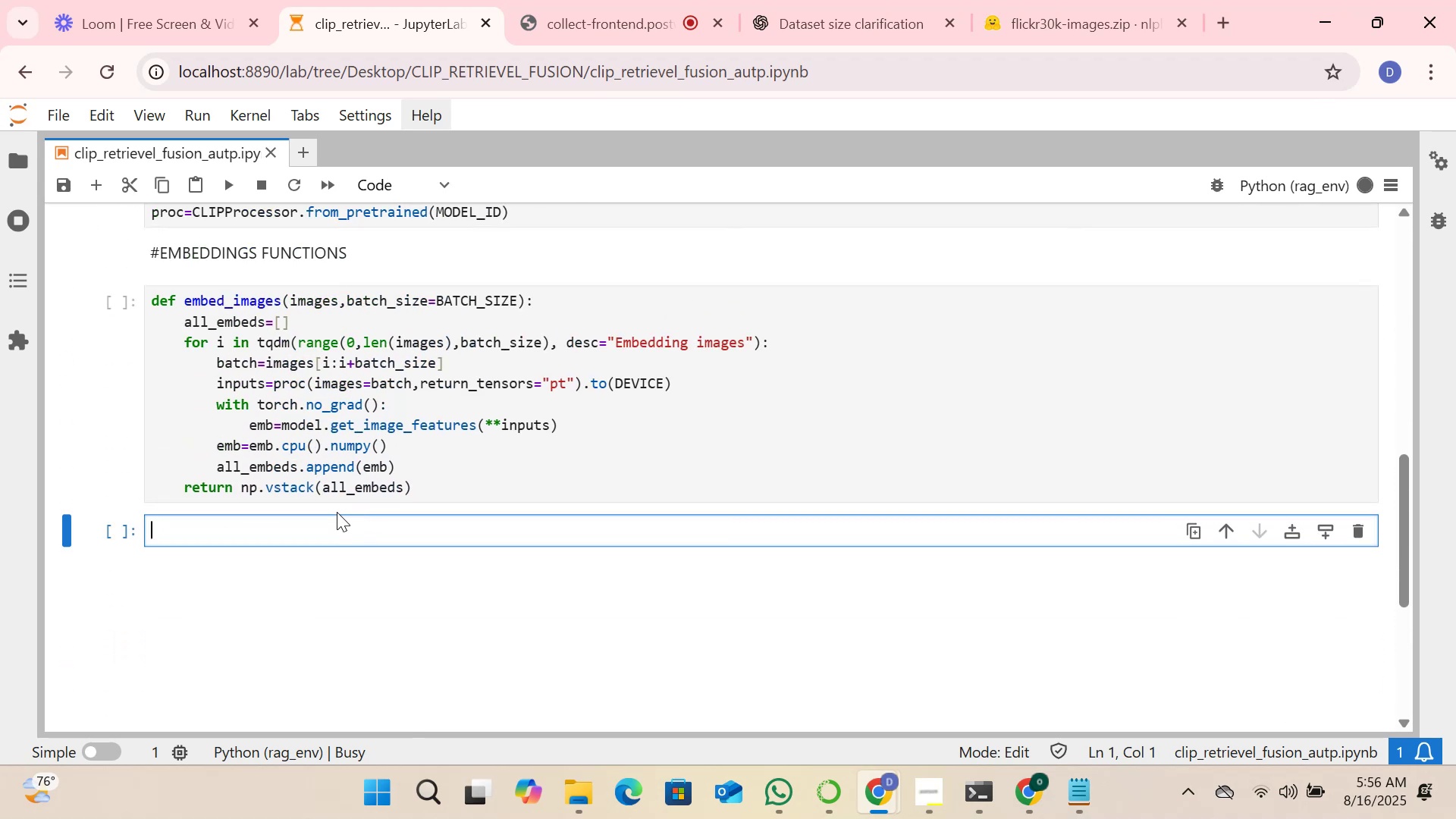 
left_click([336, 518])
 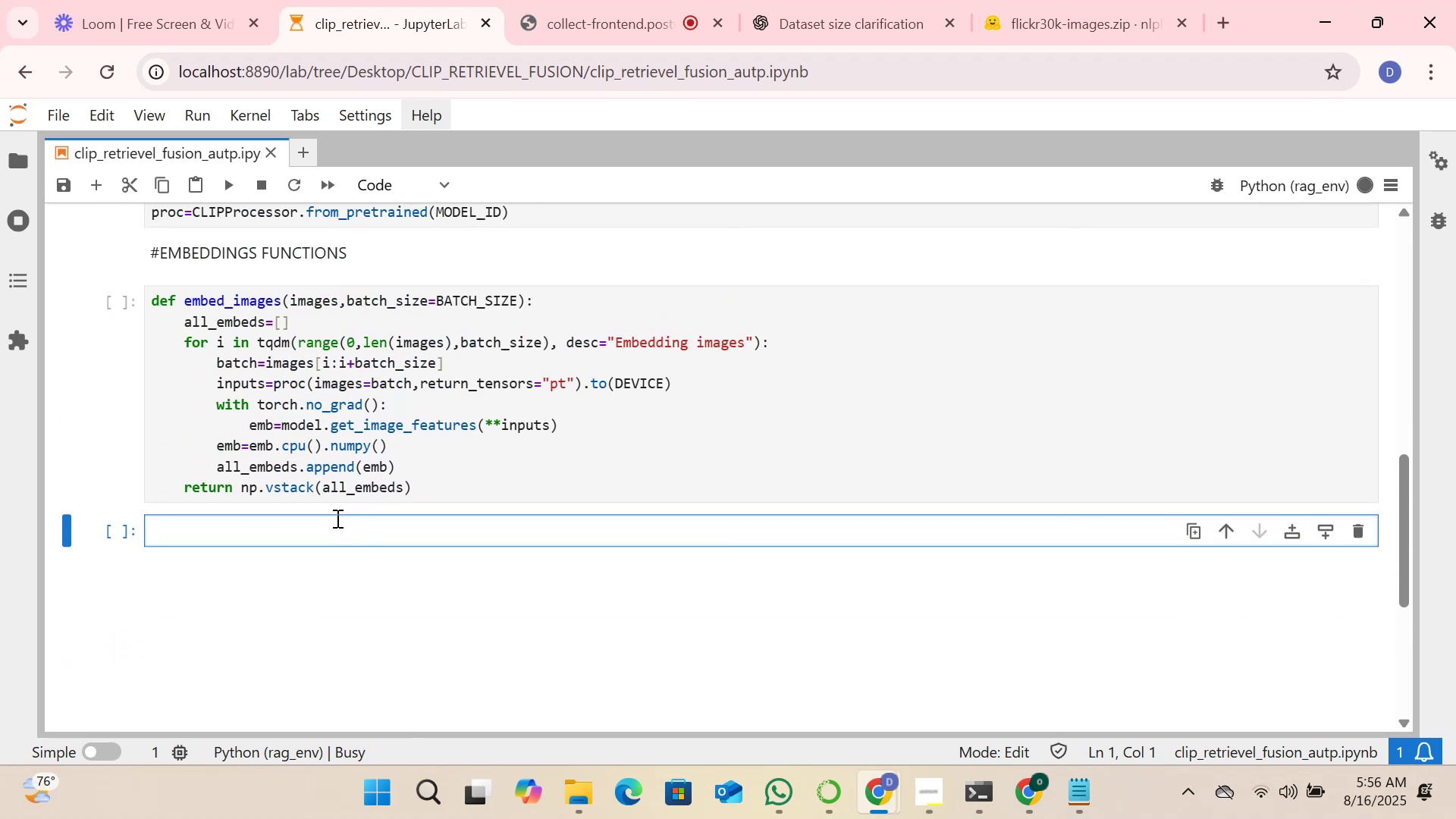 
scroll: coordinate [336, 518], scroll_direction: up, amount: 4.0
 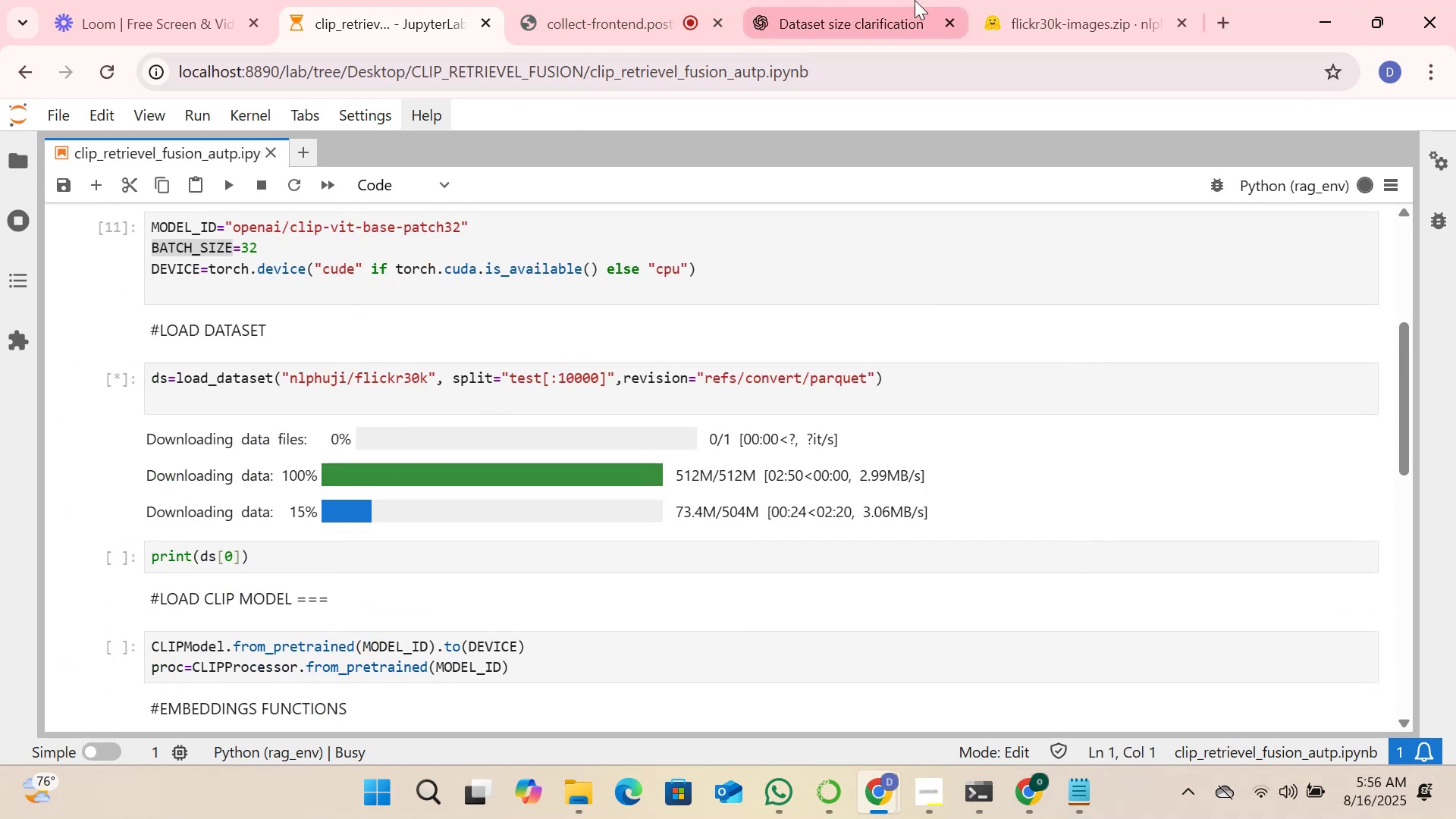 
left_click([876, 0])
 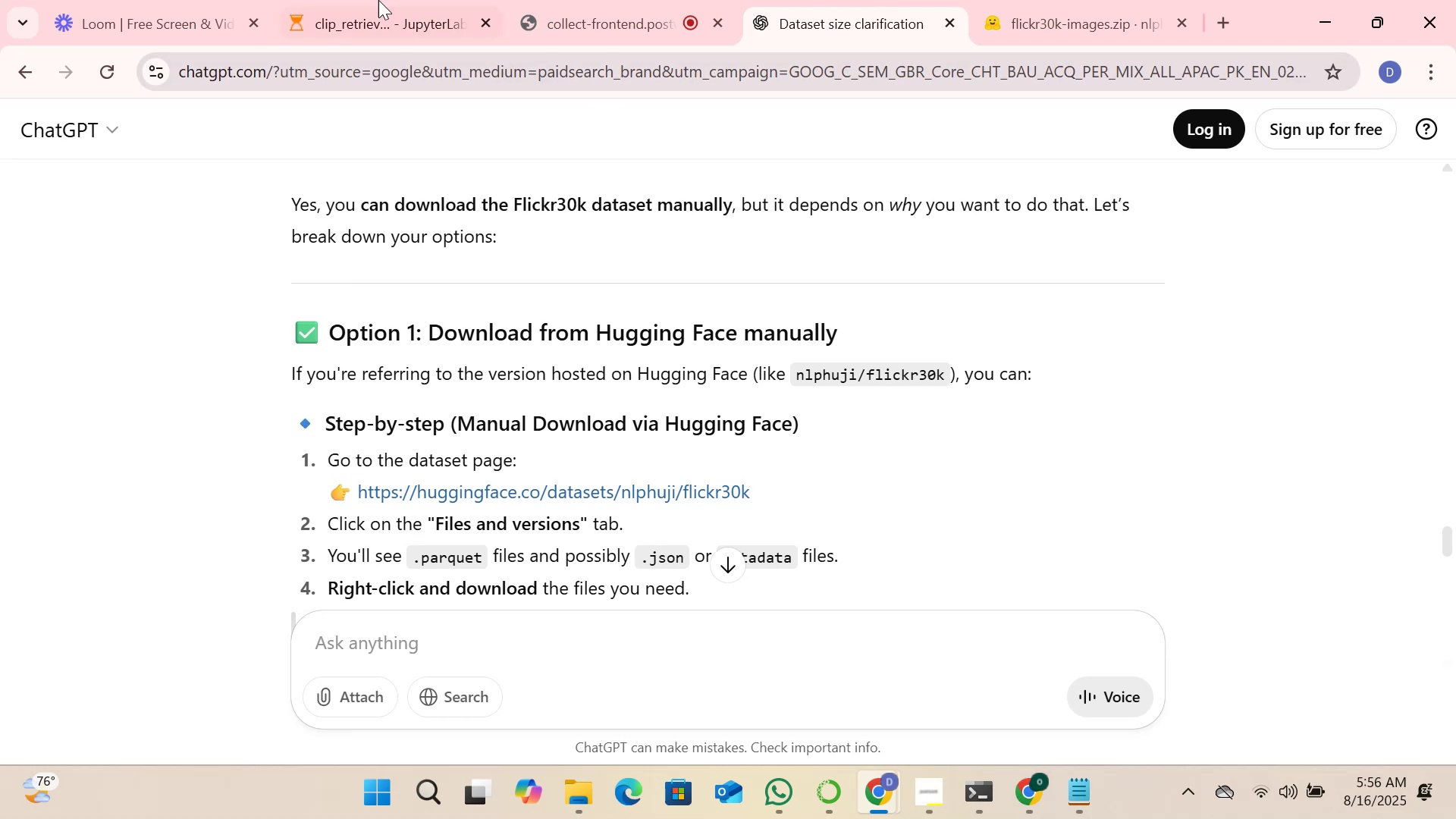 
left_click([297, 0])
 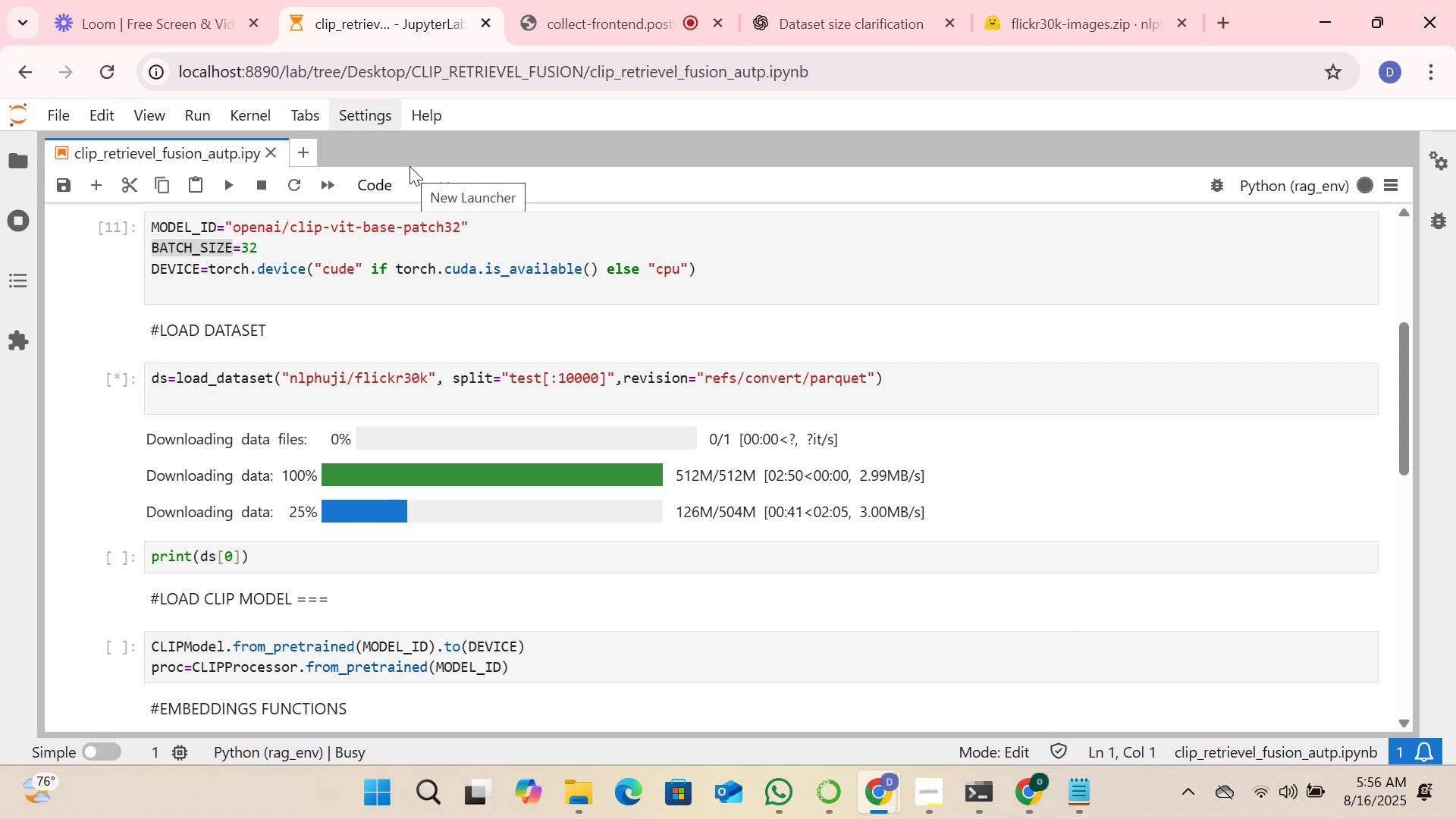 
wait(21.49)
 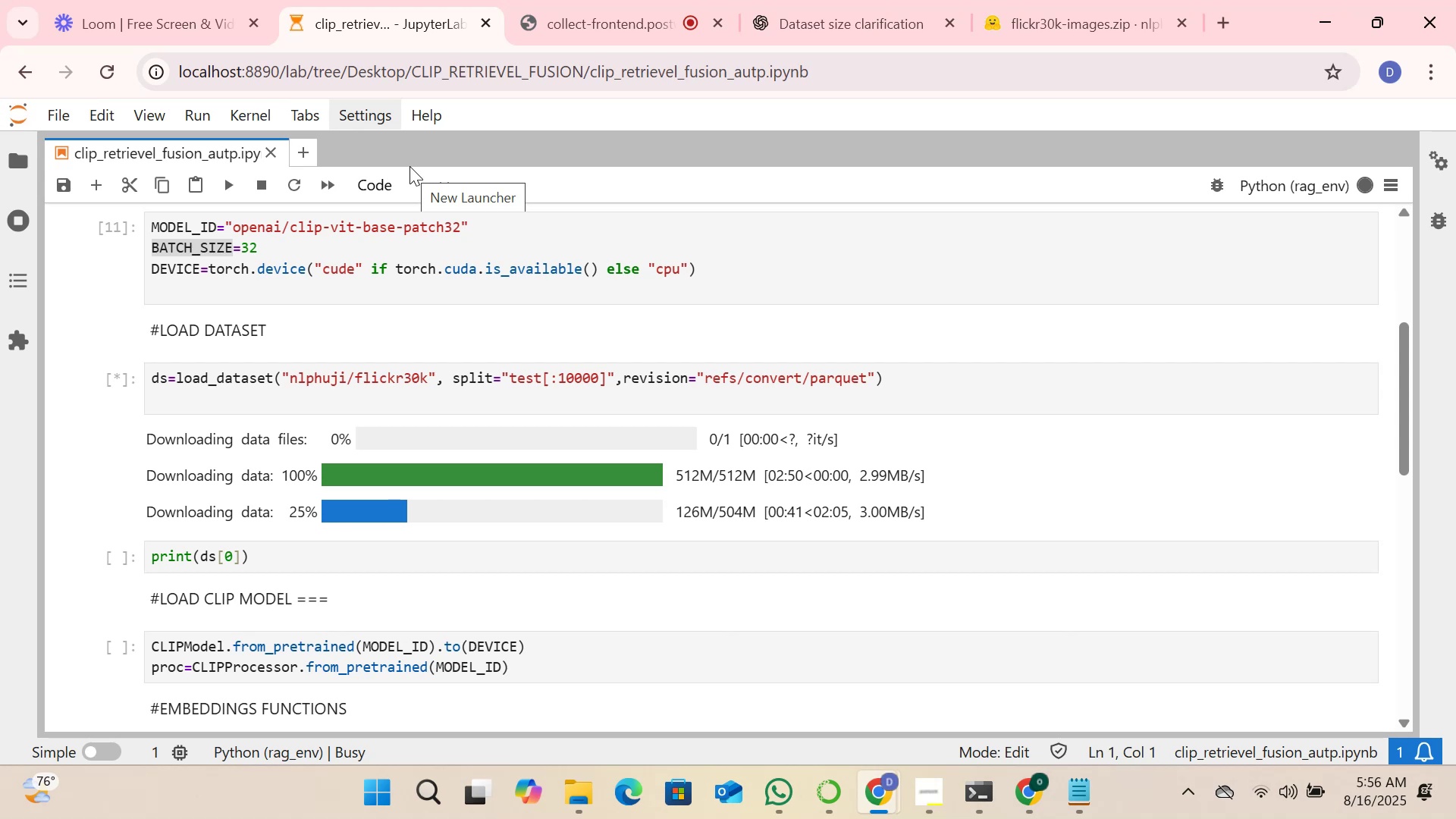 
scroll: coordinate [431, 312], scroll_direction: down, amount: 3.0
 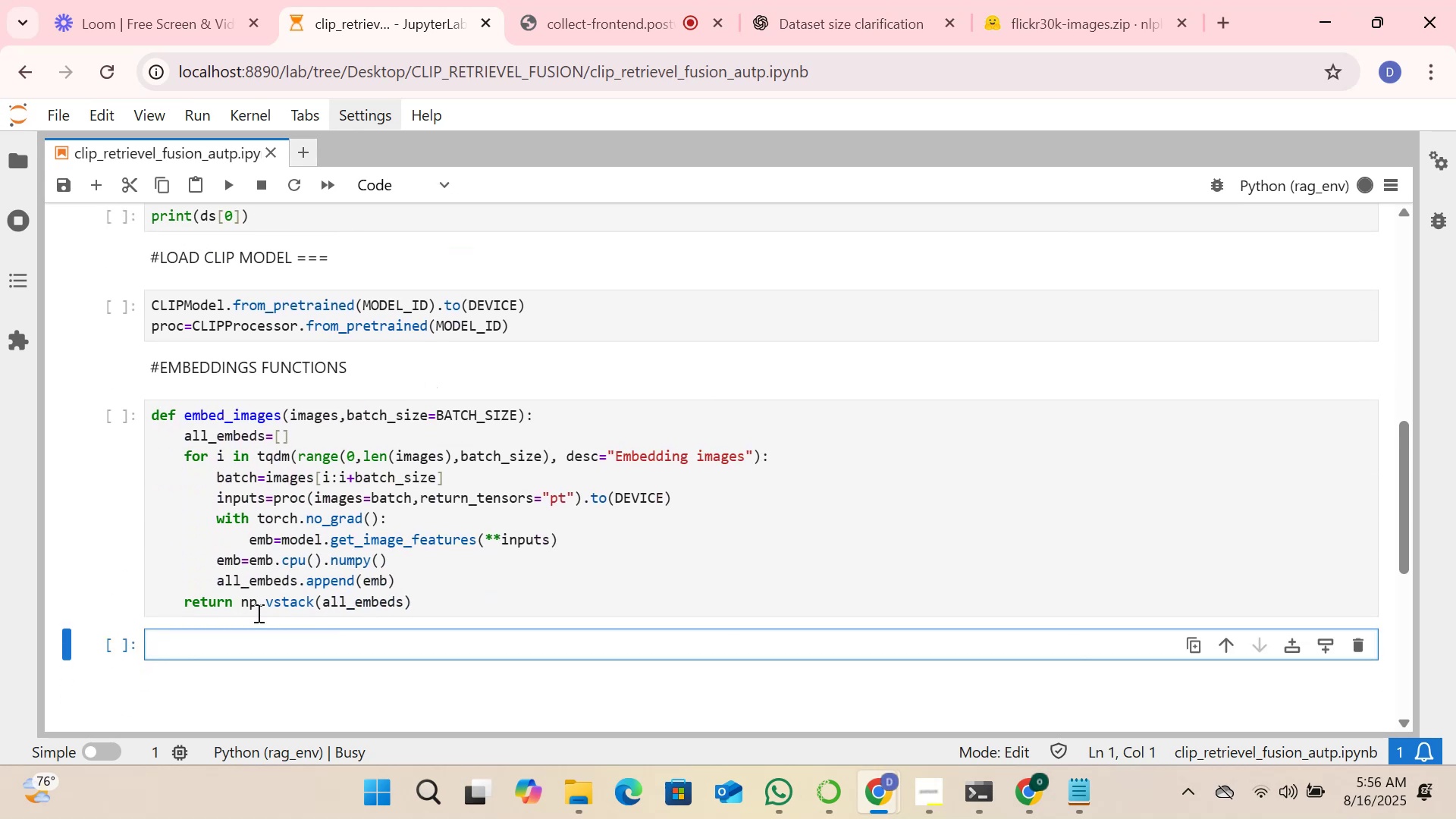 
left_click([211, 654])
 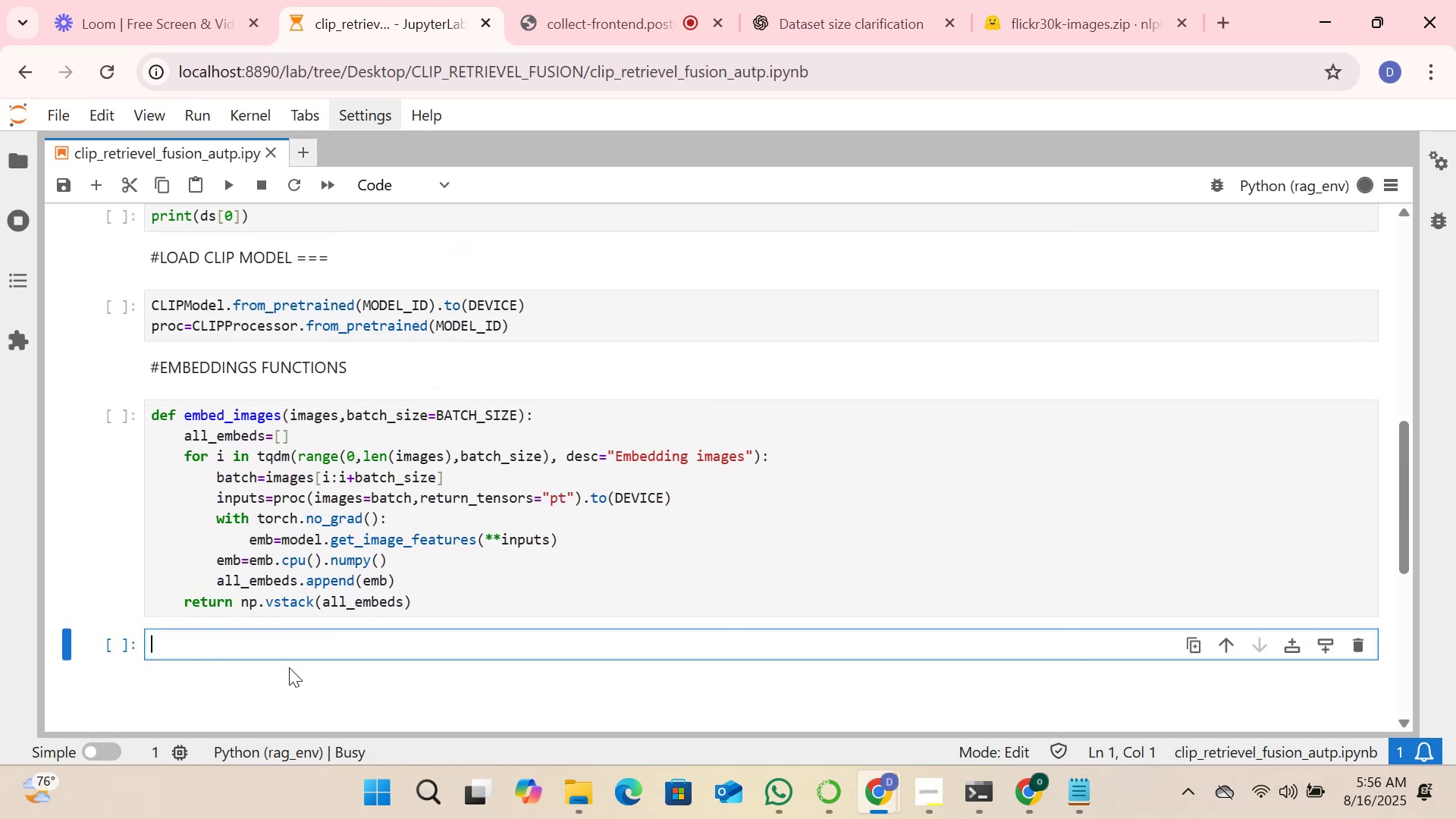 
type(def embed_texts())
 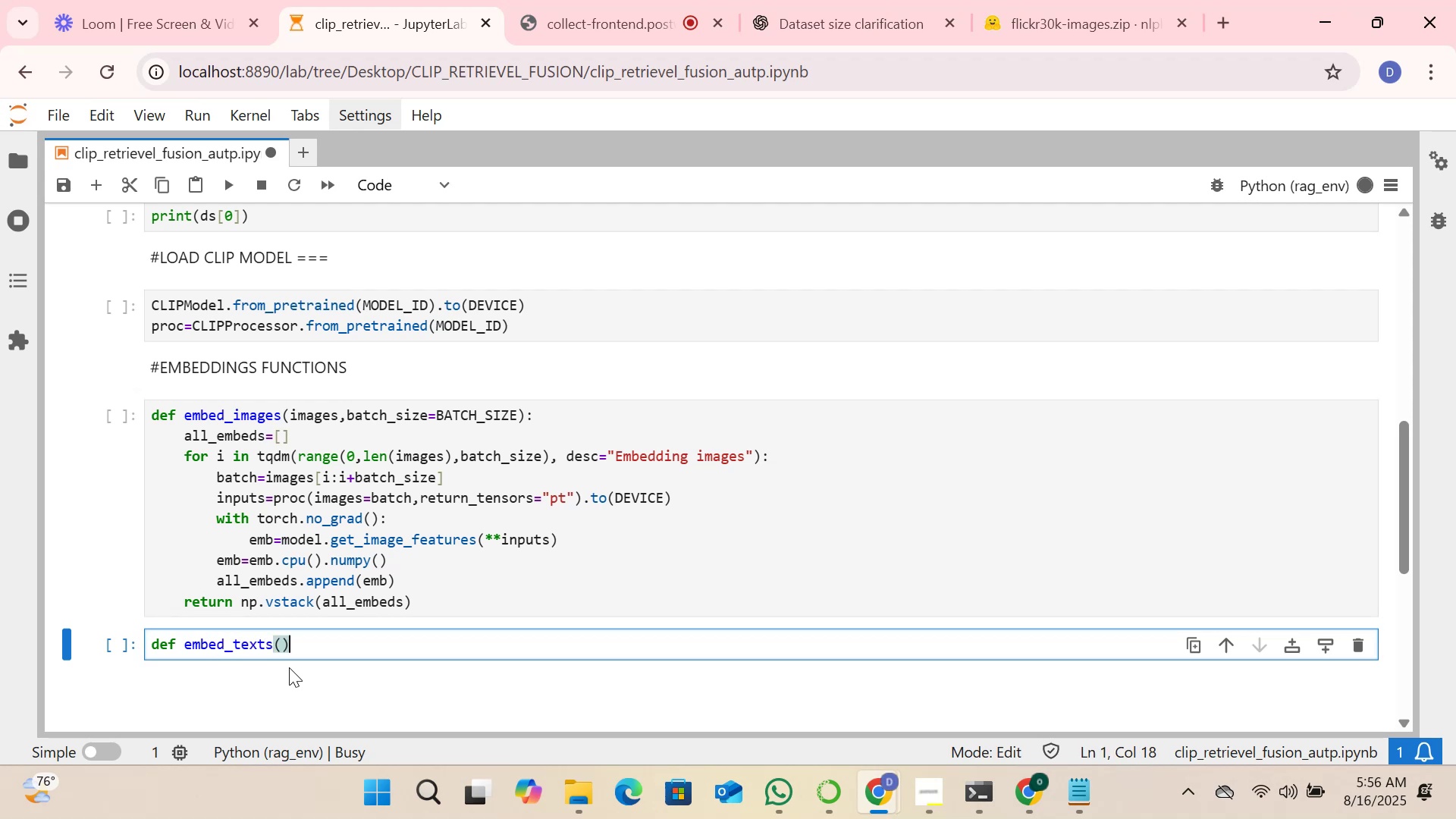 
 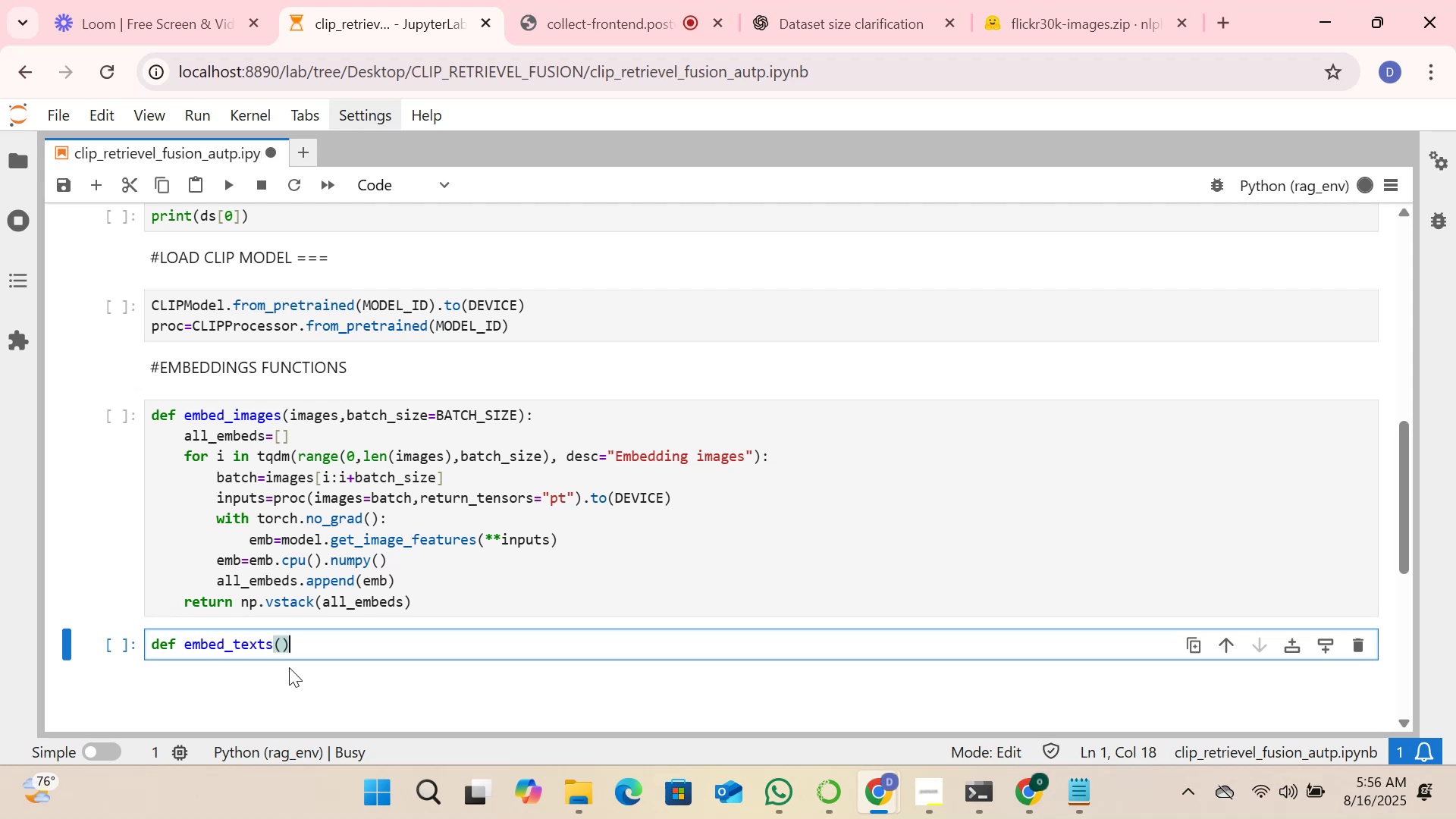 
key(ArrowLeft)
 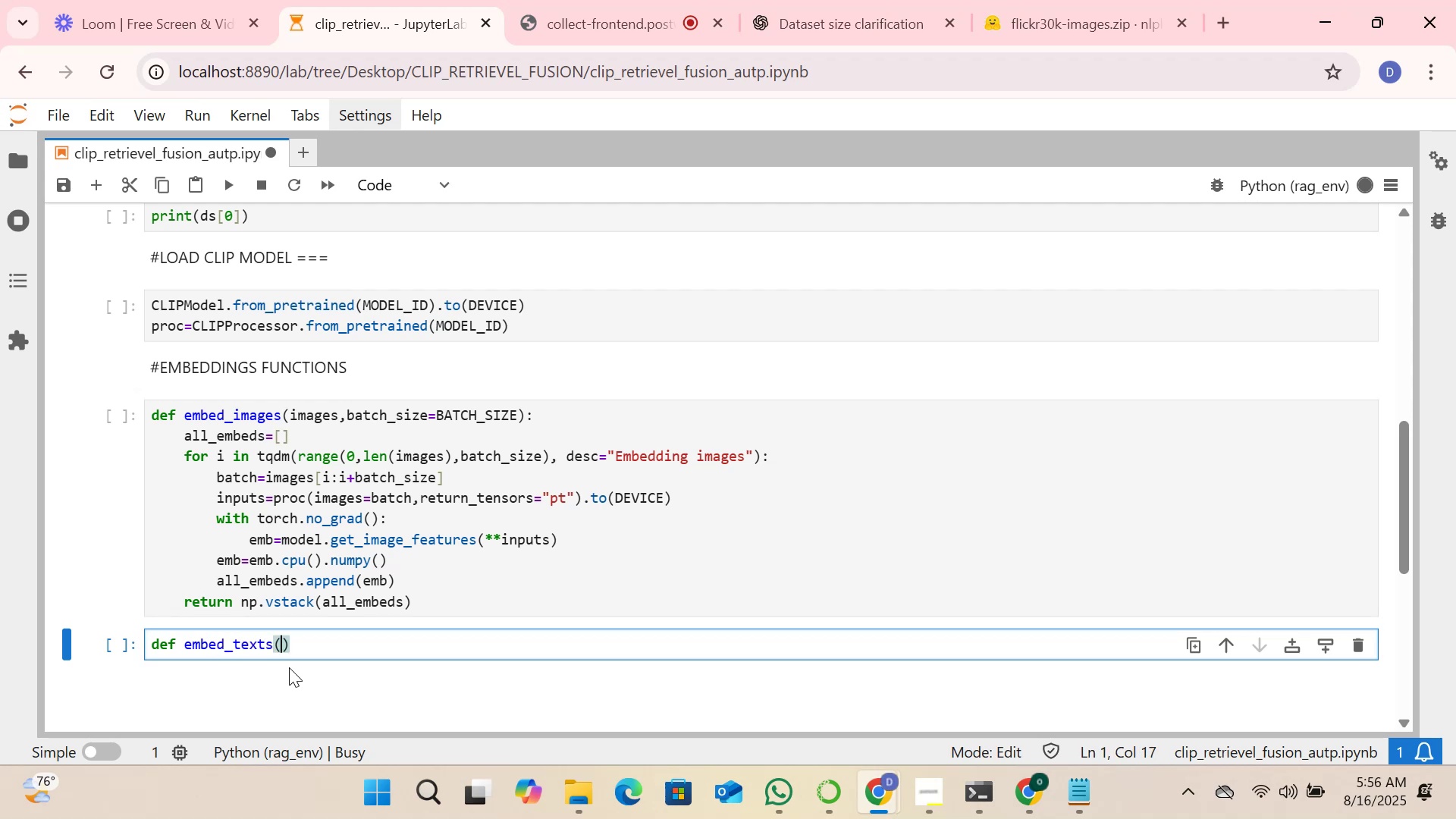 
type(texts,batch)
 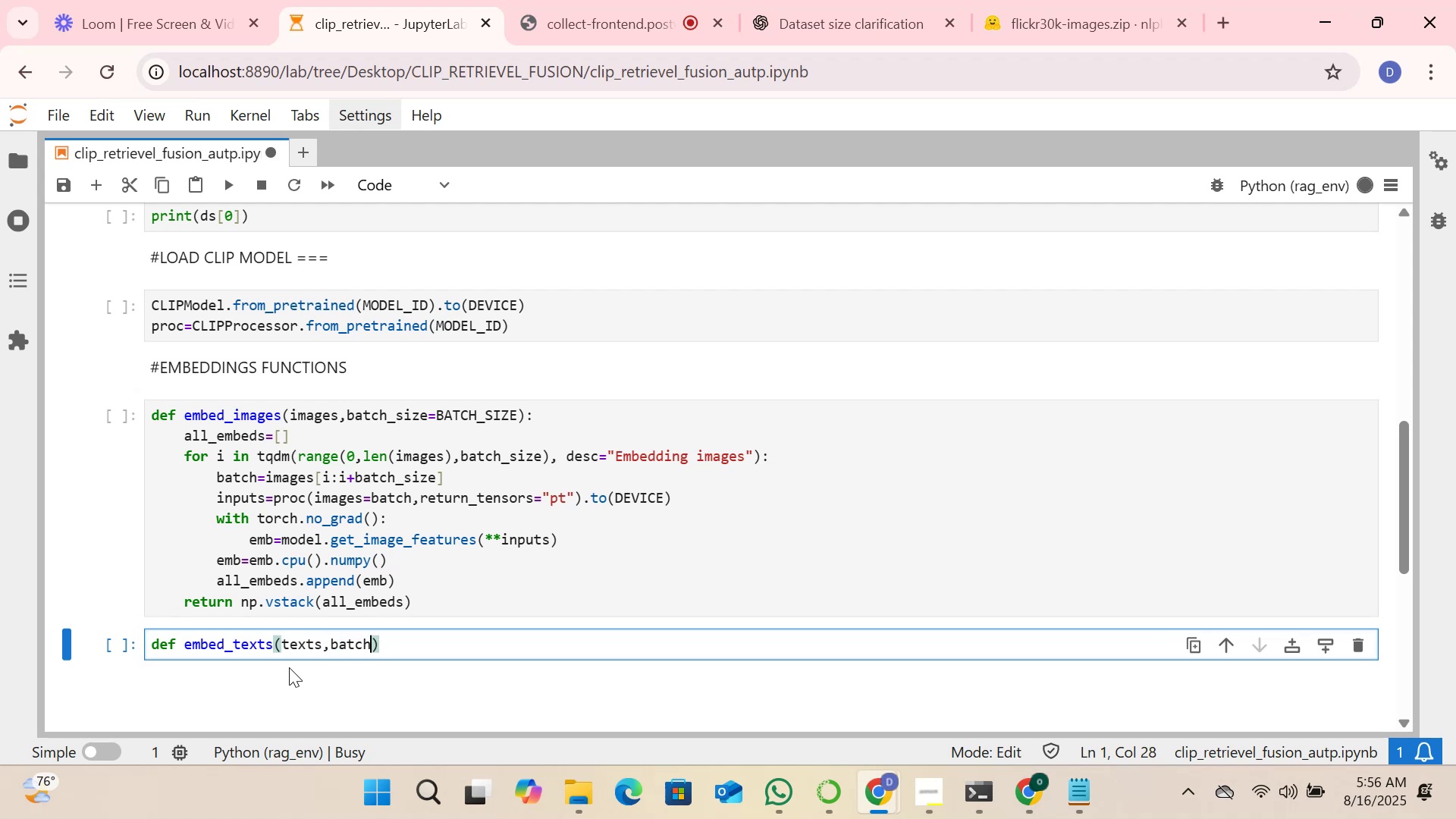 
type(_size)
 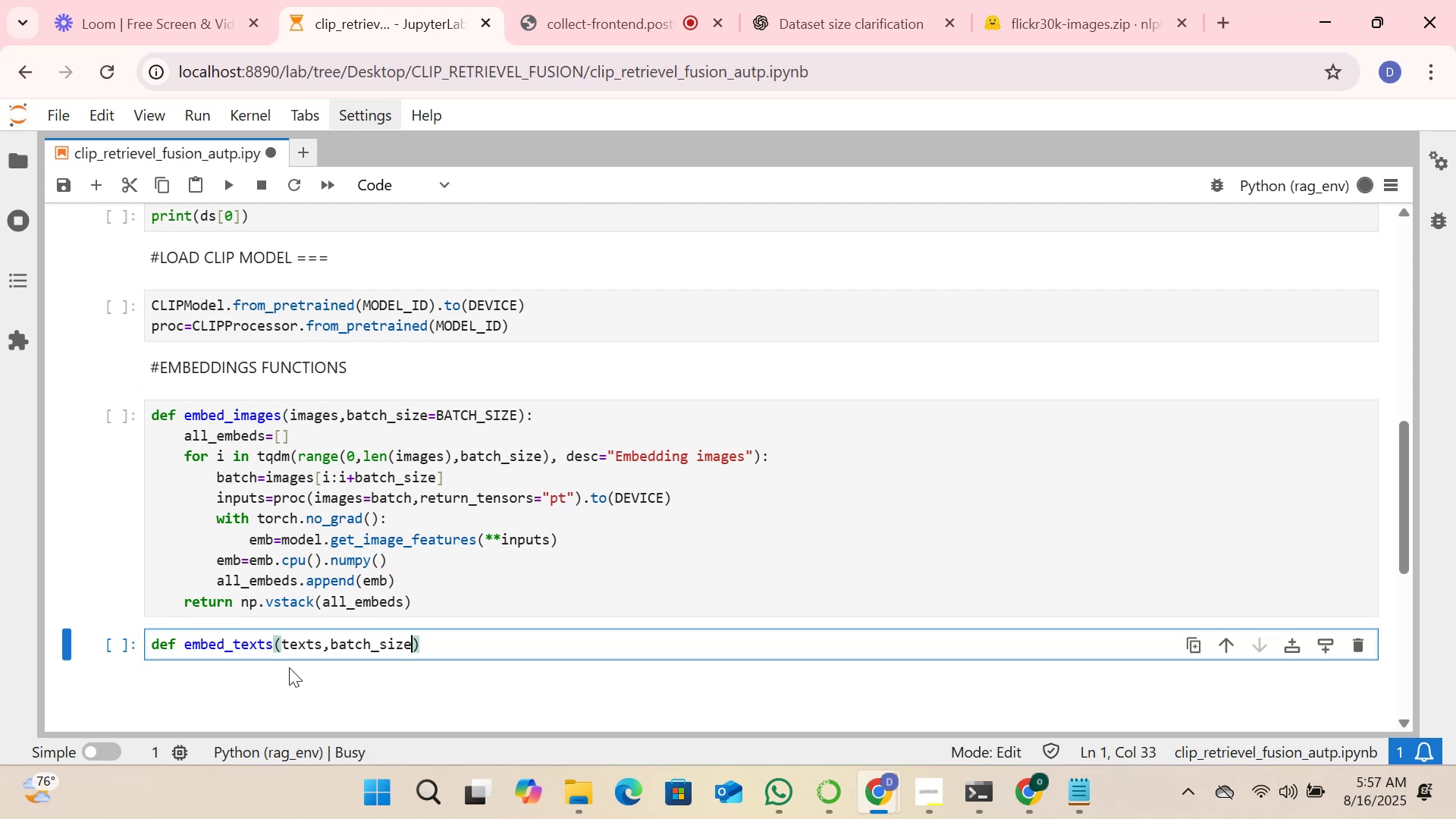 
key(Equal)
 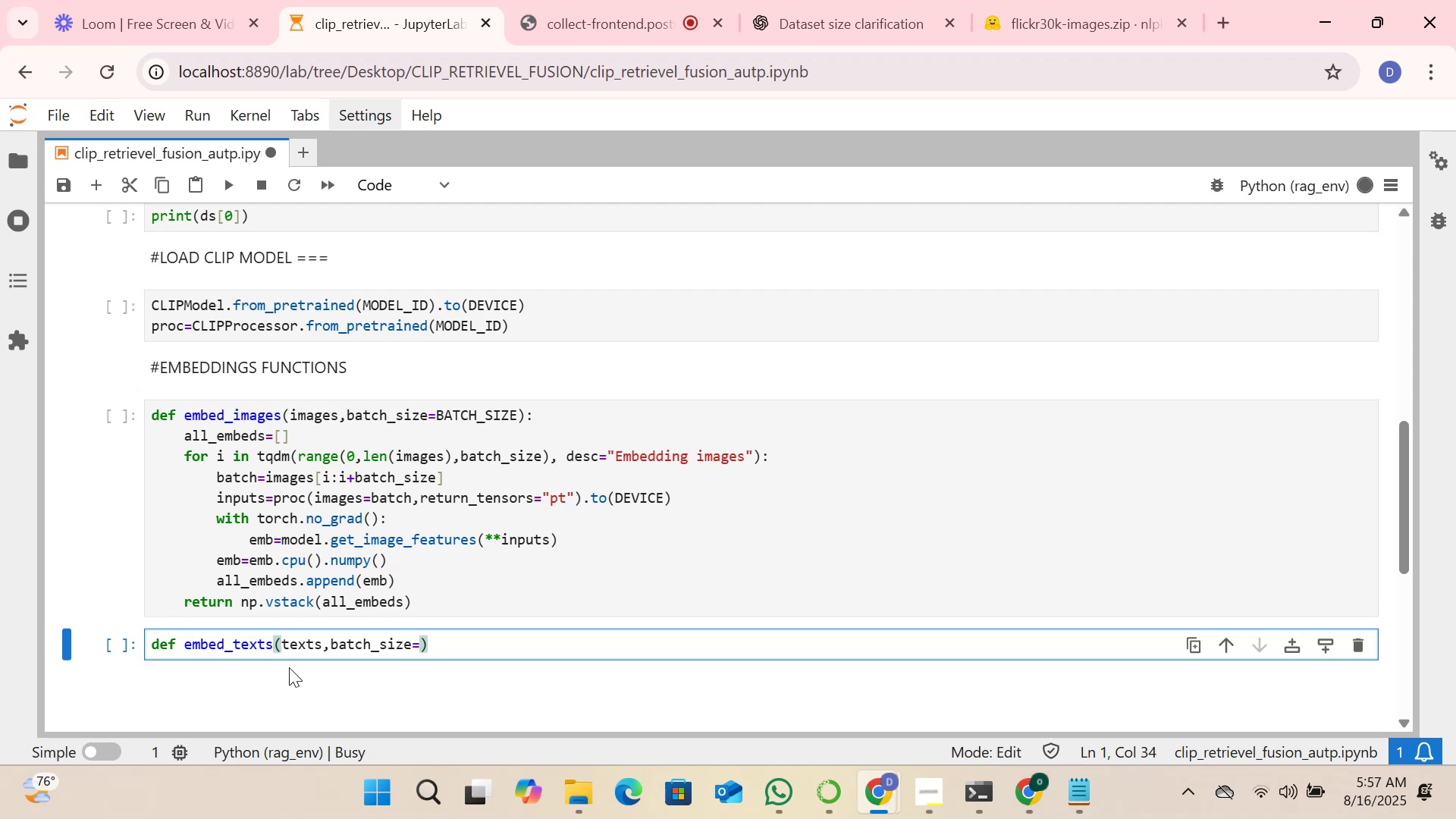 
key(Shift+B)
 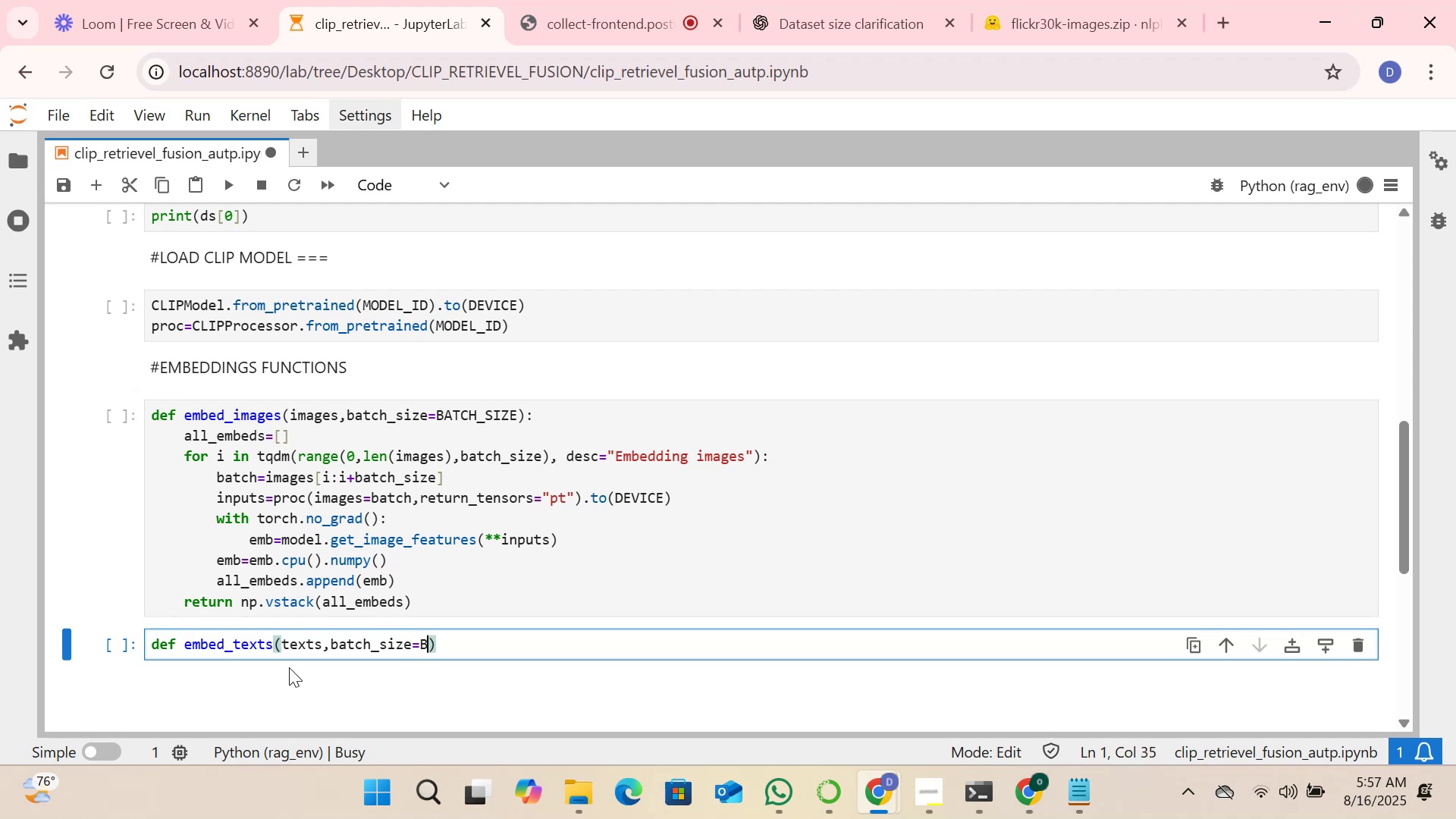 
key(Tab)
 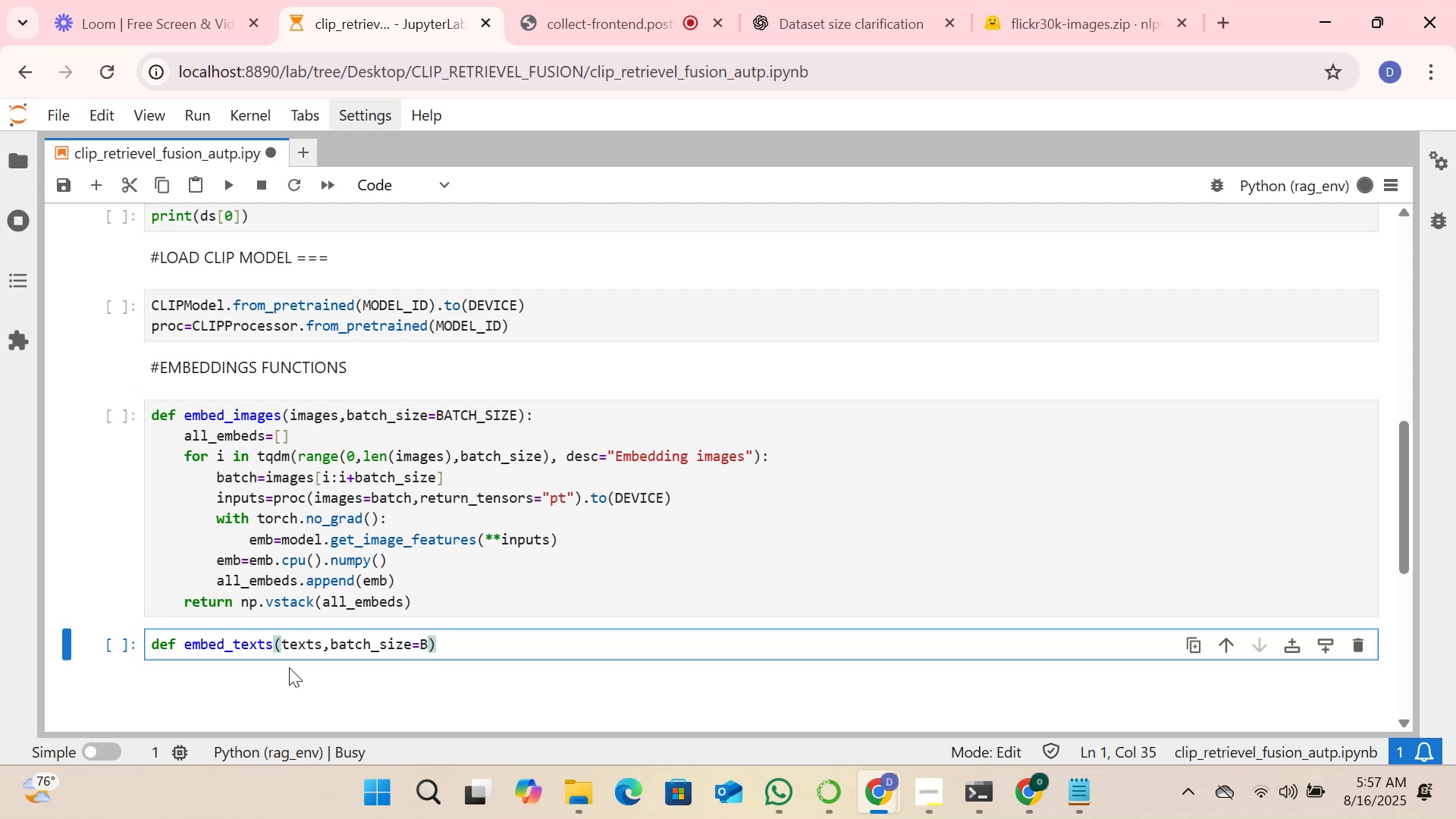 
type(ATCH_ZI)
key(Backspace)
key(Backspace)
type(SIZE[End]:)
 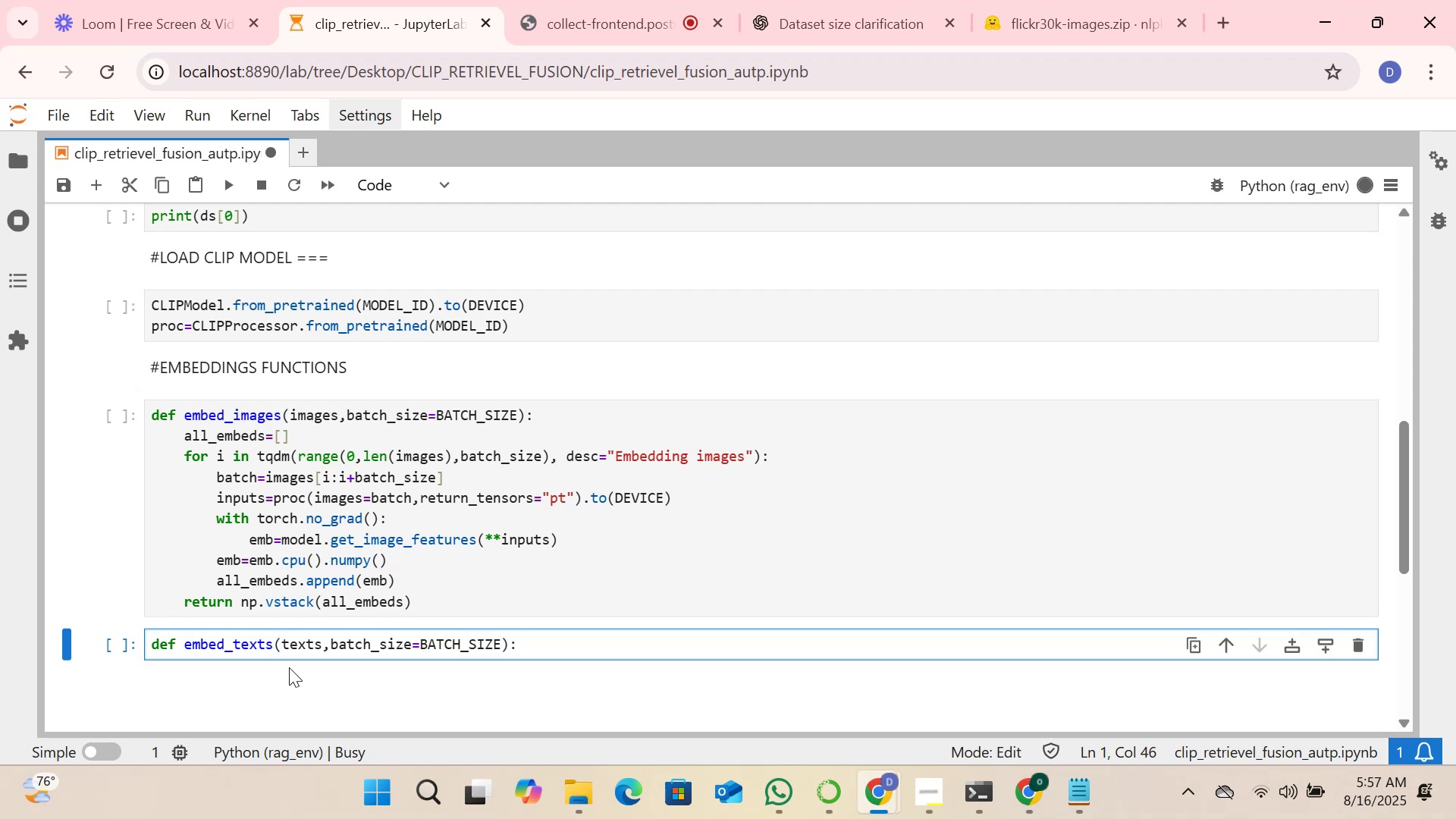 
key(Enter)
 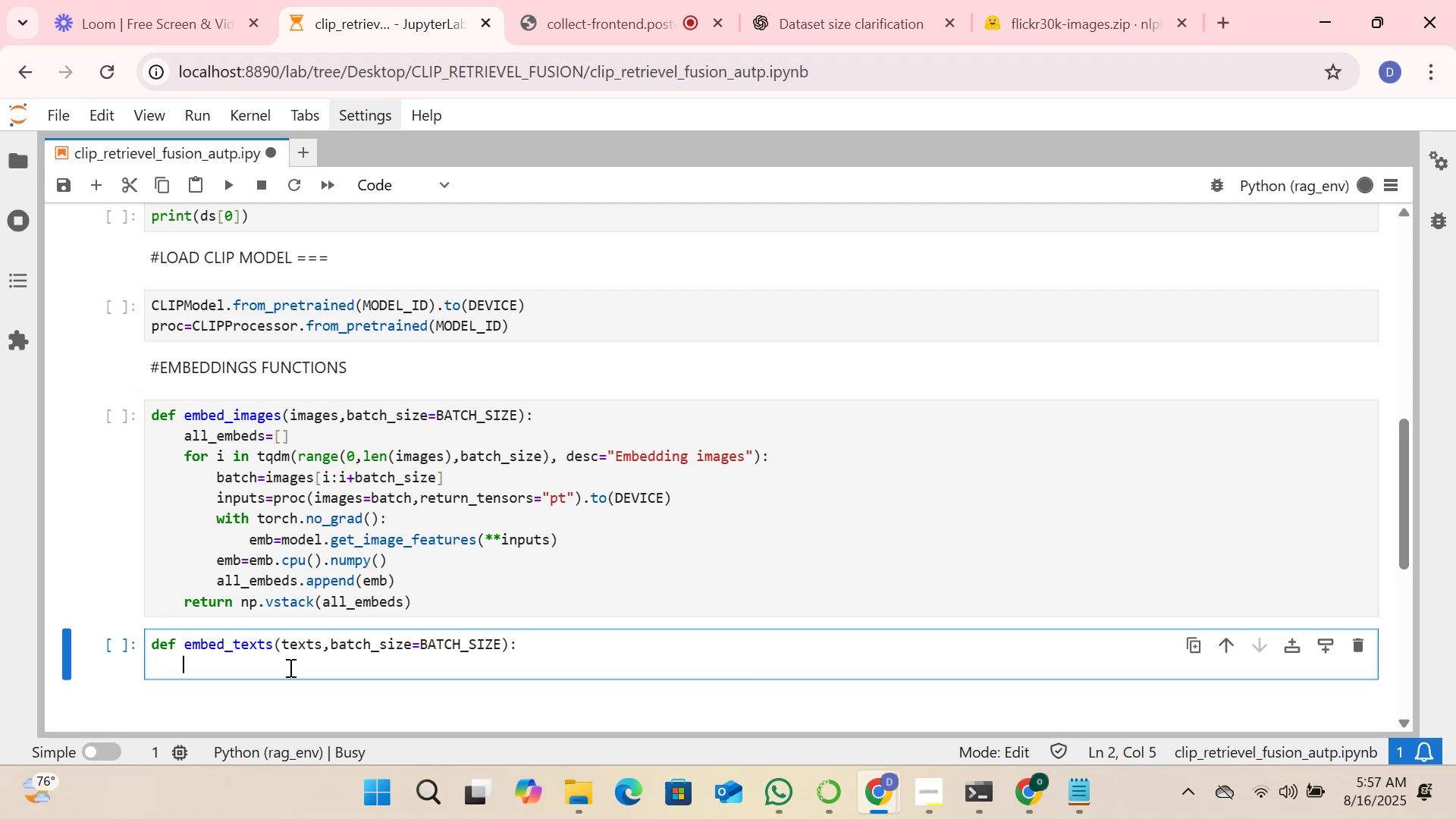 
type(all_emb)
key(Tab)
type(ebd)
key(Backspace)
key(Backspace)
type(ds=[])
 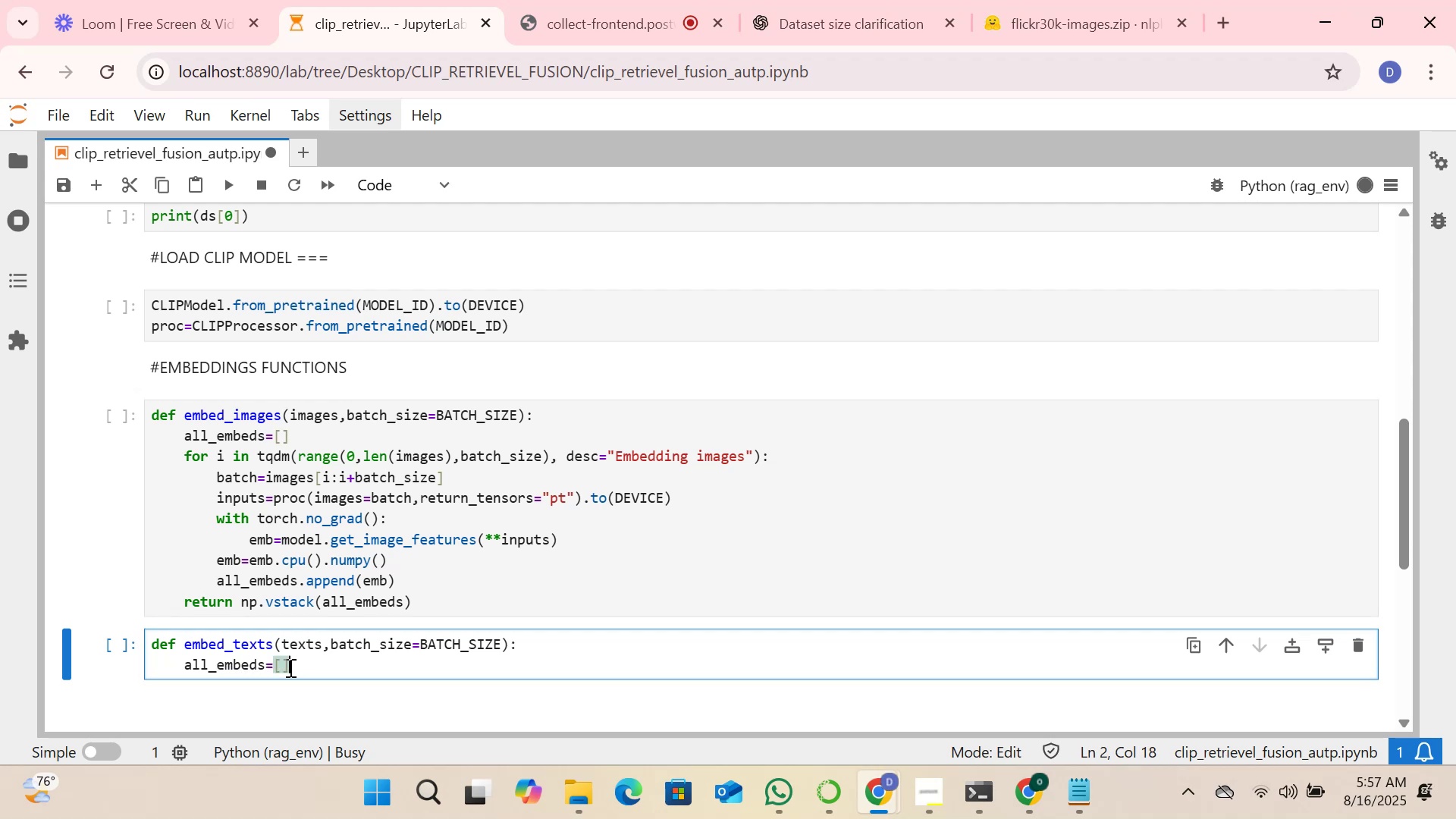 
key(Enter)
 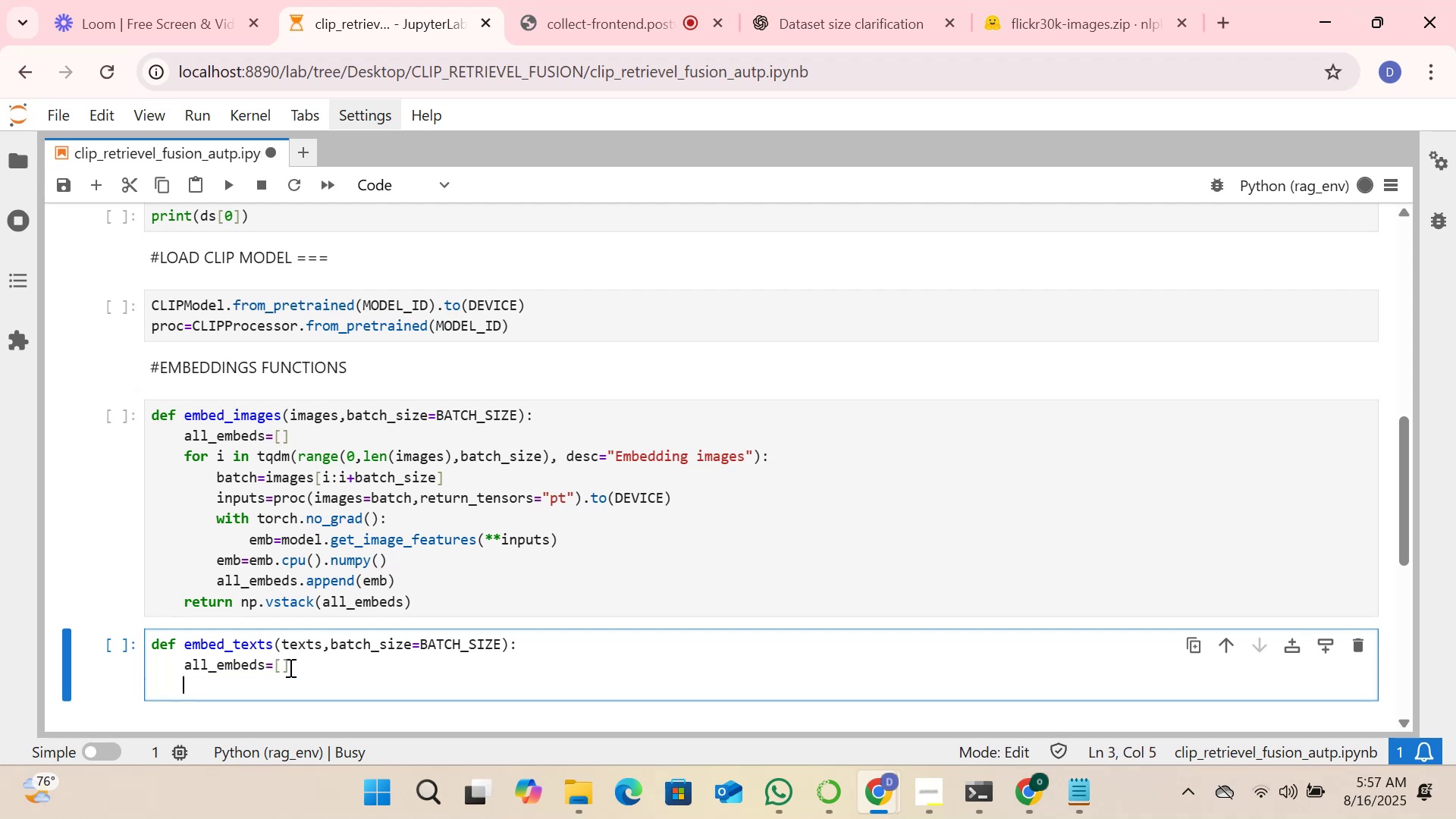 
type(for i in t)
 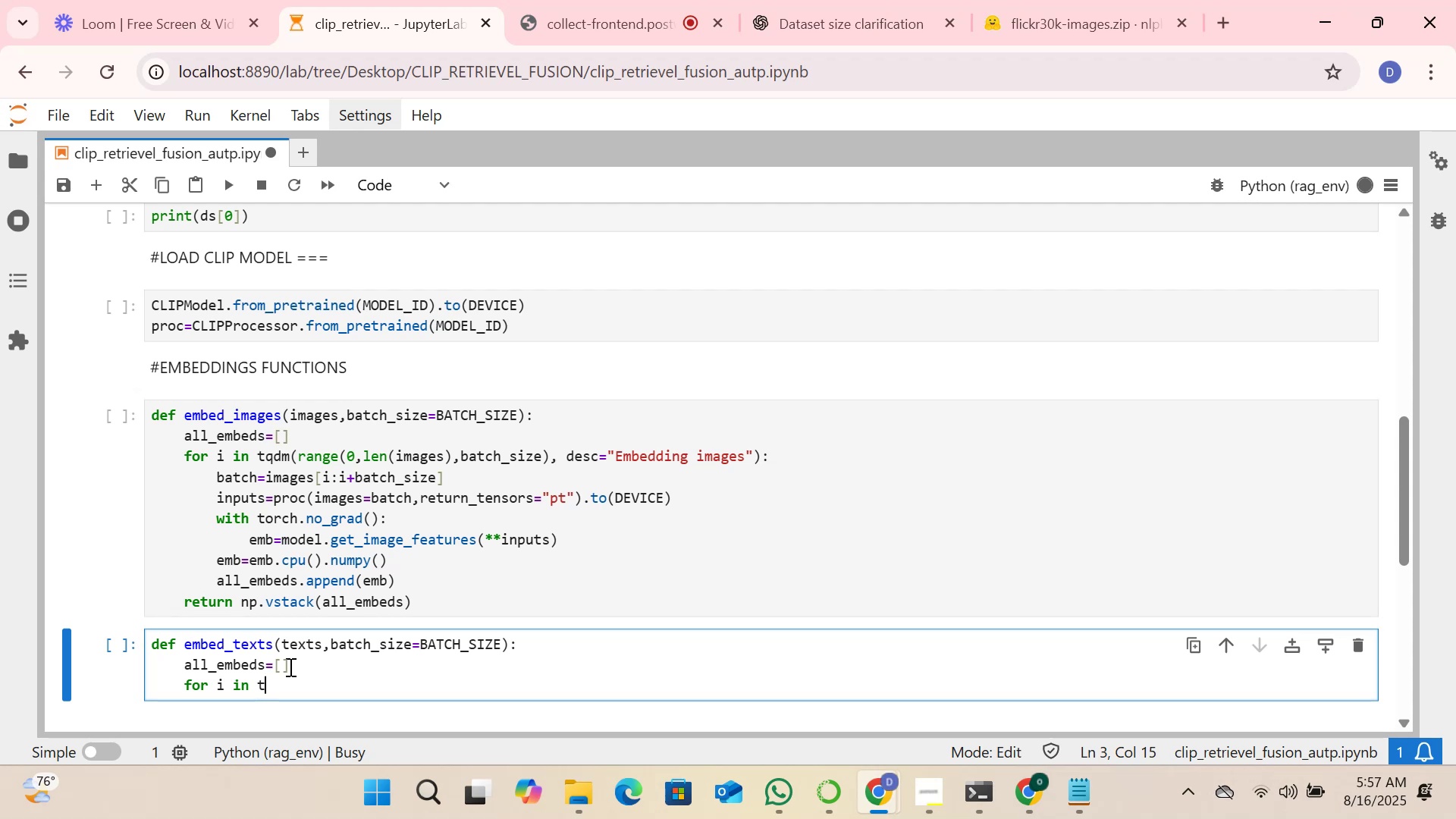 
wait(25.72)
 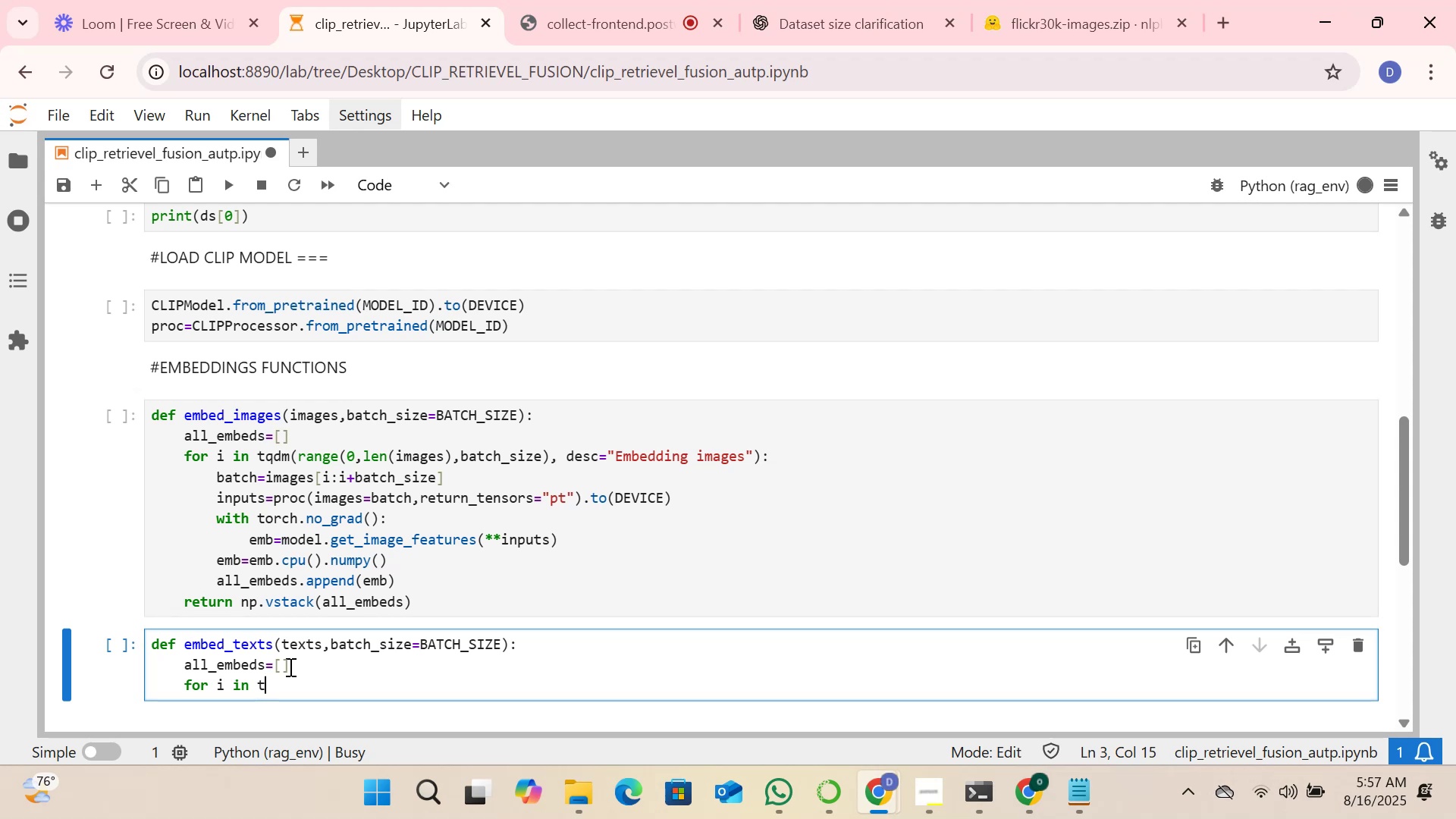 
type(qdm ()
 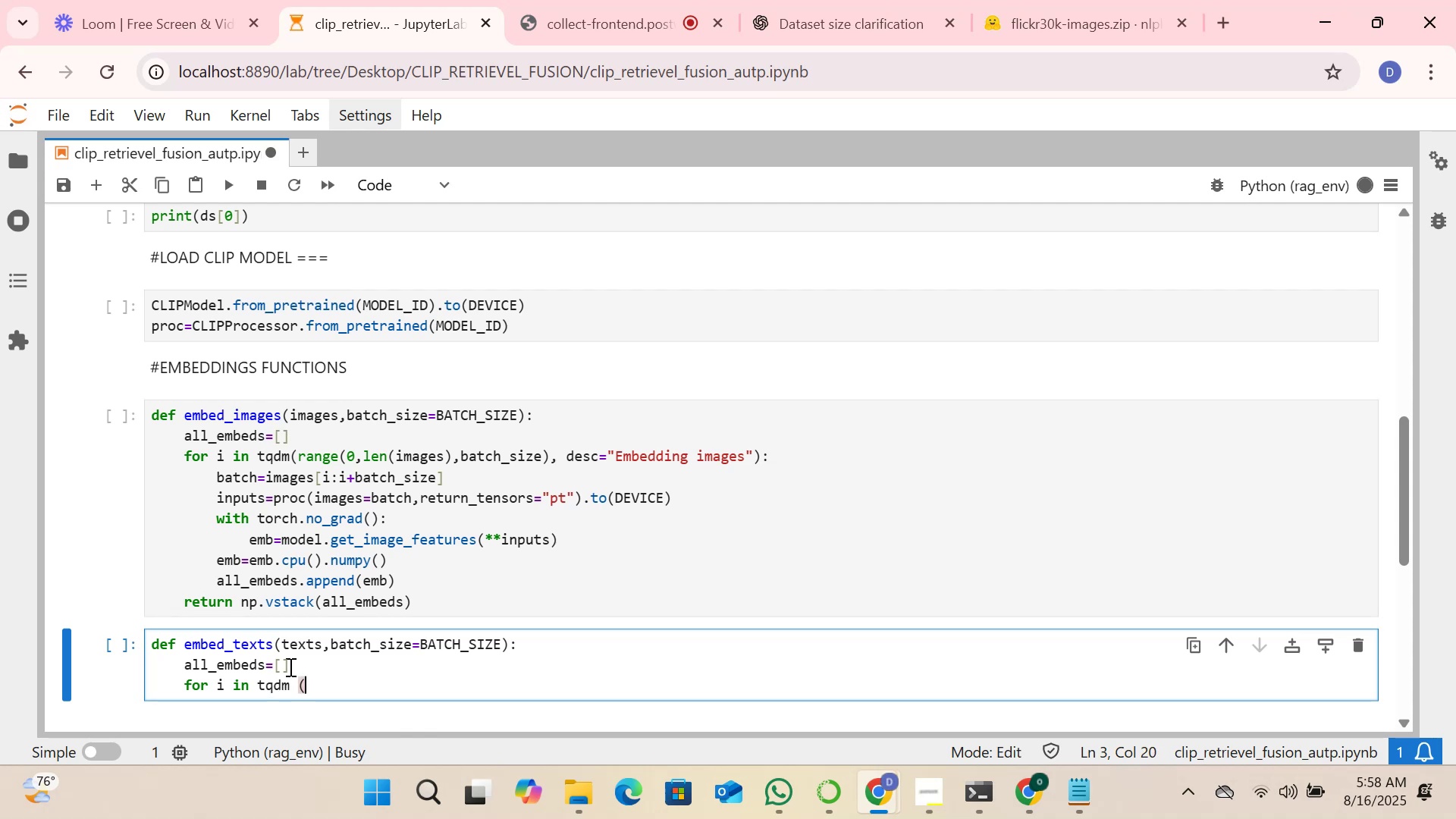 
wait(7.64)
 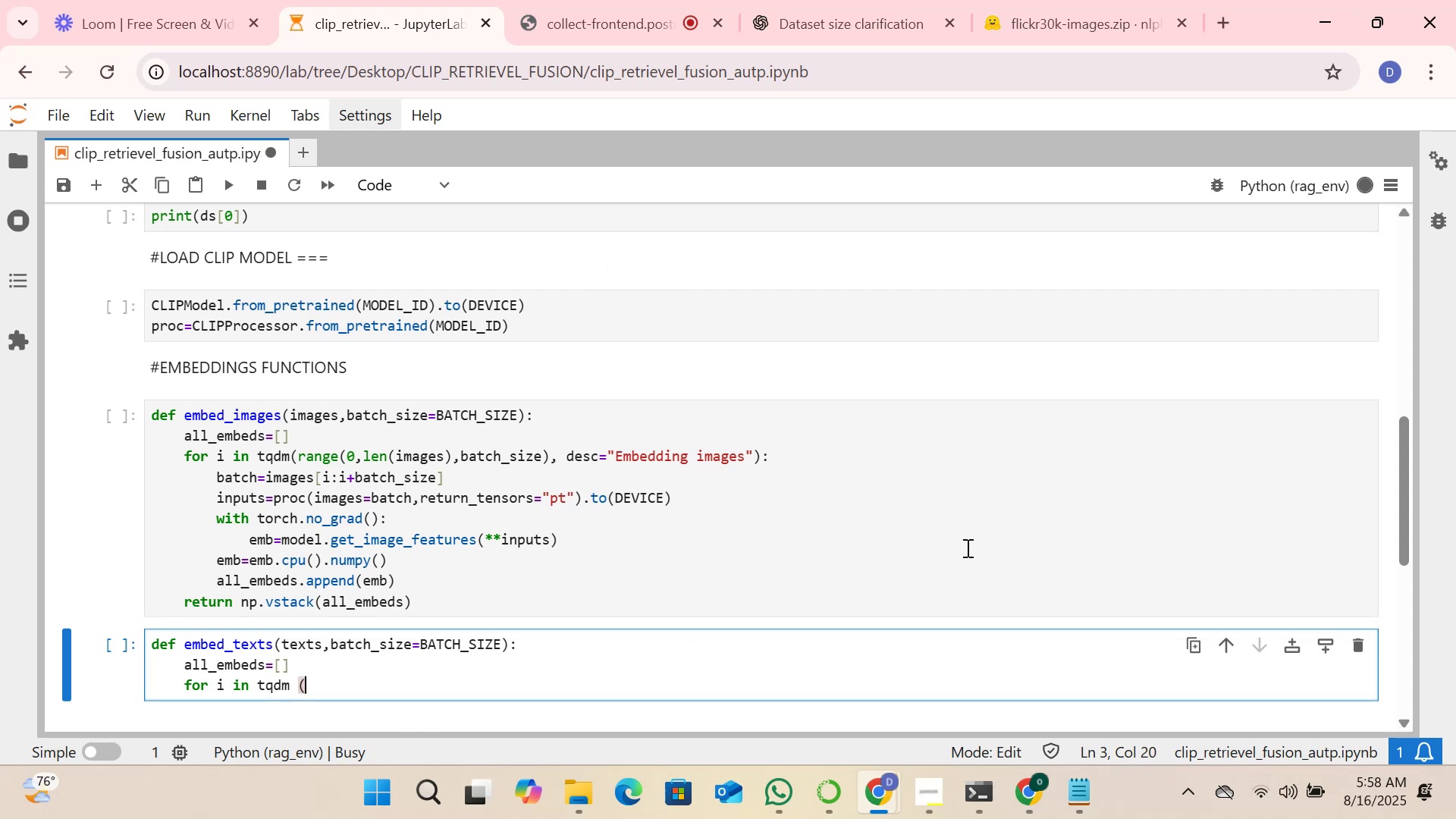 
left_click_drag(start_coordinate=[791, 453], to_coordinate=[297, 459])
 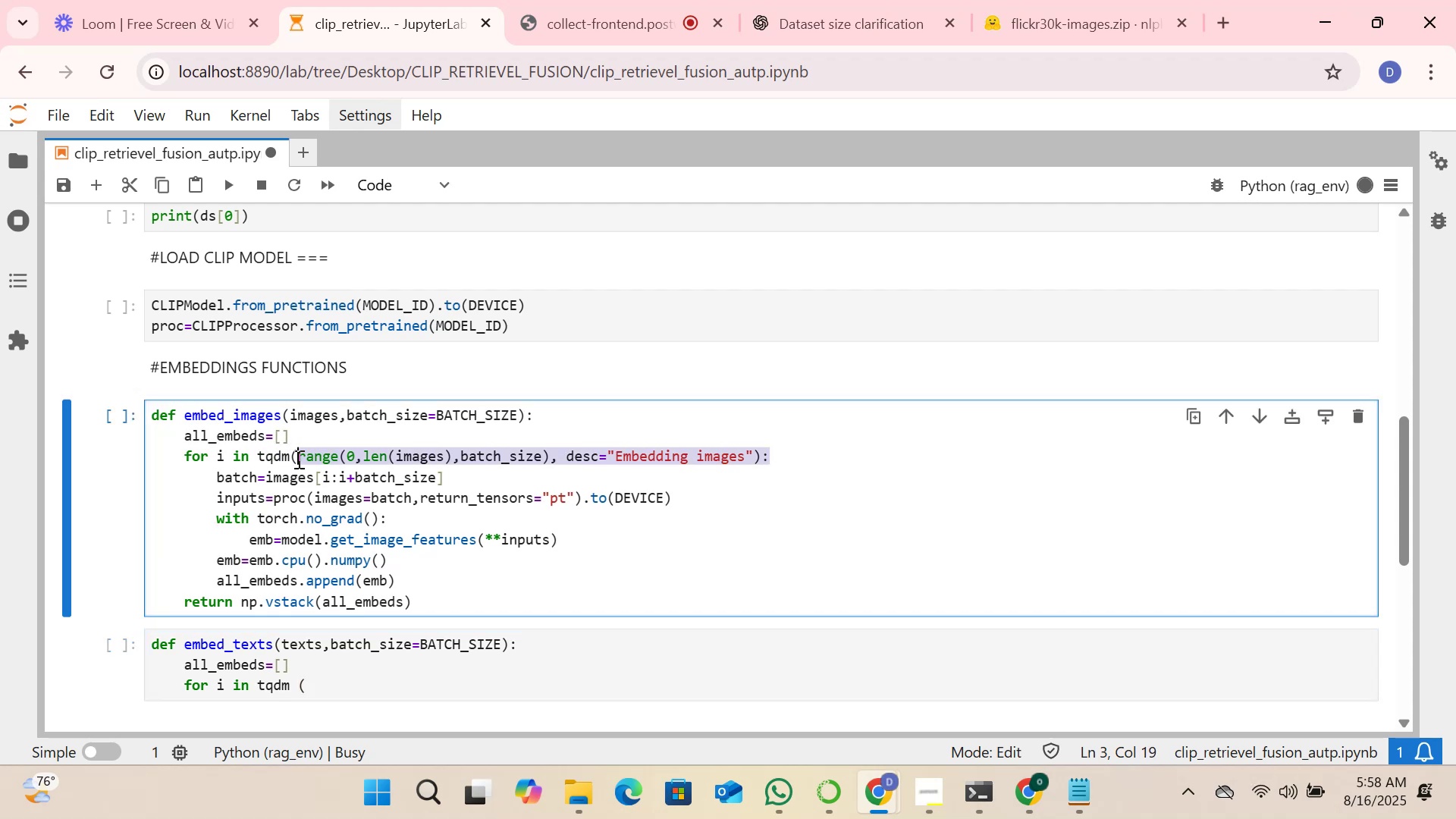 
key(Control+C)
 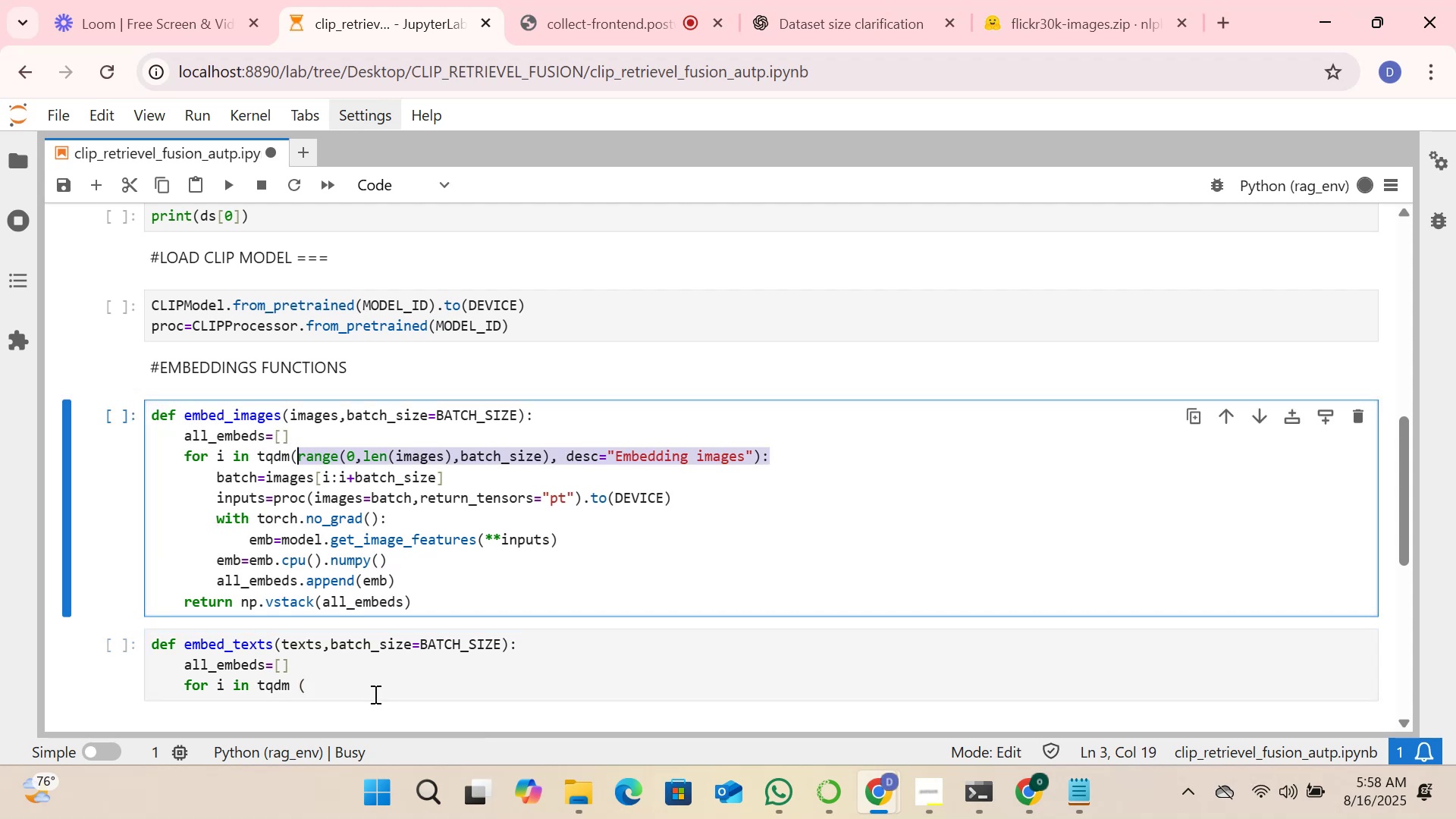 
left_click([372, 682])
 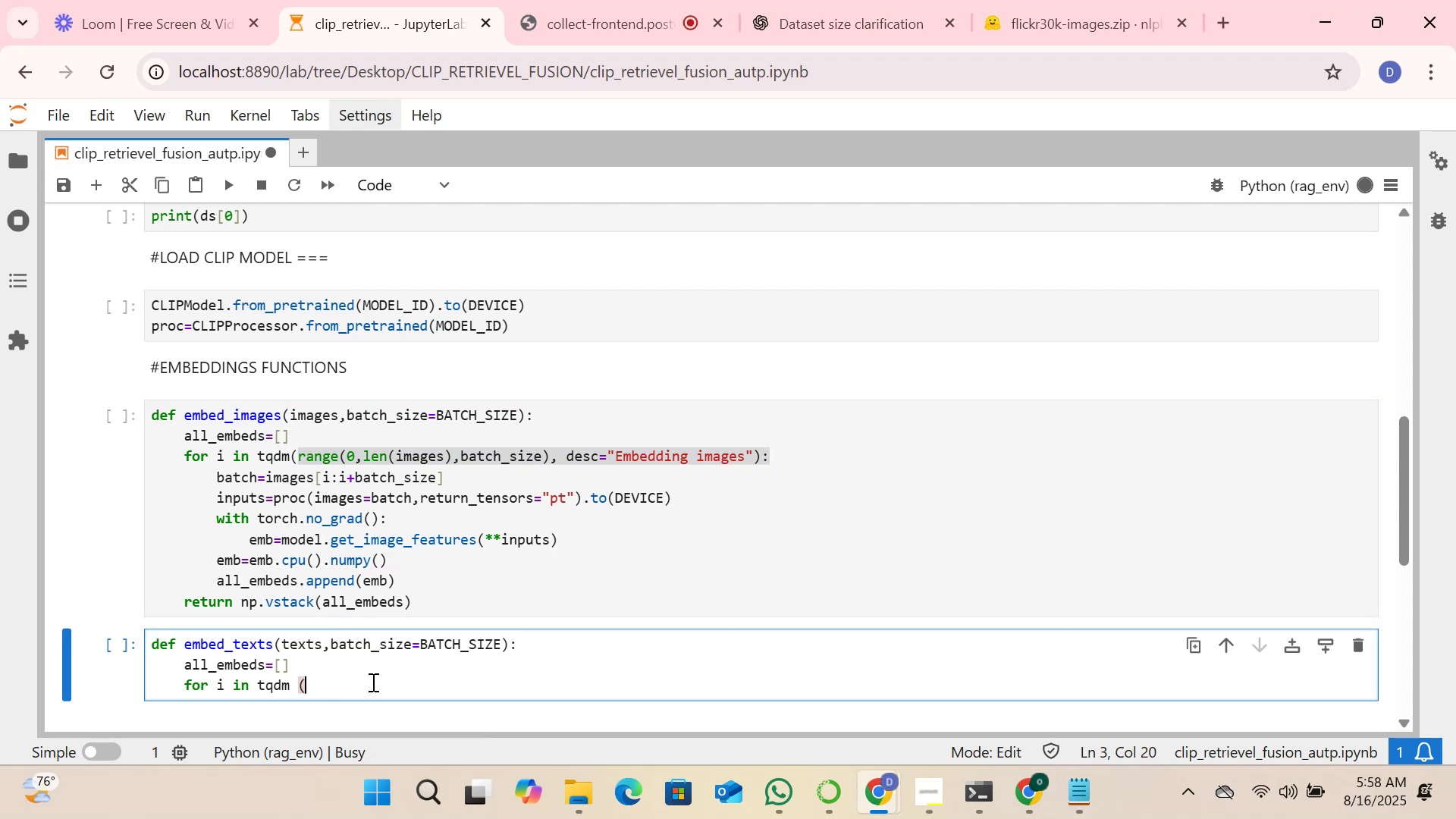 
key(Control+V)
 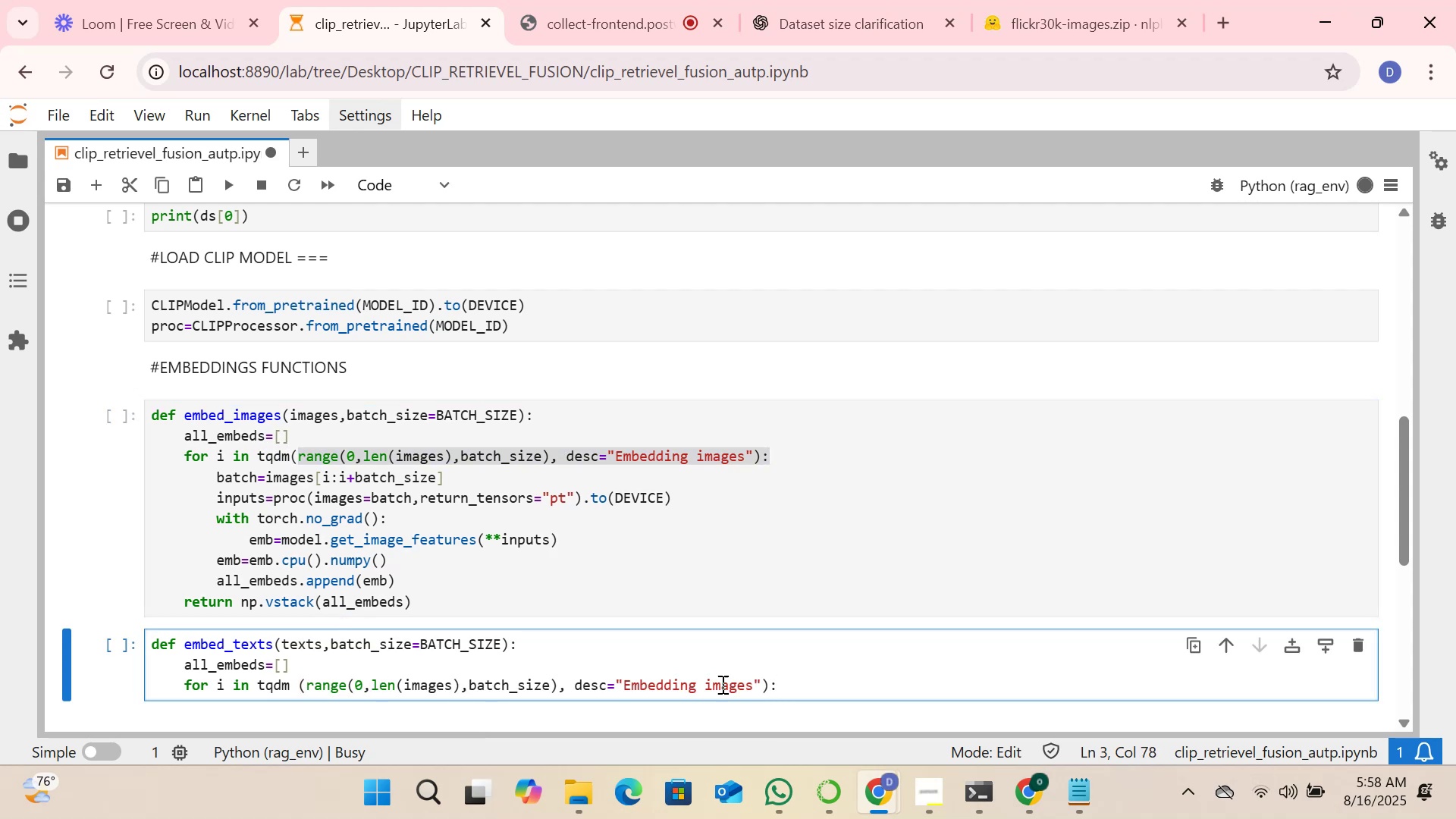 
double_click([720, 684])
 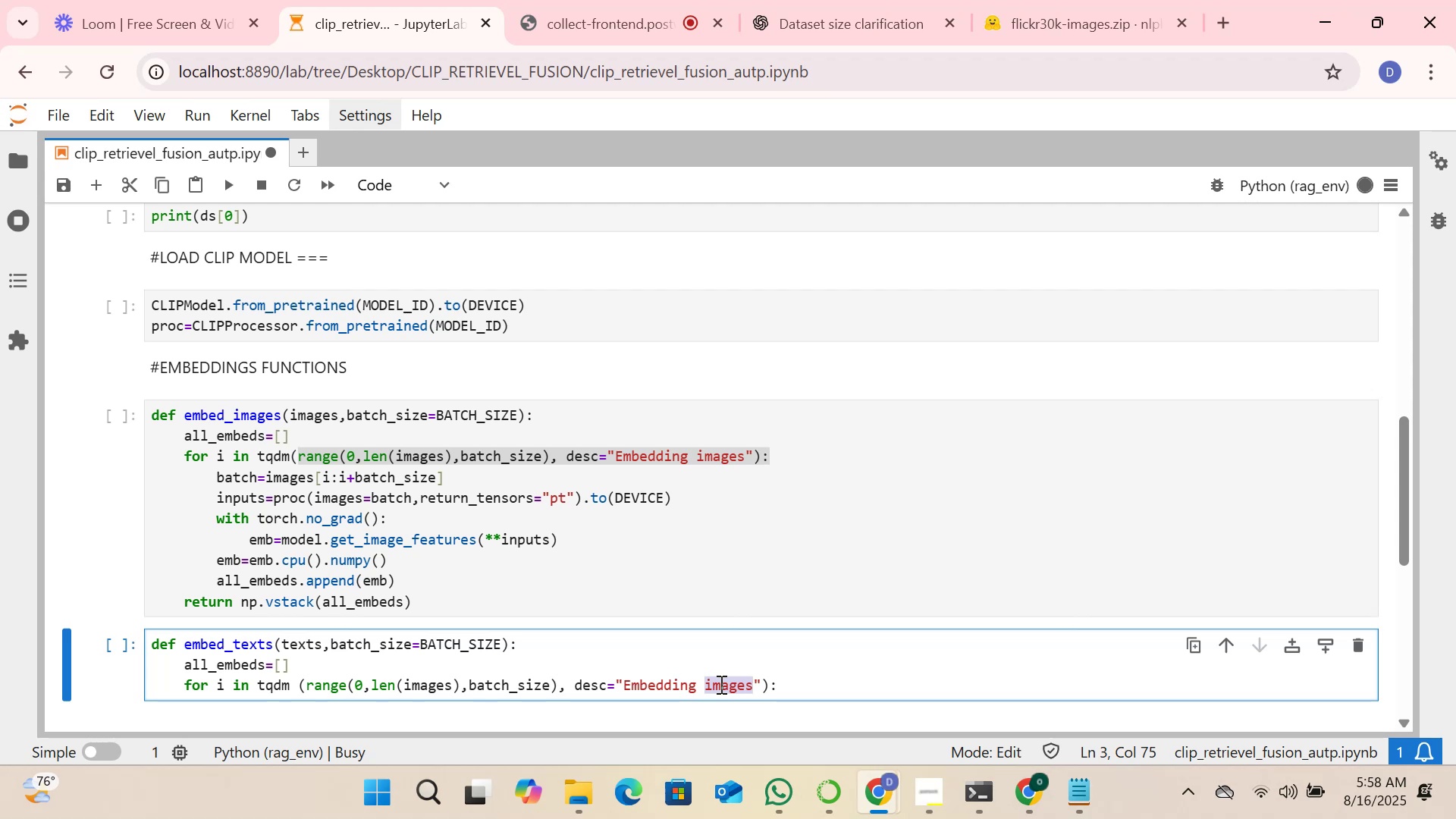 
type(Texts)
 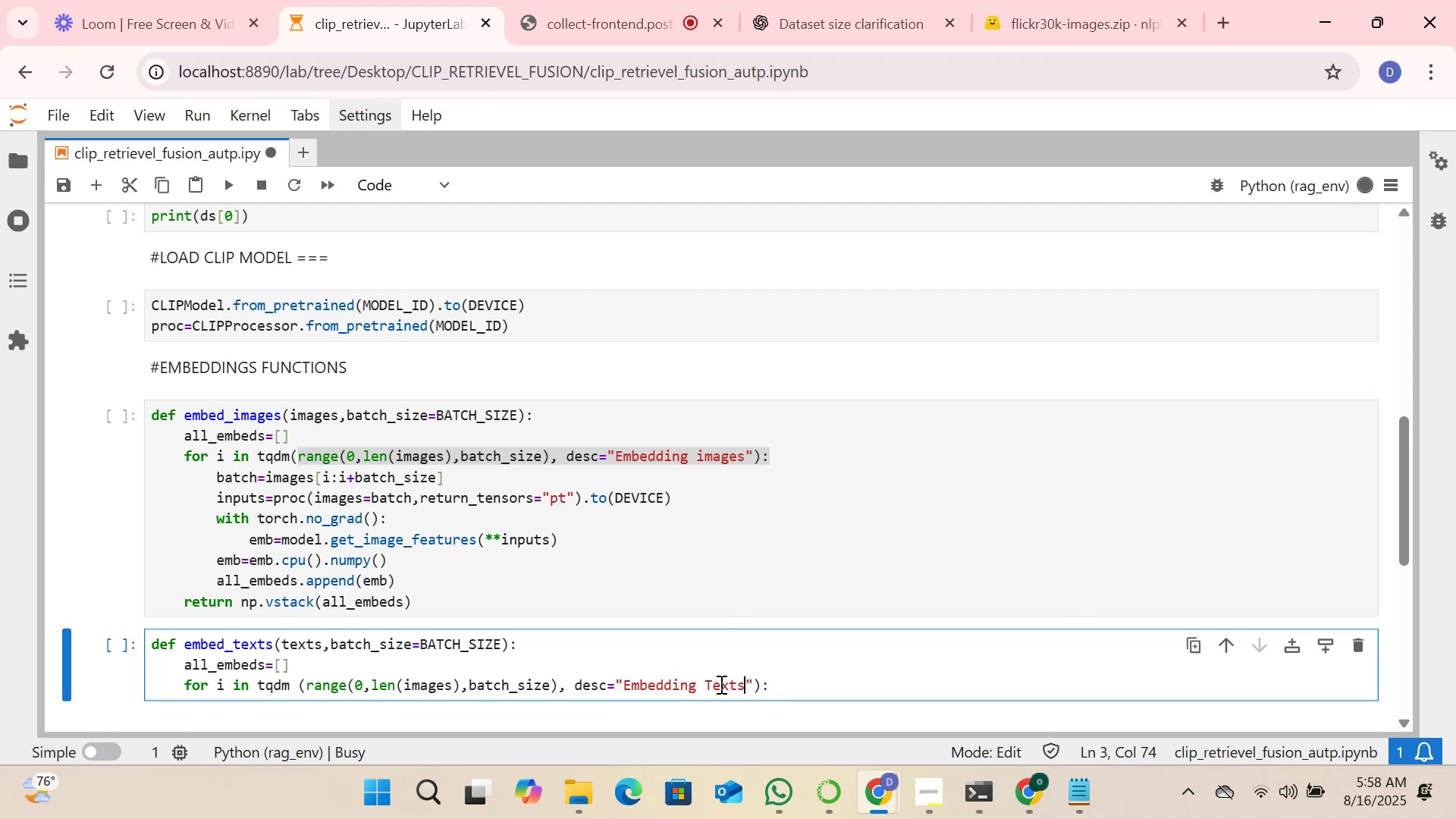 
wait(8.06)
 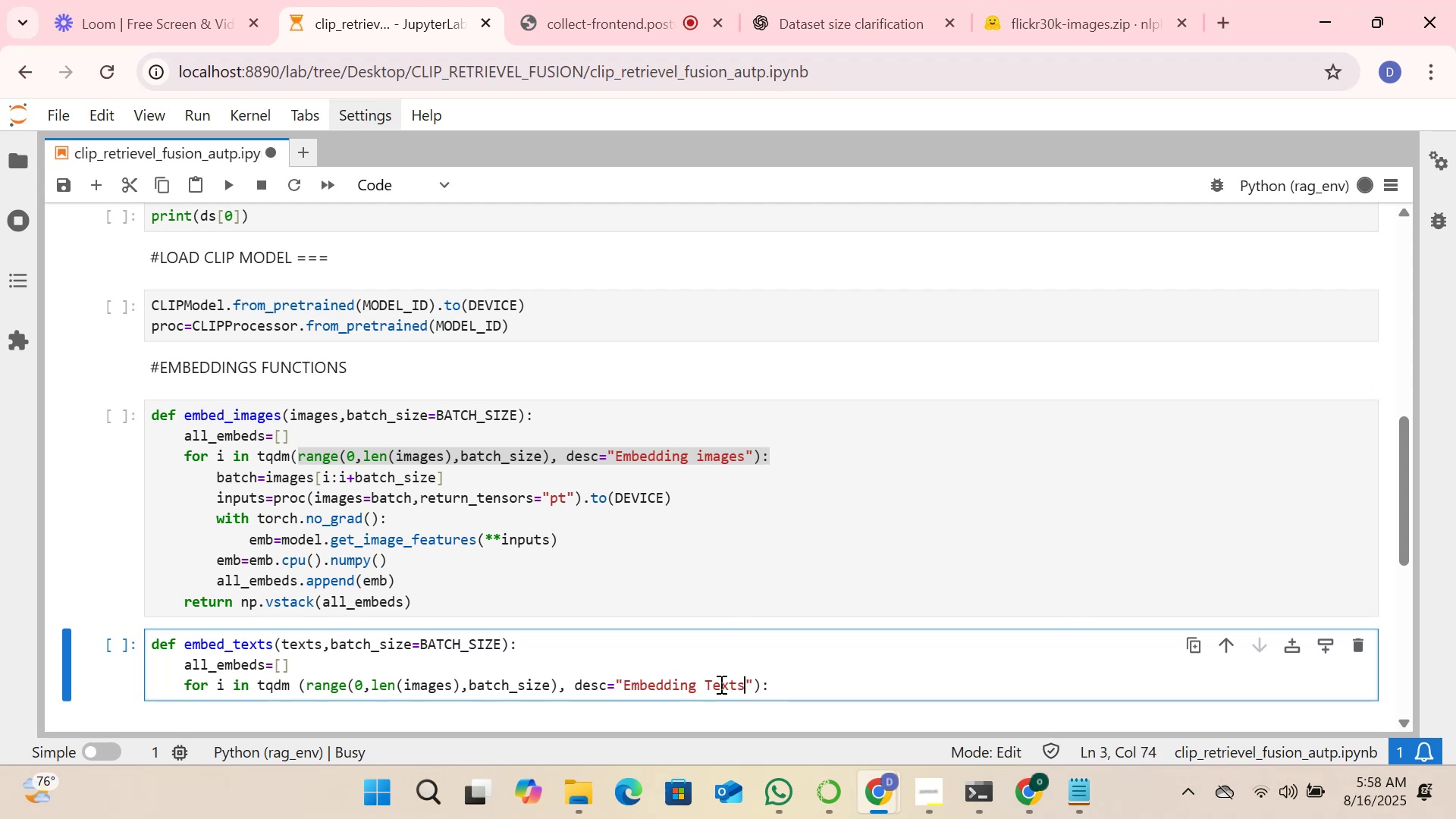 
left_click([700, 497])
 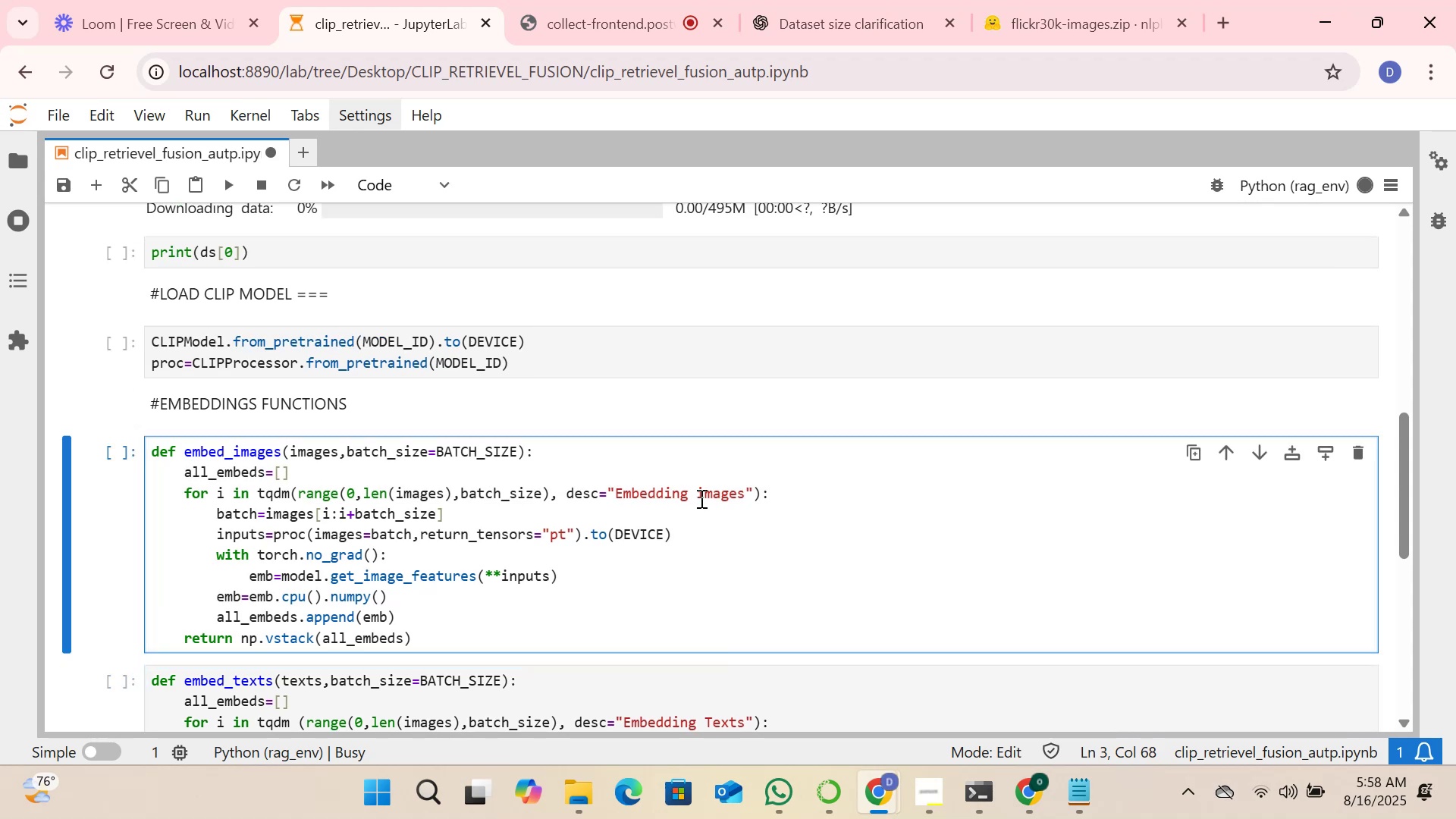 
key(ArrowRight)
 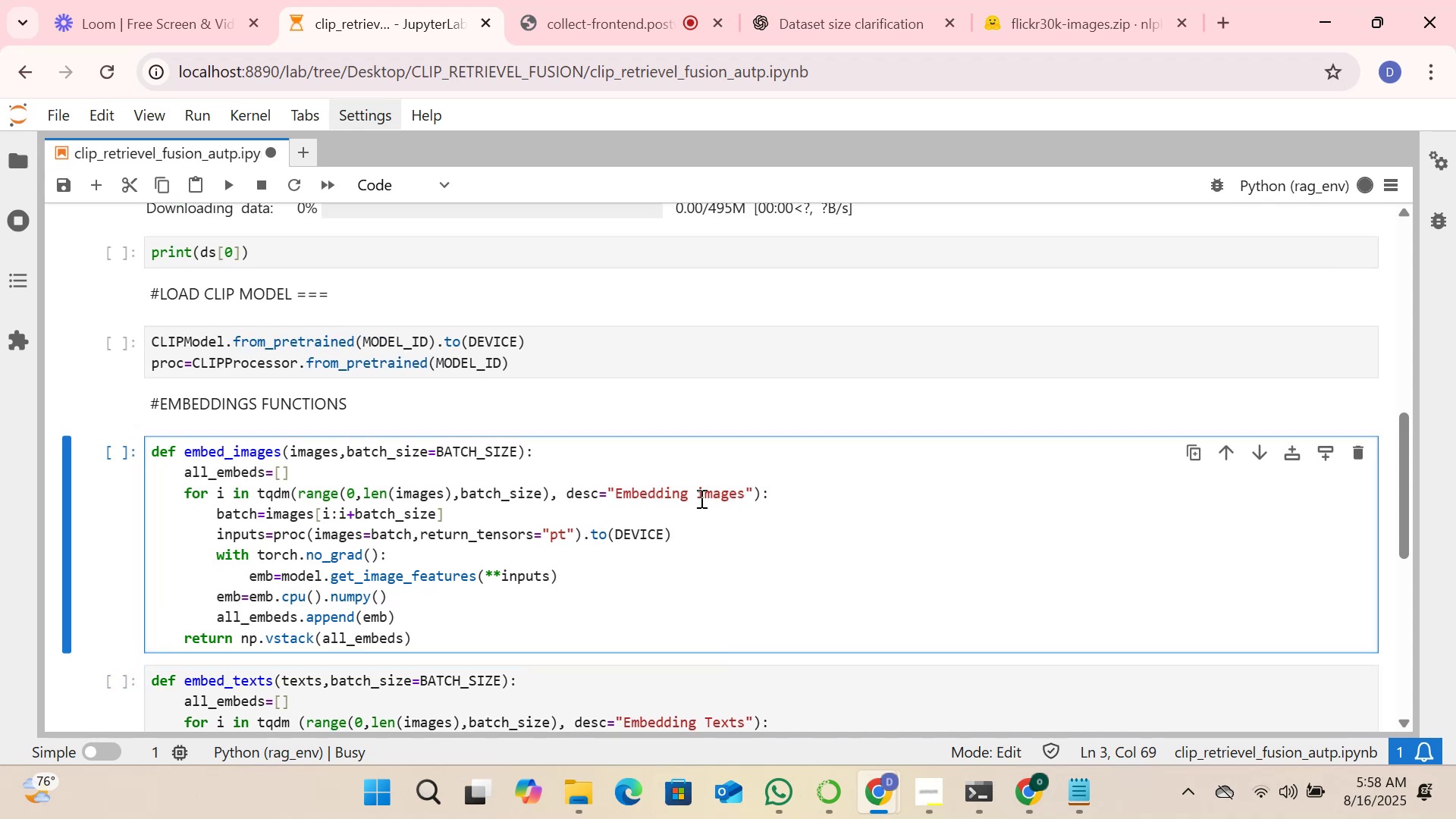 
key(Backspace)
 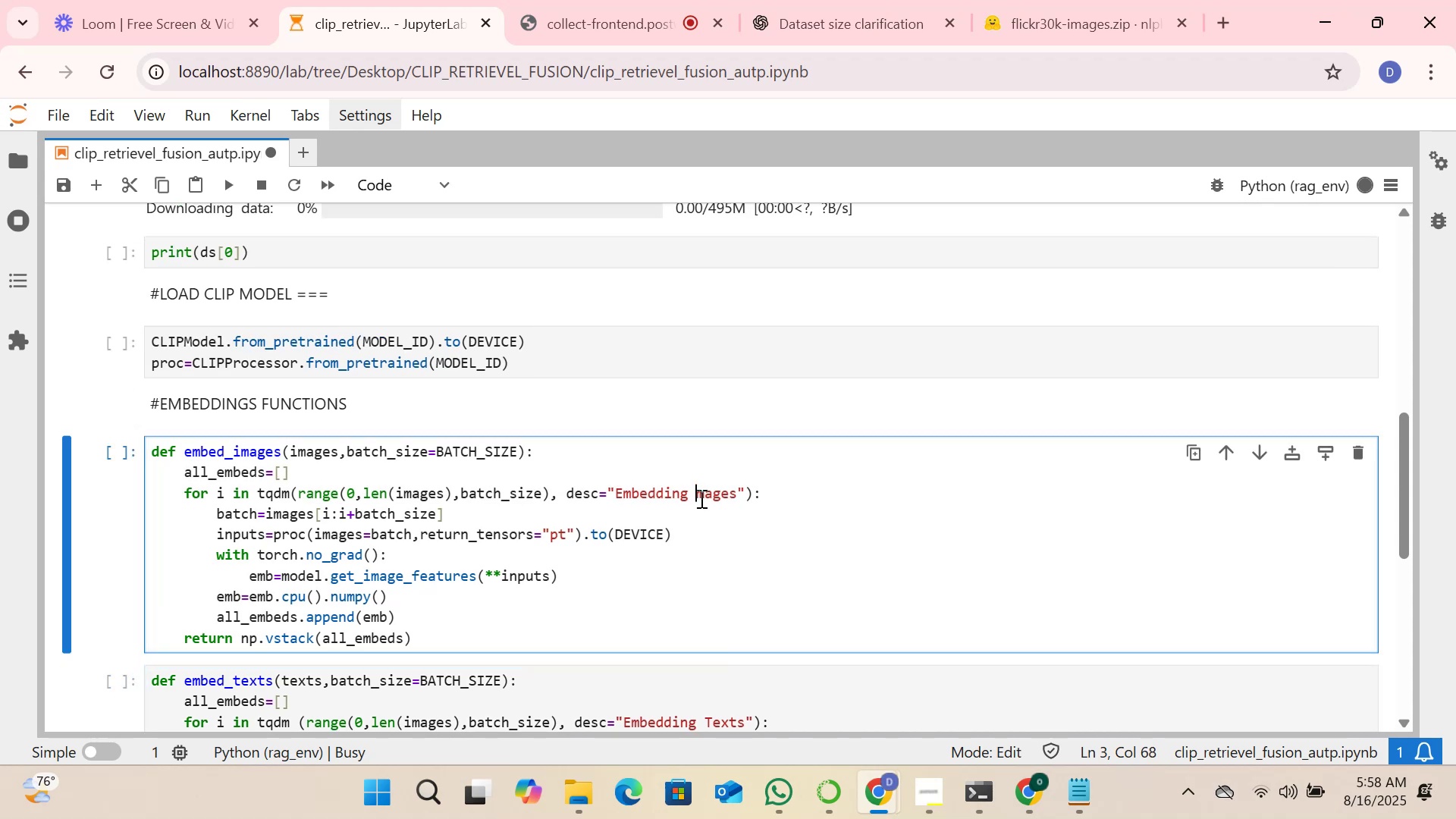 
key(Shift+ShiftLeft)
 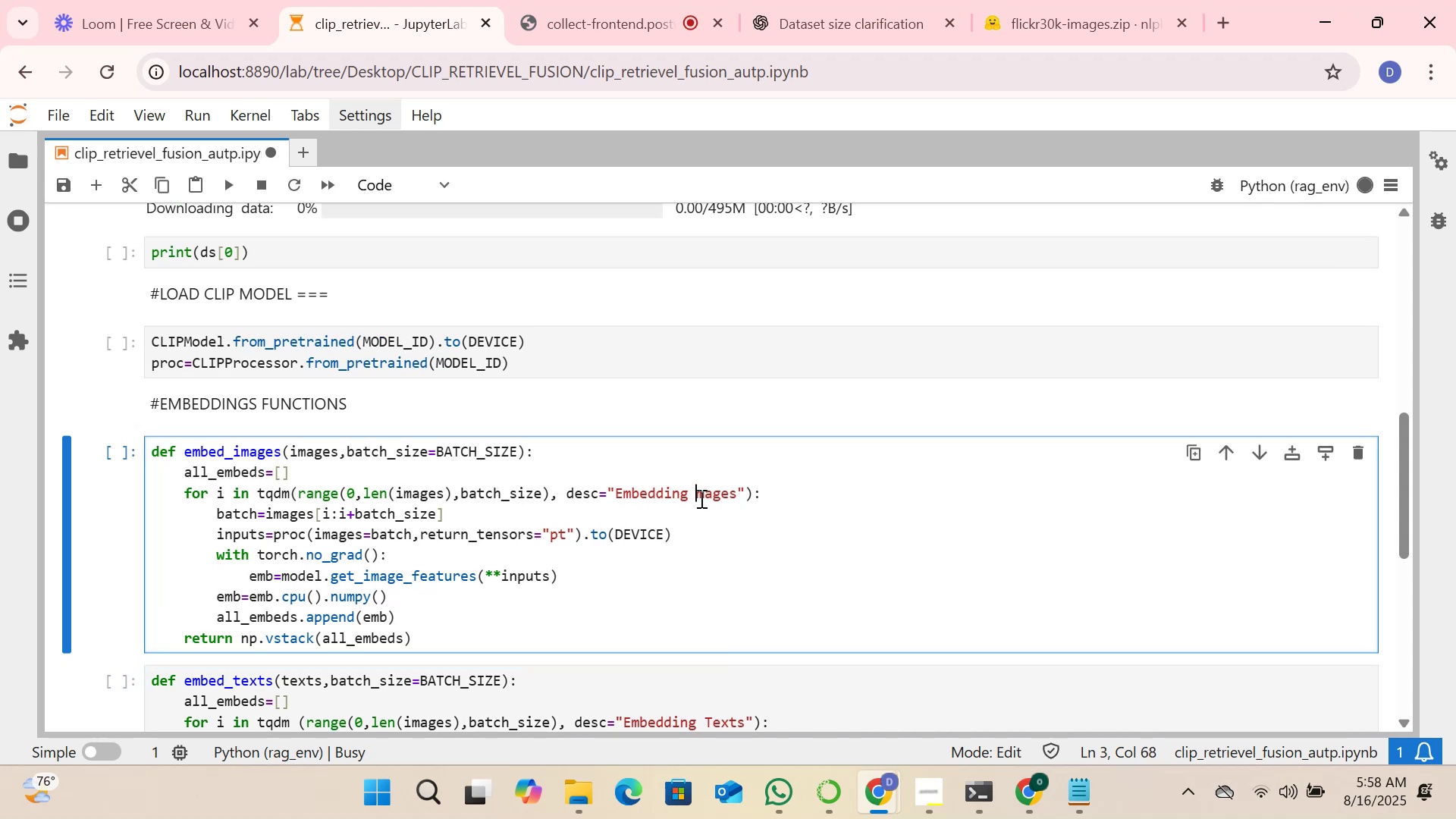 
key(Shift+I)
 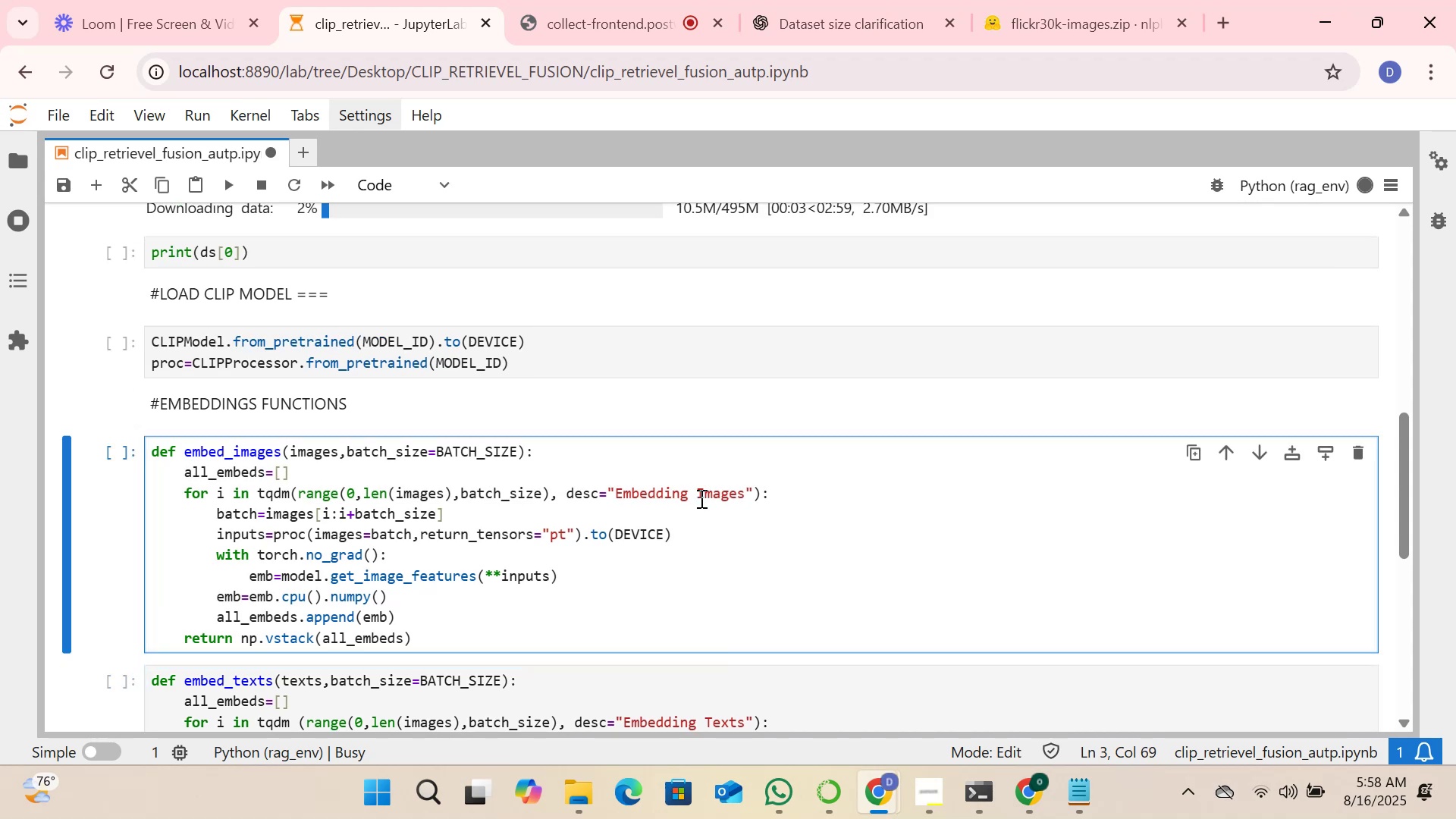 
key(ArrowDown)
 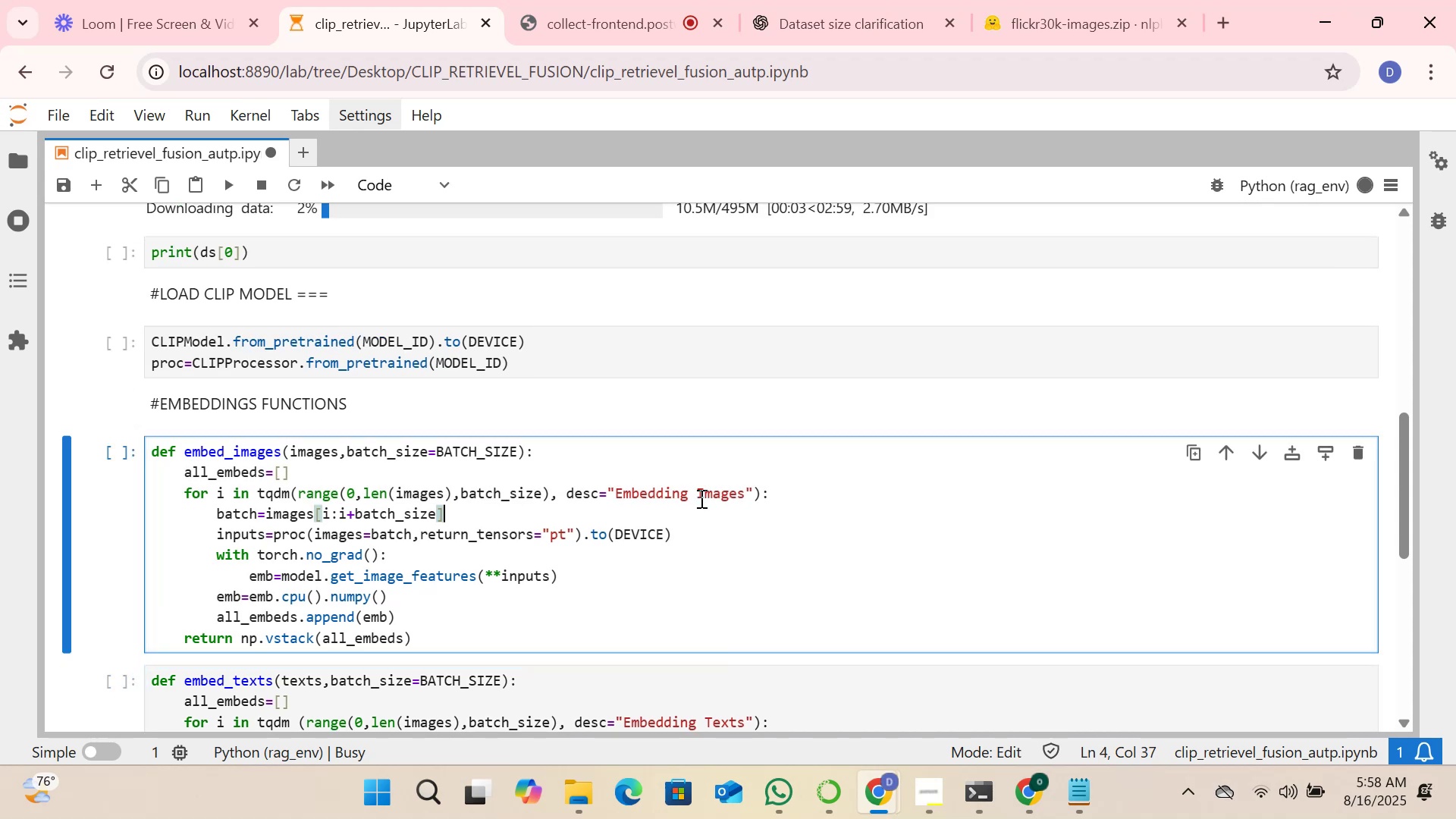 
key(ArrowDown)
 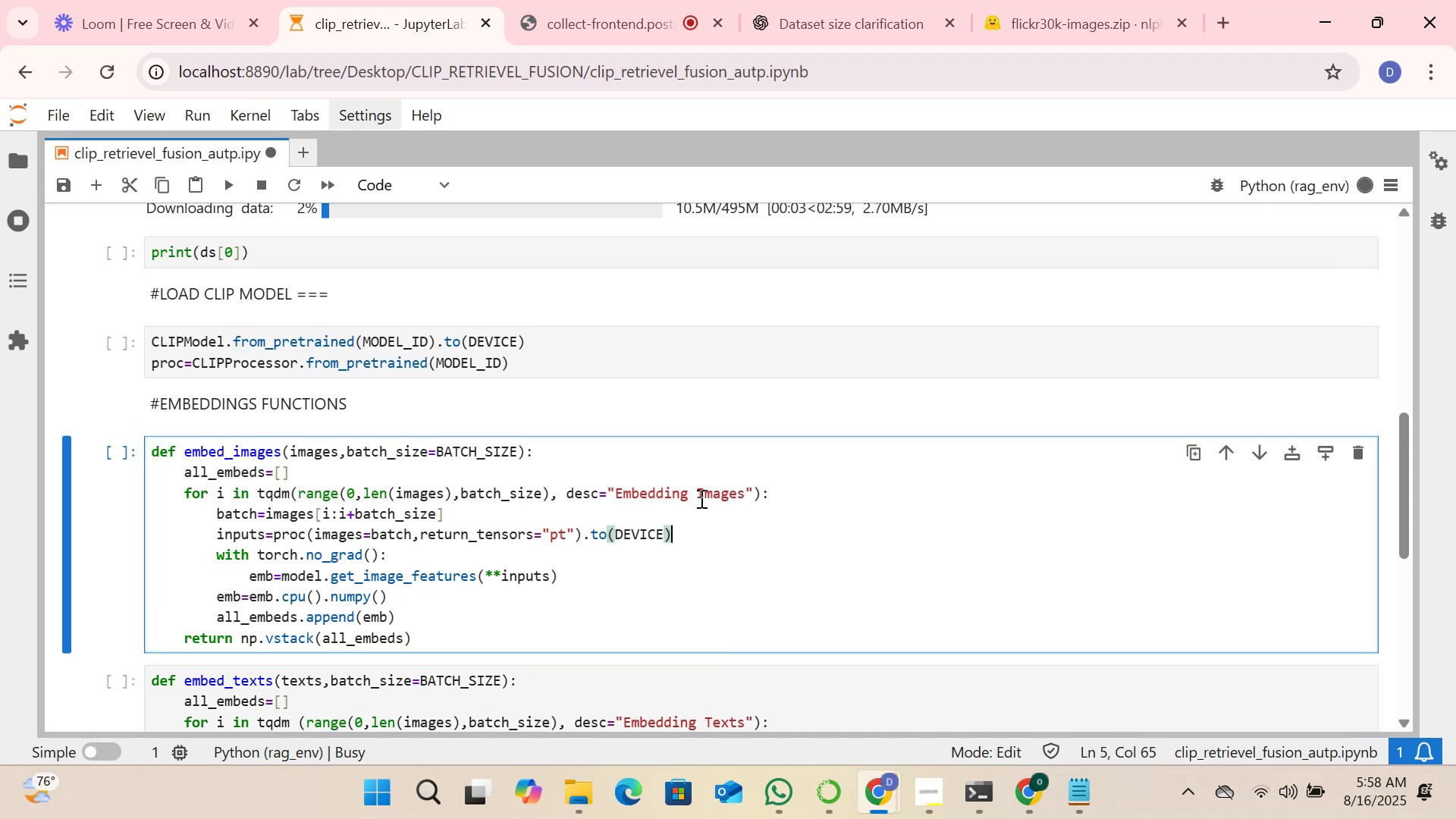 
key(ArrowDown)
 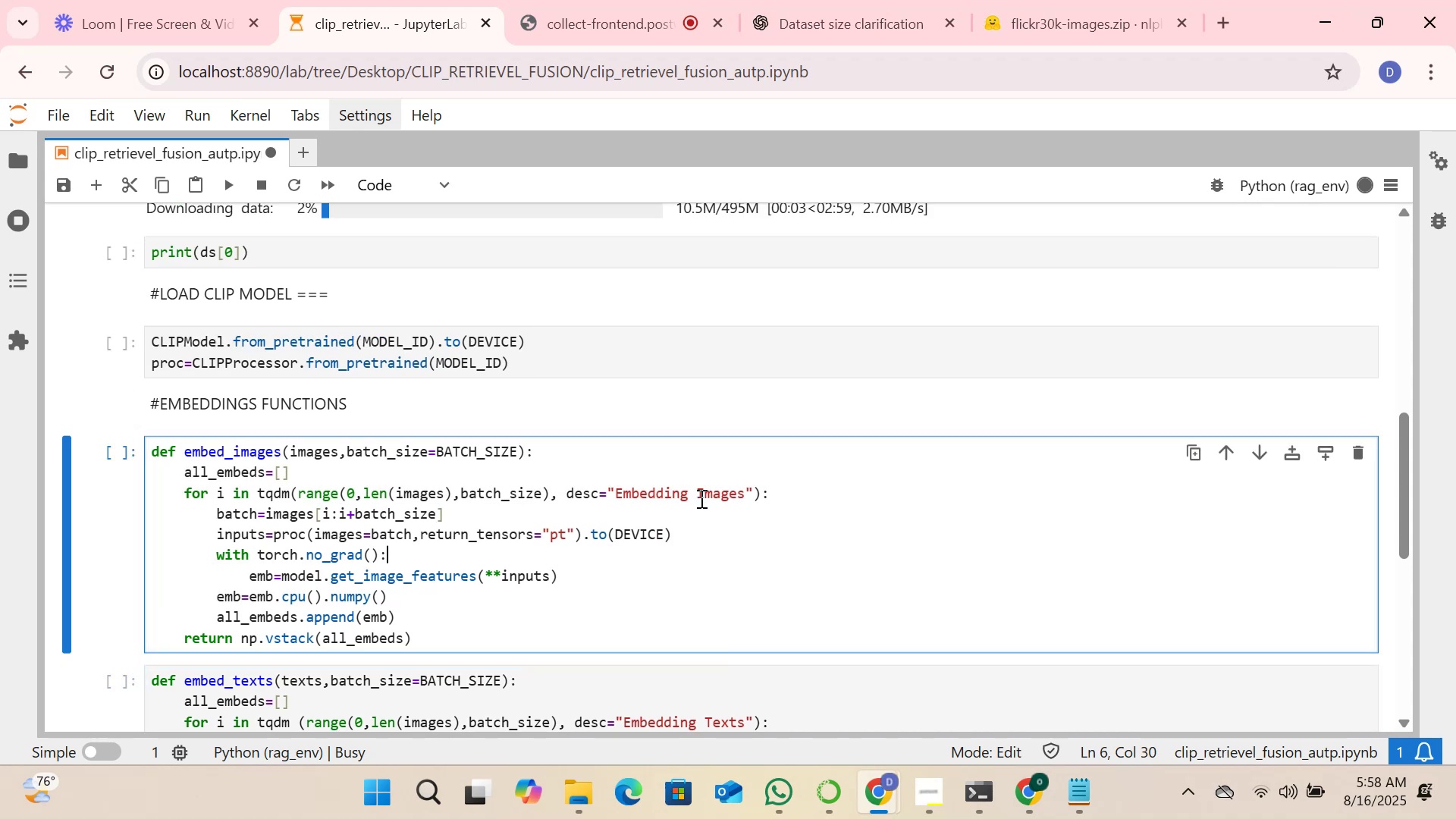 
key(ArrowDown)
 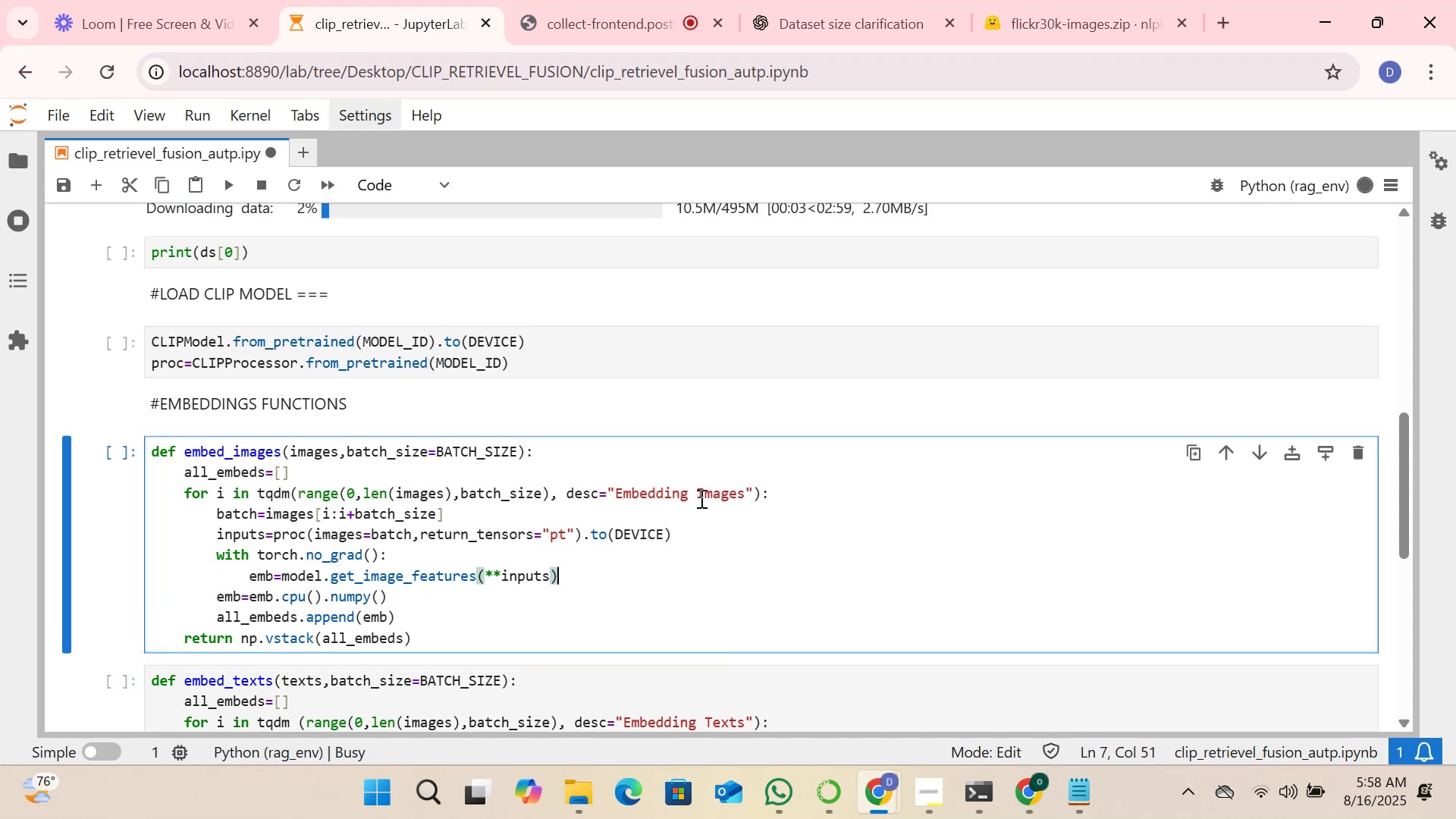 
key(ArrowDown)
 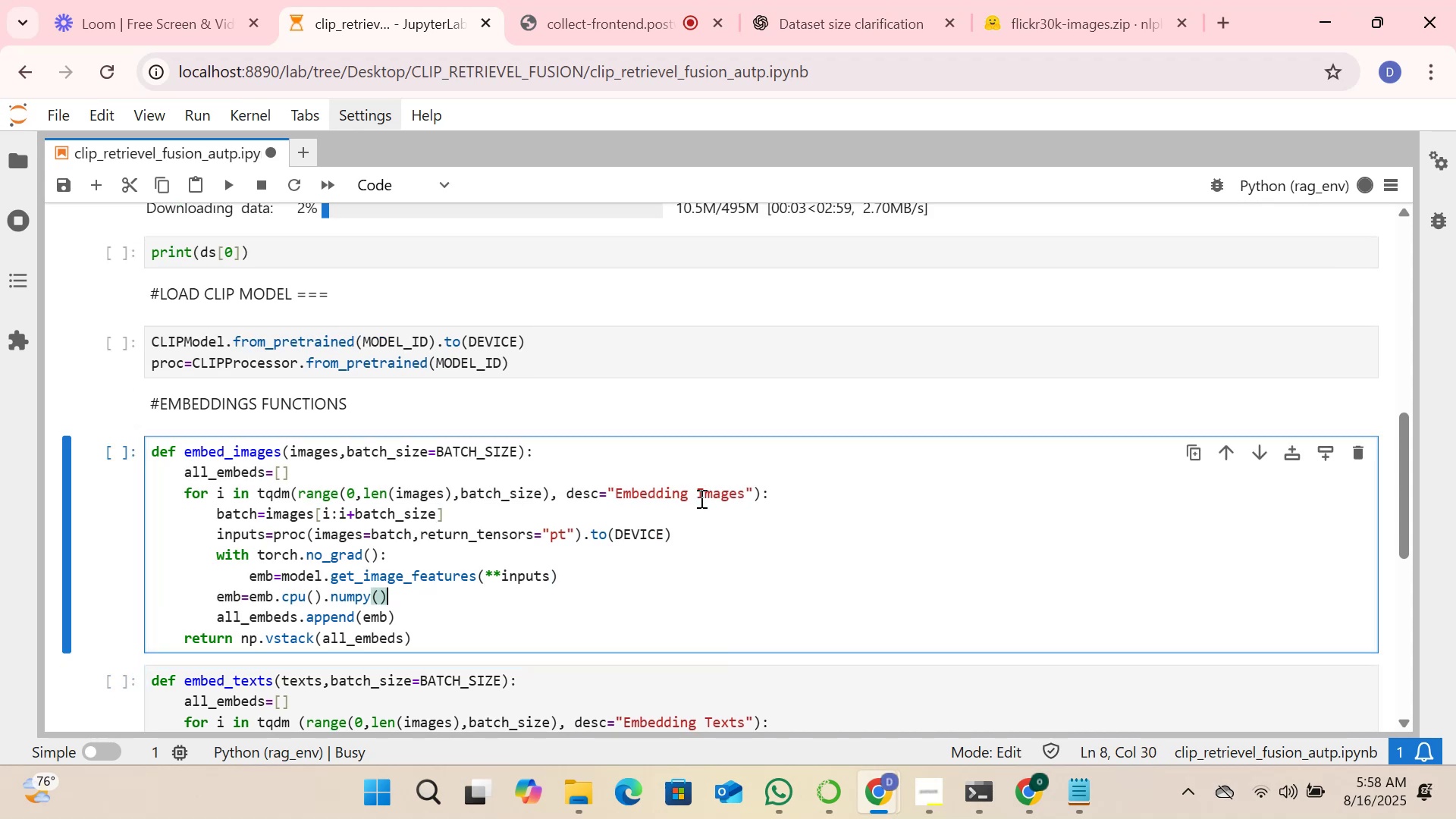 
key(ArrowDown)
 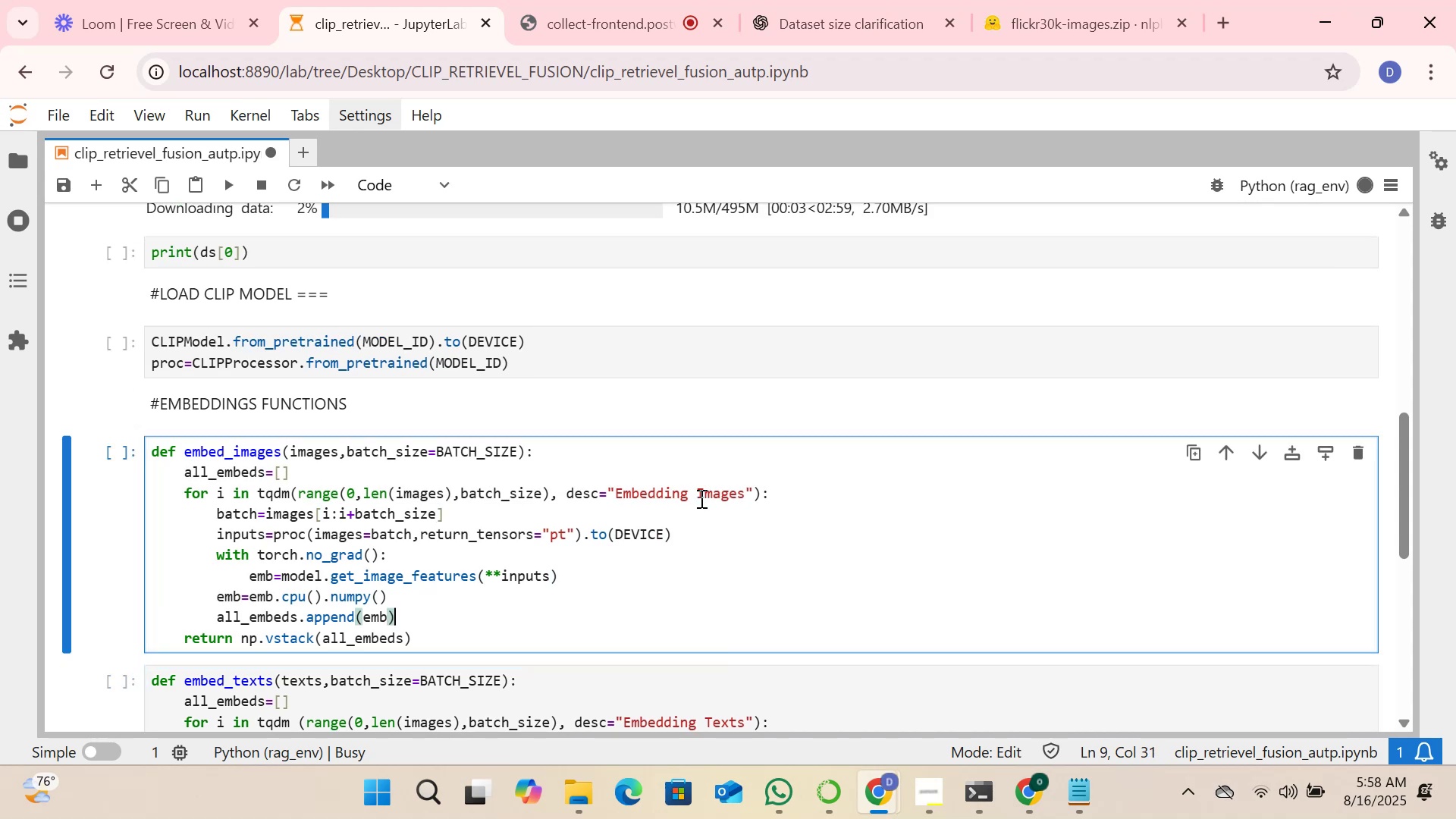 
key(ArrowDown)
 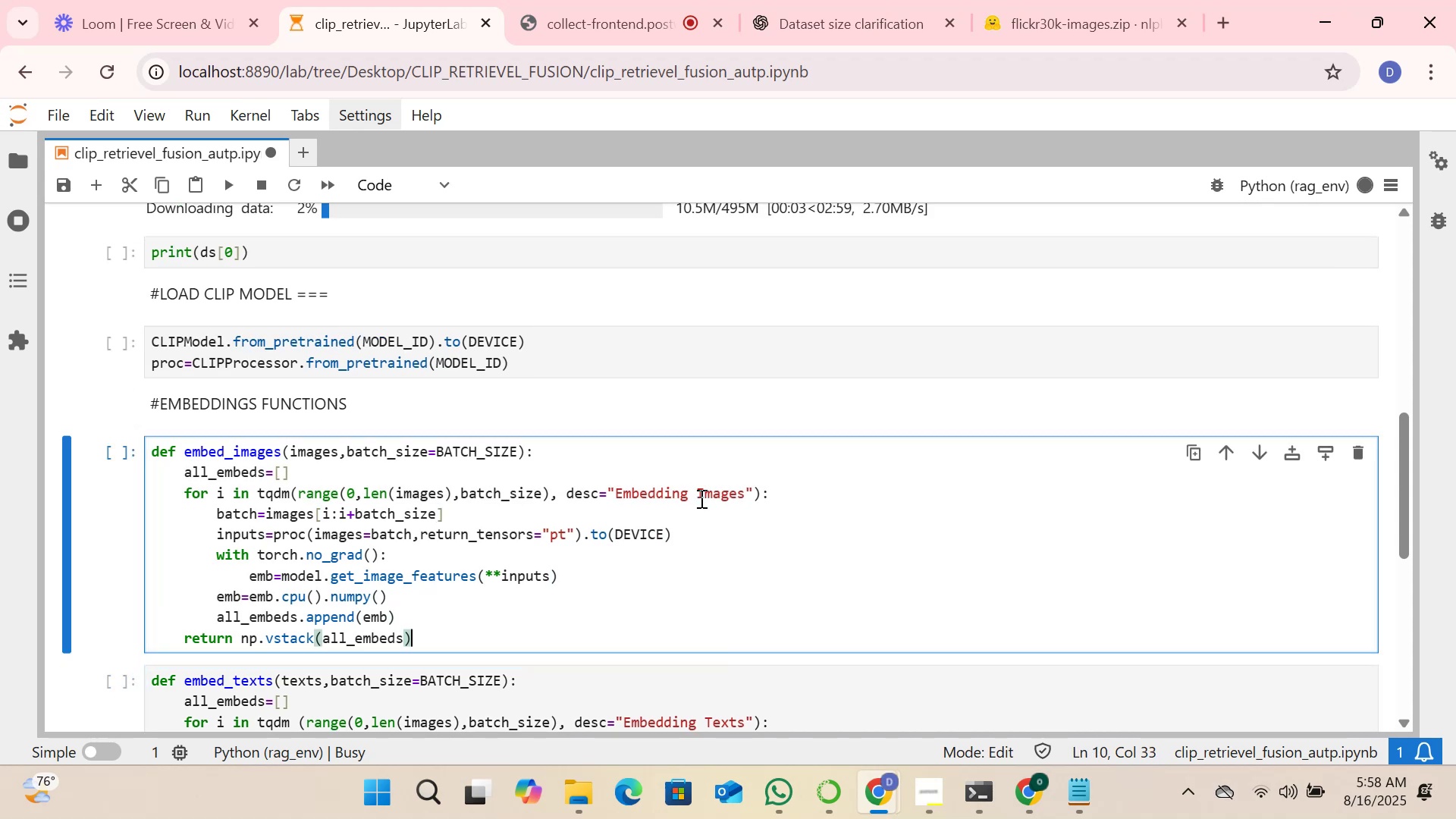 
key(ArrowDown)
 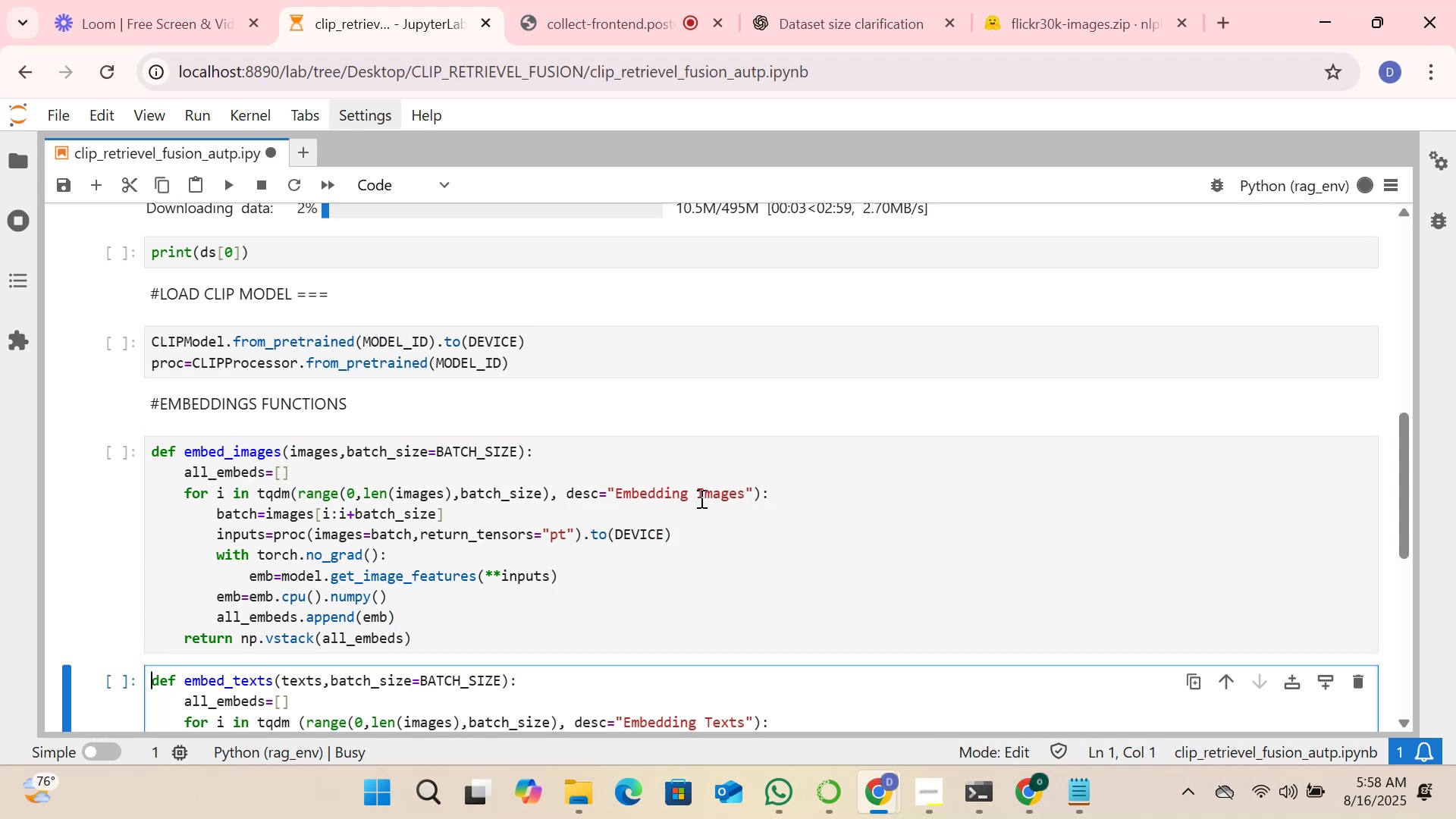 
key(ArrowDown)
 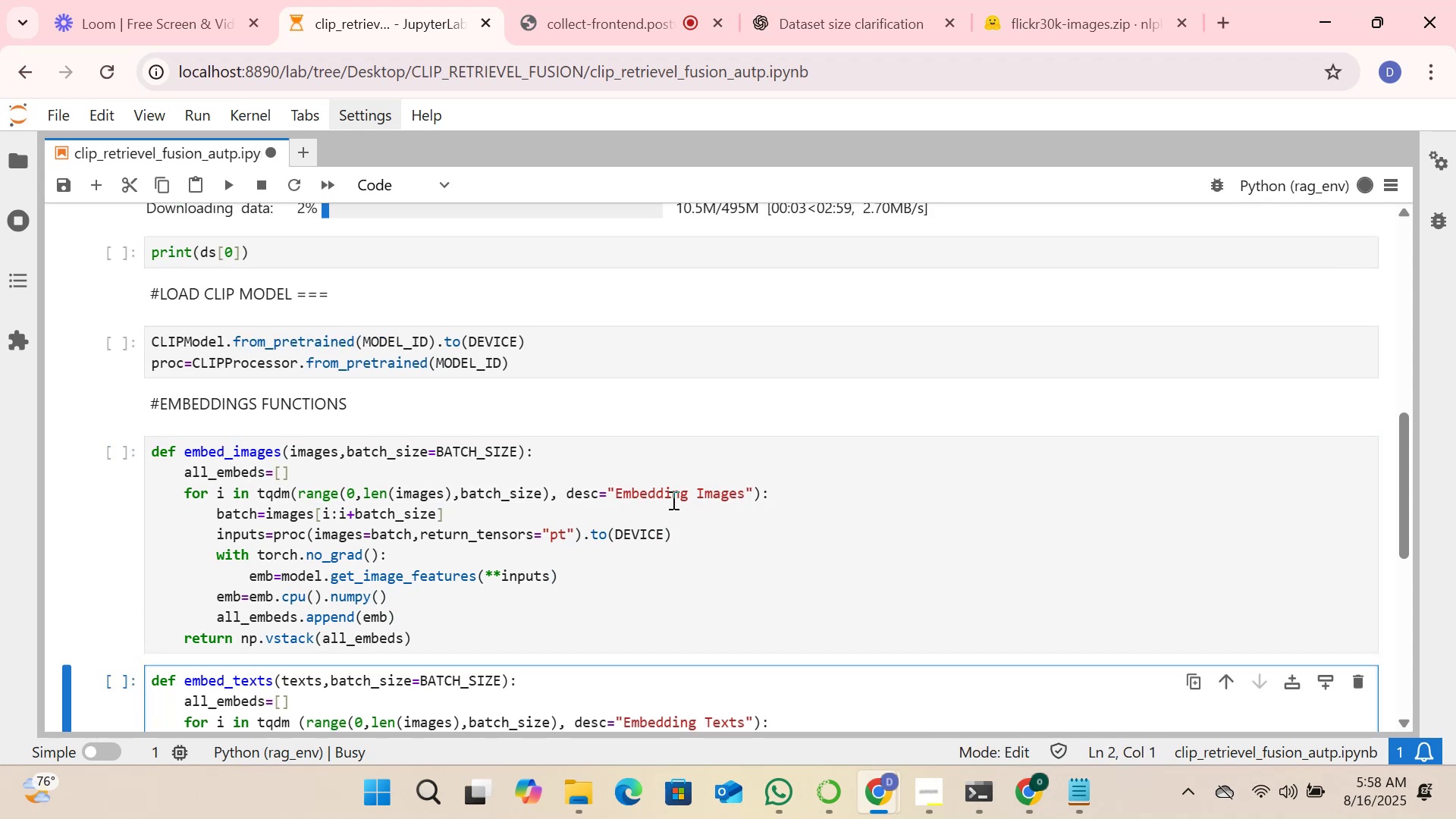 
scroll: coordinate [651, 516], scroll_direction: down, amount: 2.0
 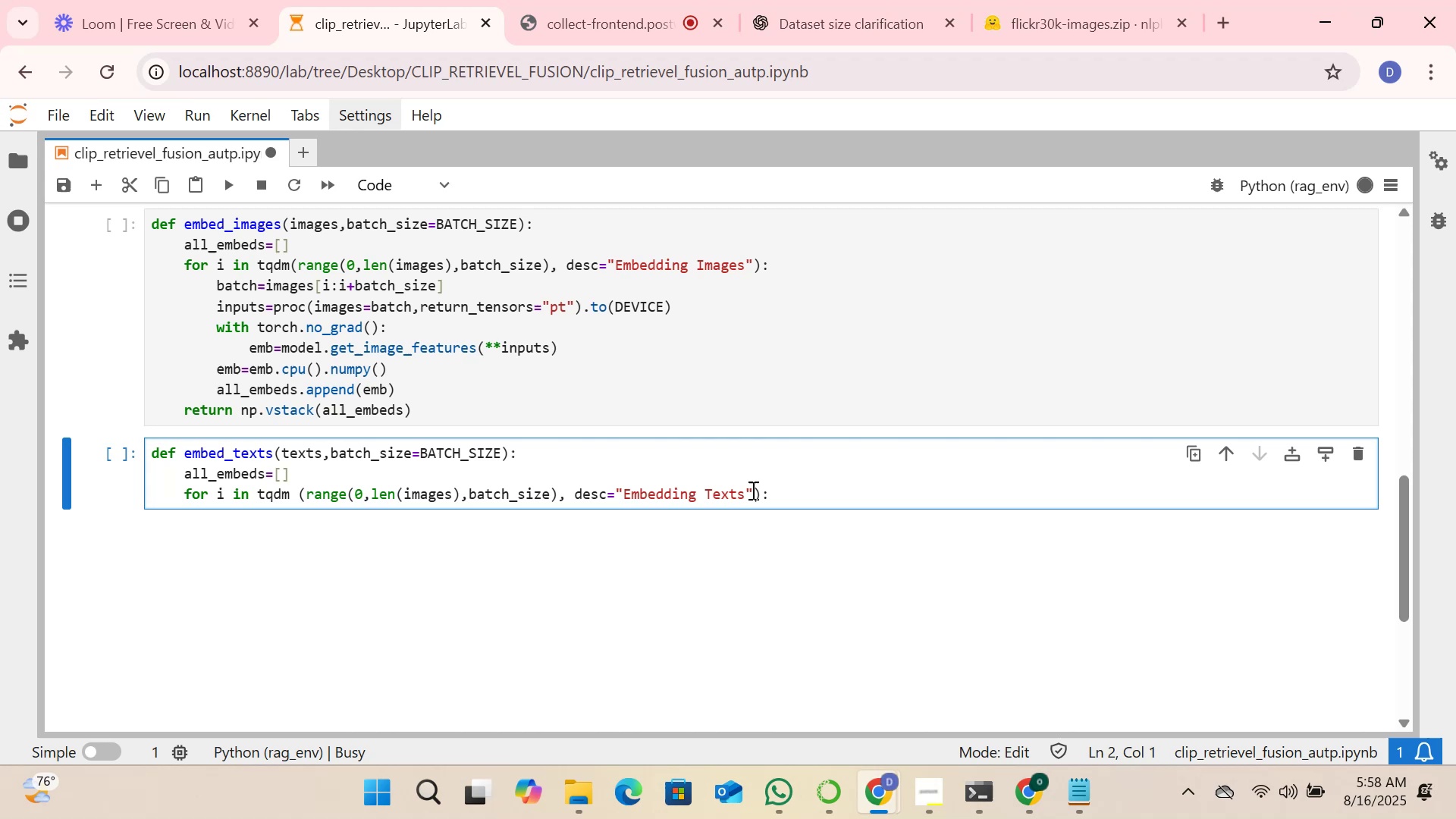 
left_click([783, 496])
 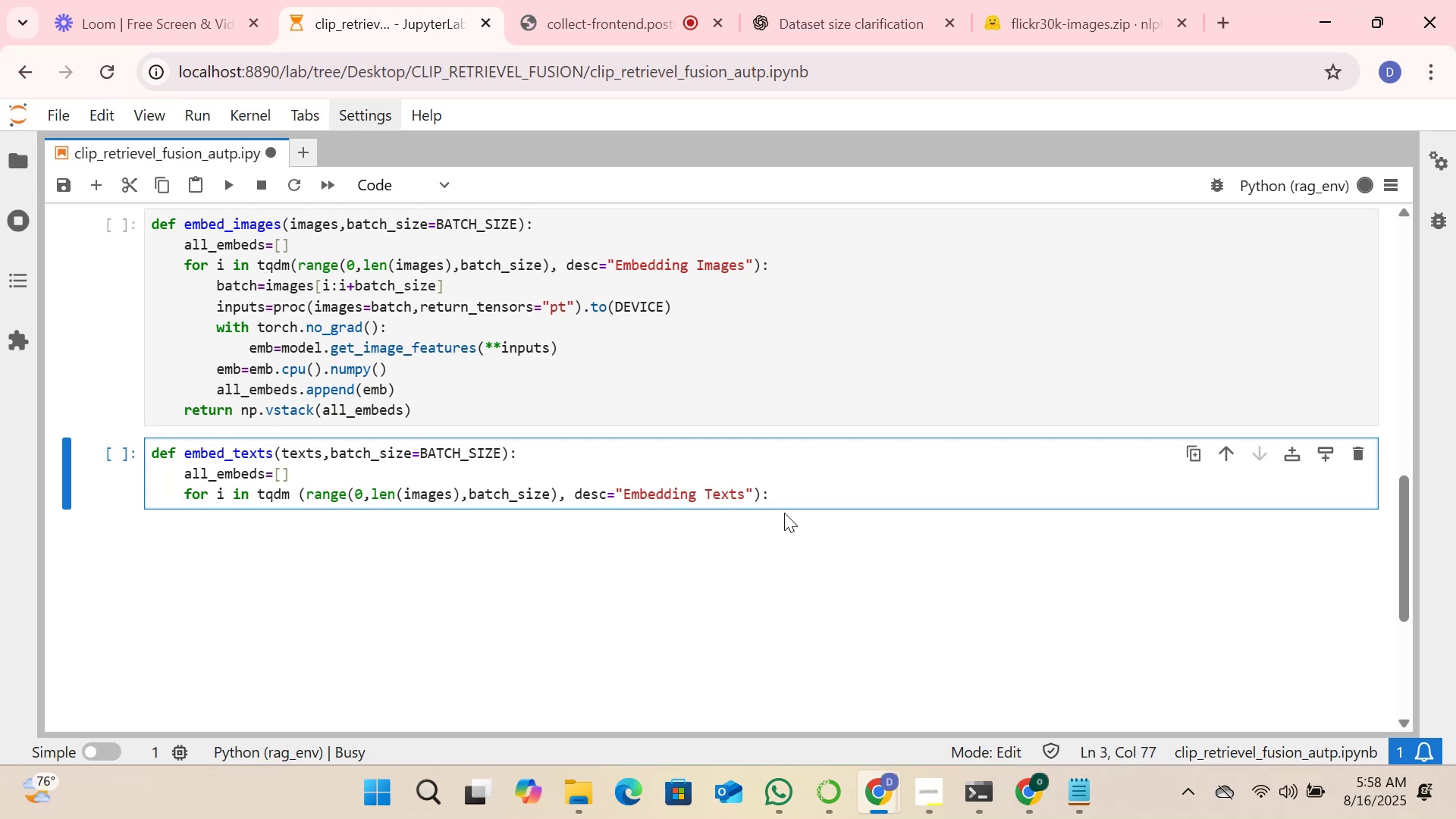 
key(Enter)
 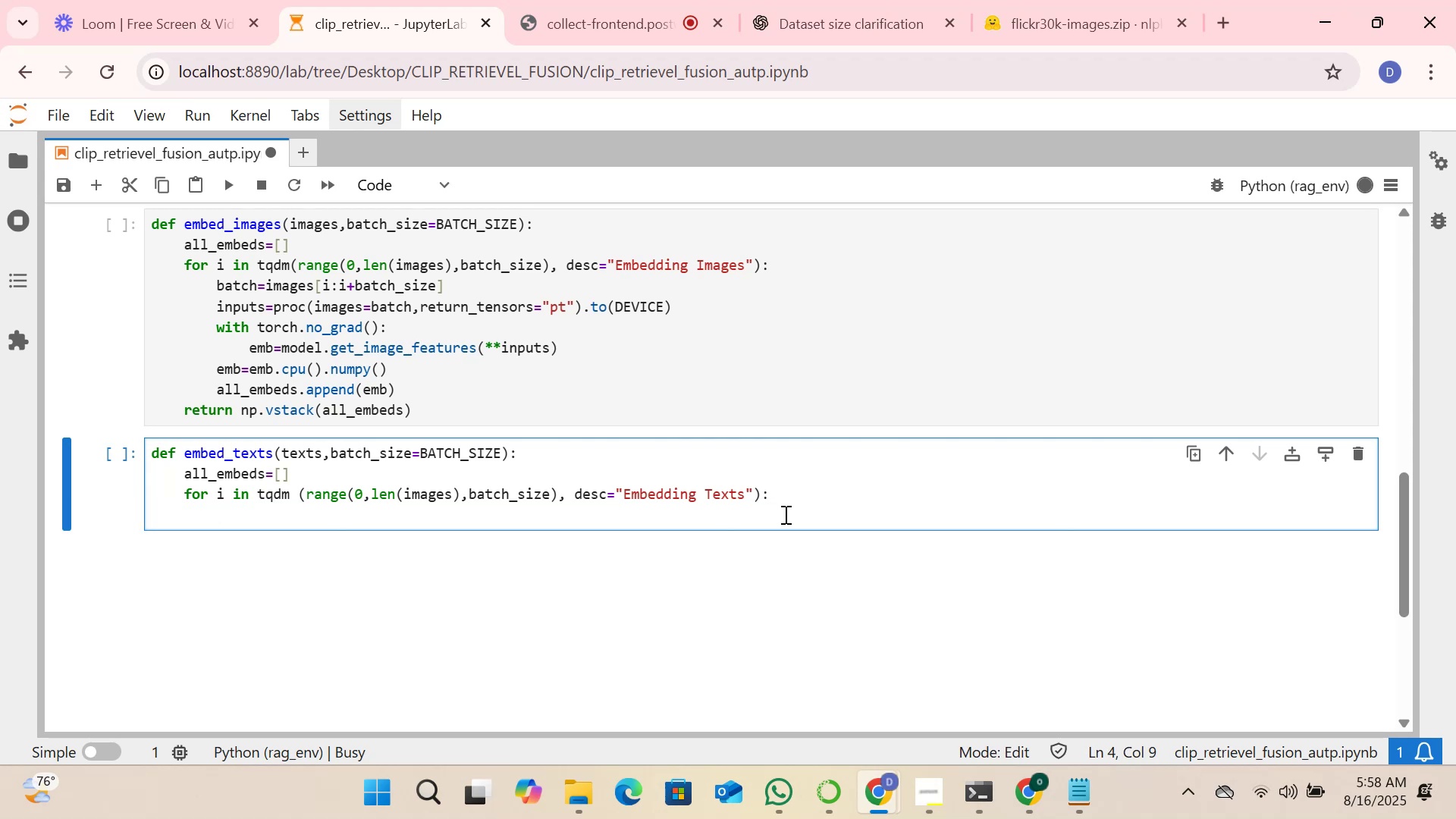 
wait(7.29)
 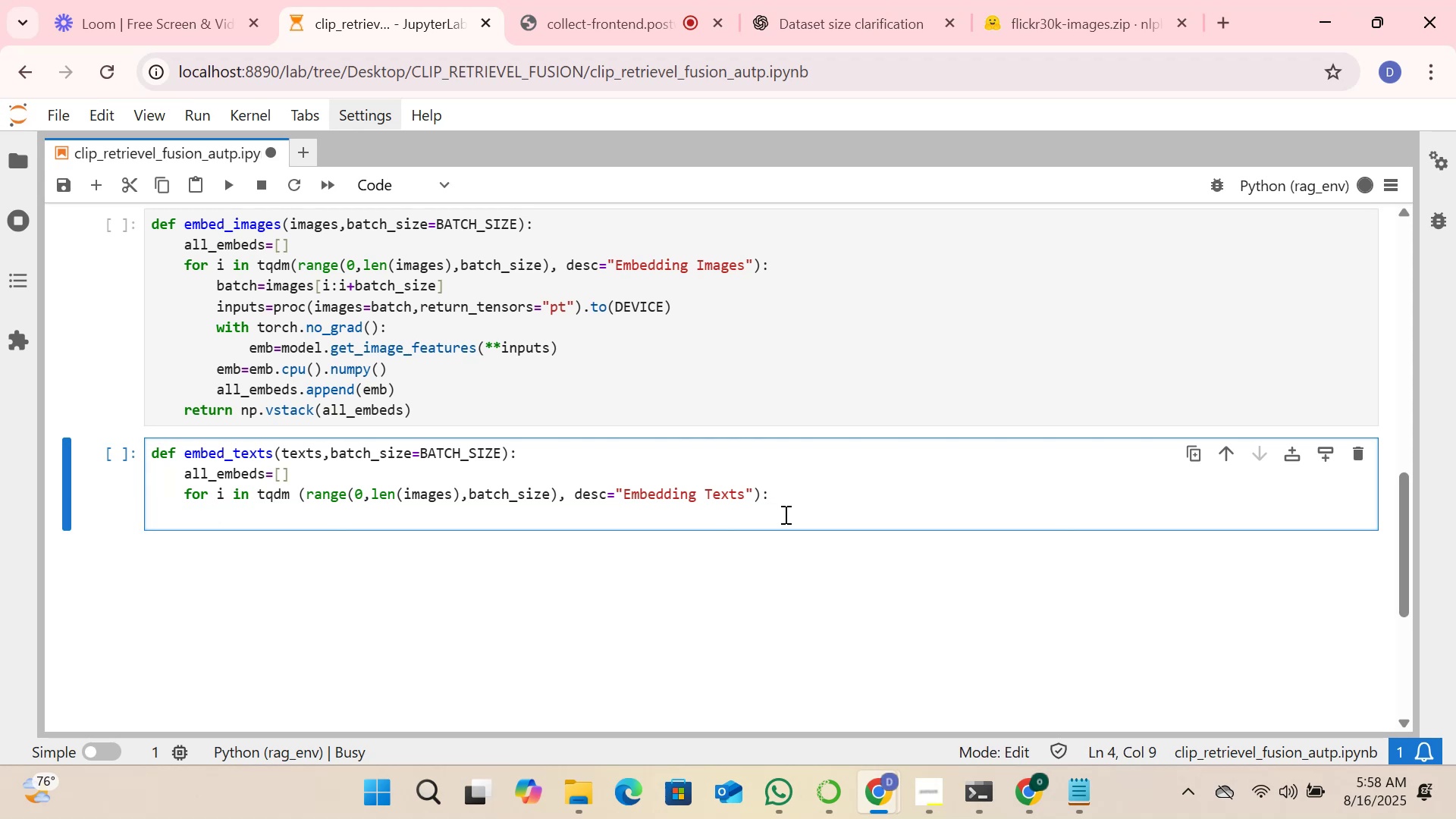 
type(ba)
key(Backspace)
key(Backspace)
key(Backspace)
key(Backspace)
key(Backspace)
 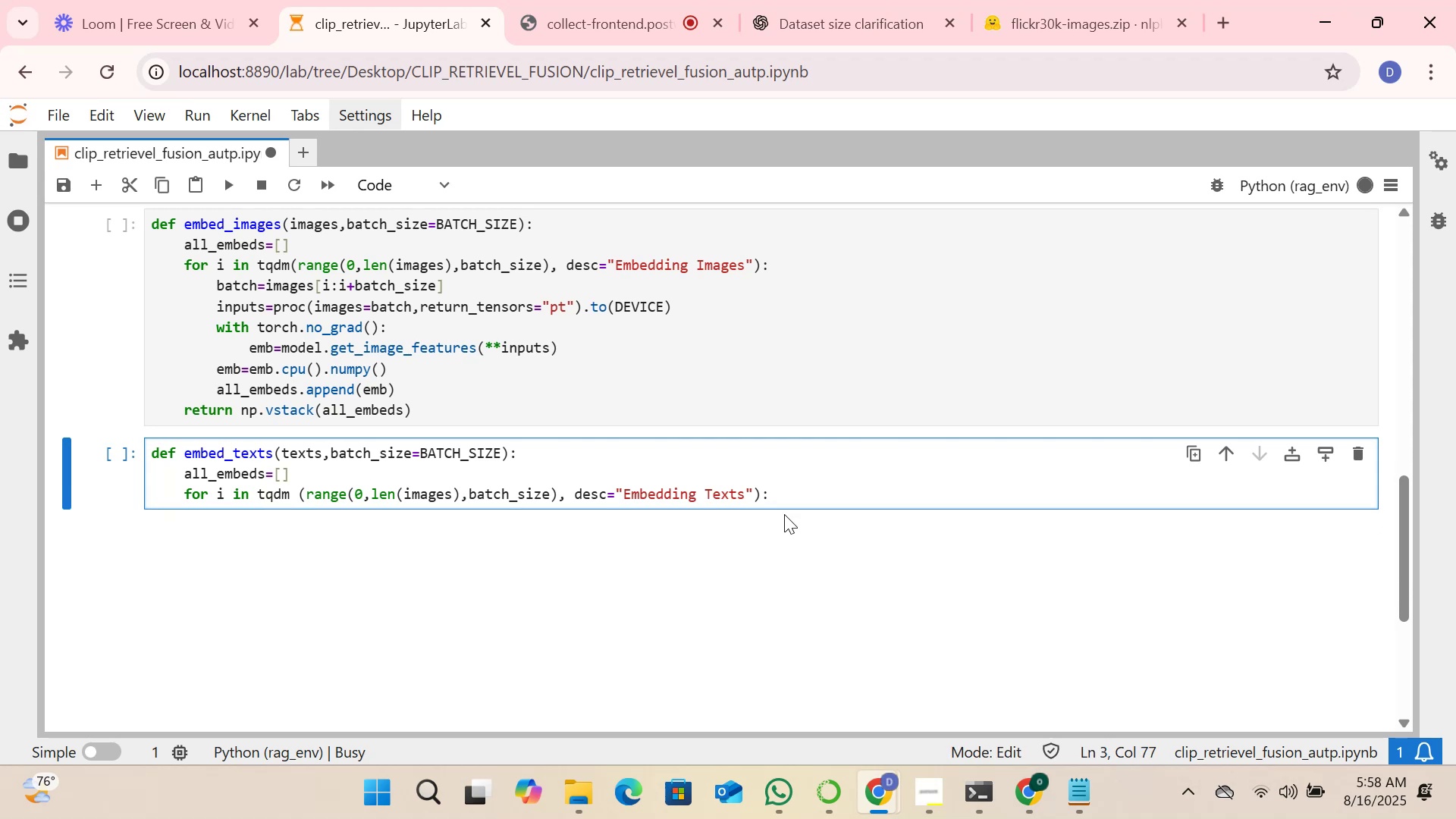 
key(Enter)
 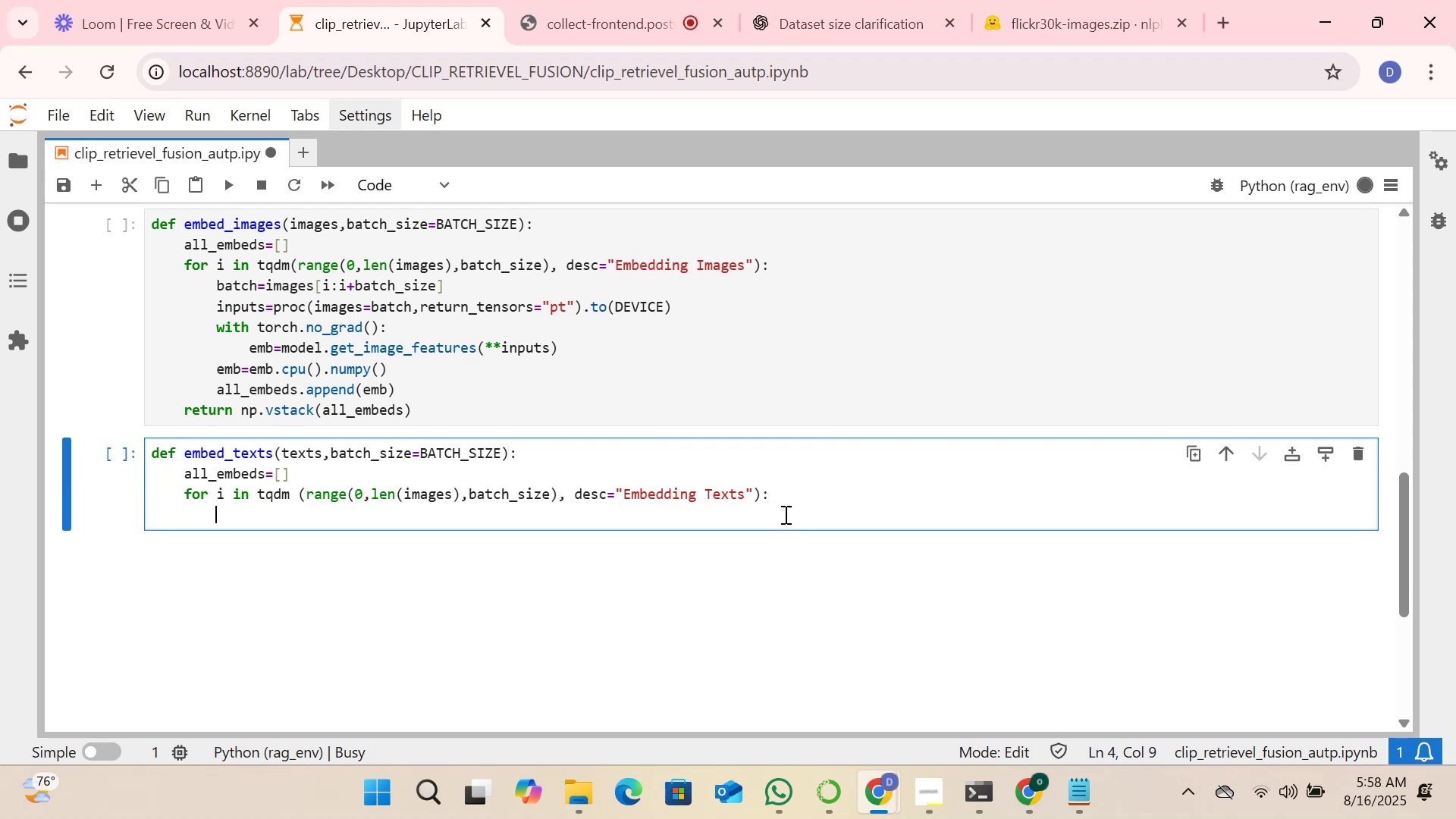 
type(batch=images[i:i+1)
key(Backspace)
 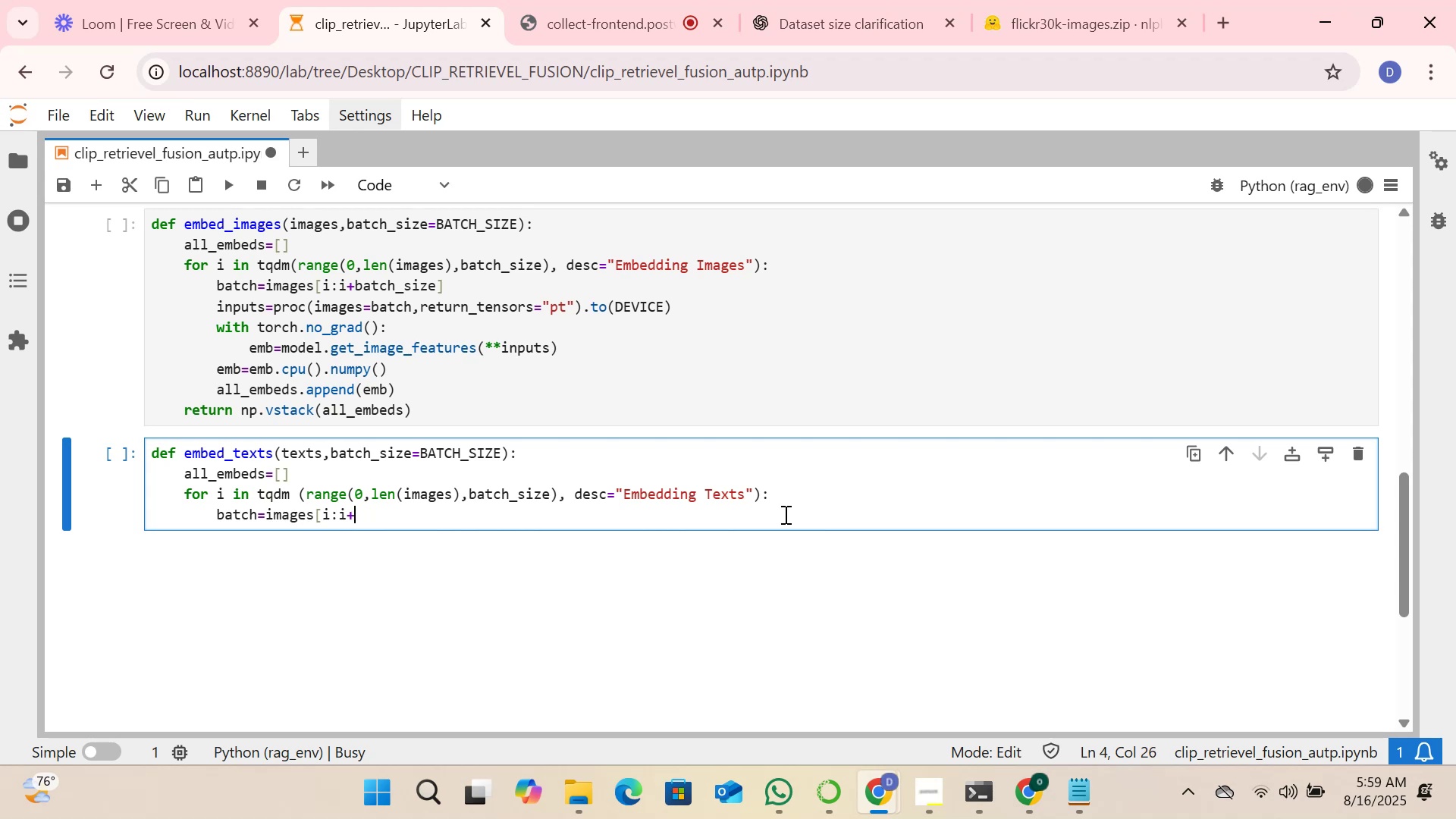 
key(Tab)
 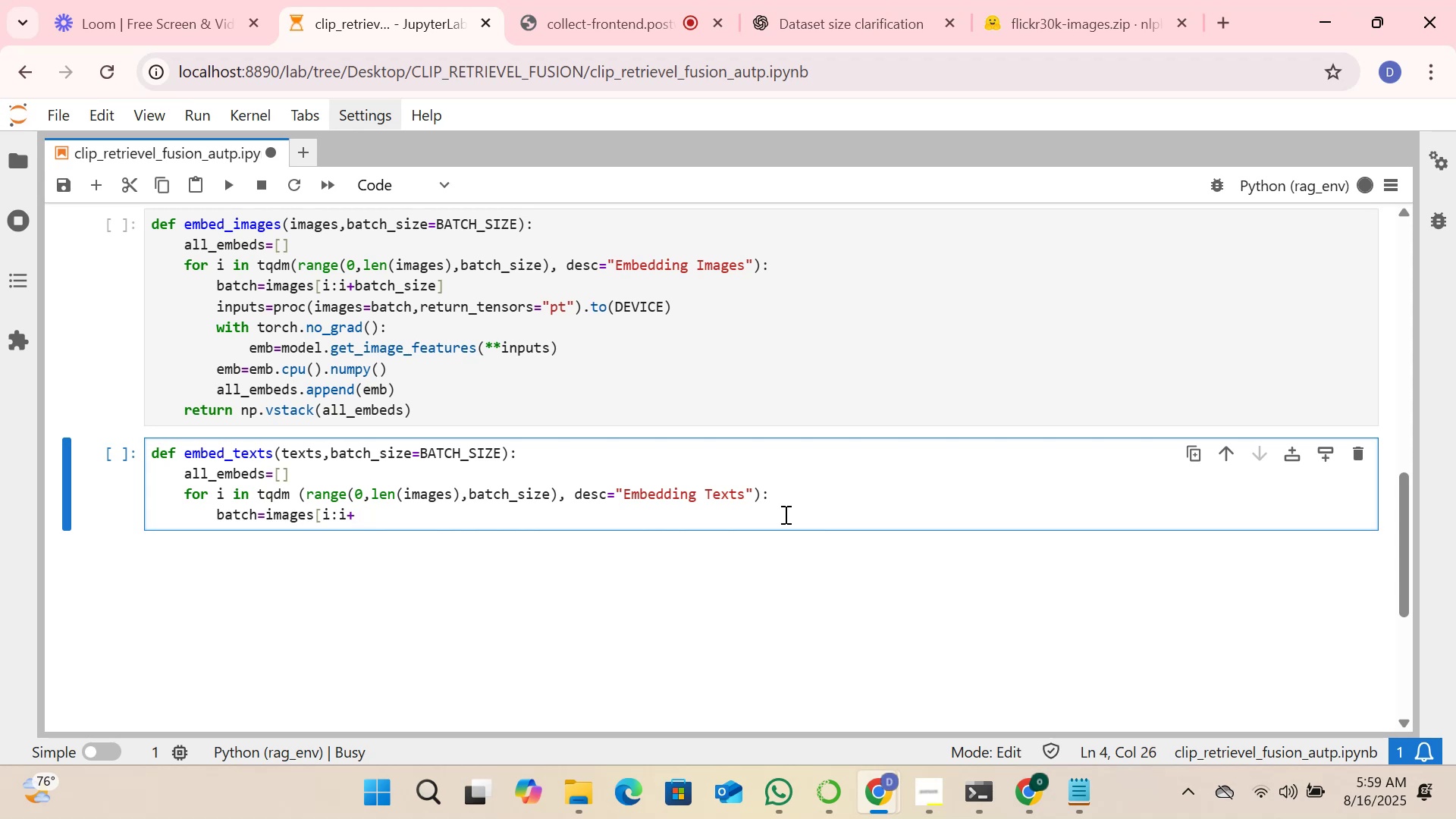 
hold_key(key=Tab, duration=0.32)
 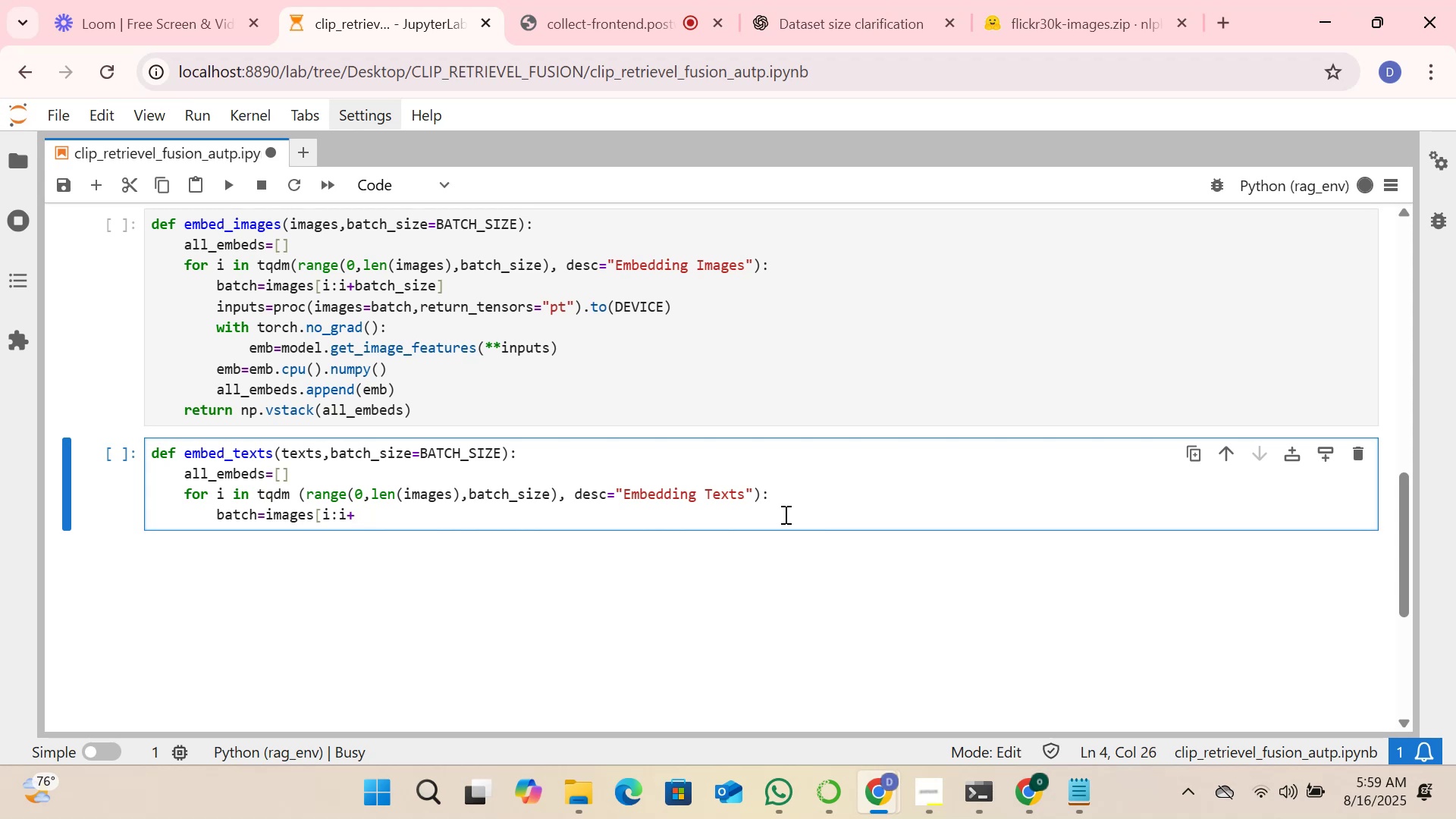 
type(batch_size))
 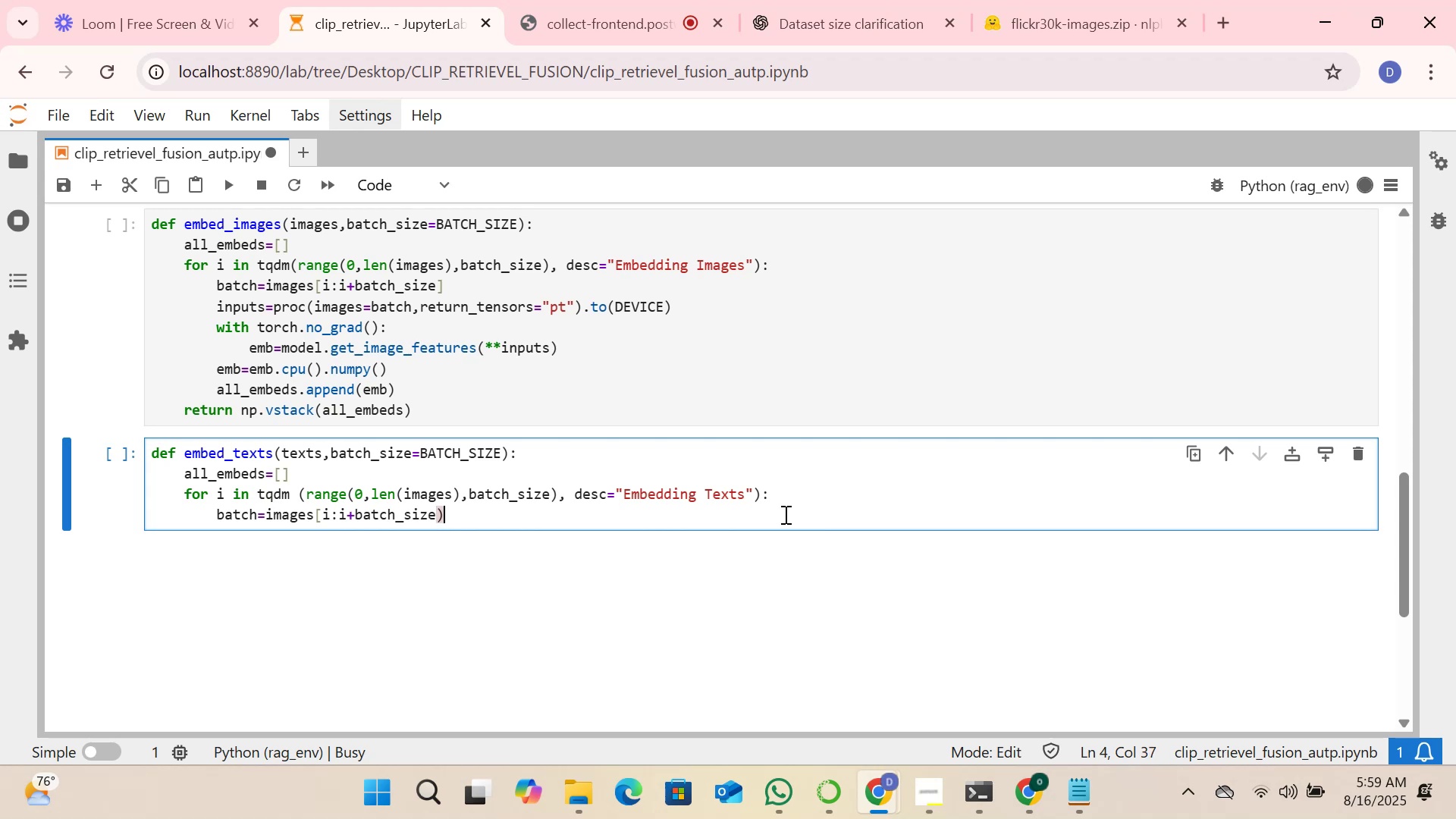 
key(Enter)
 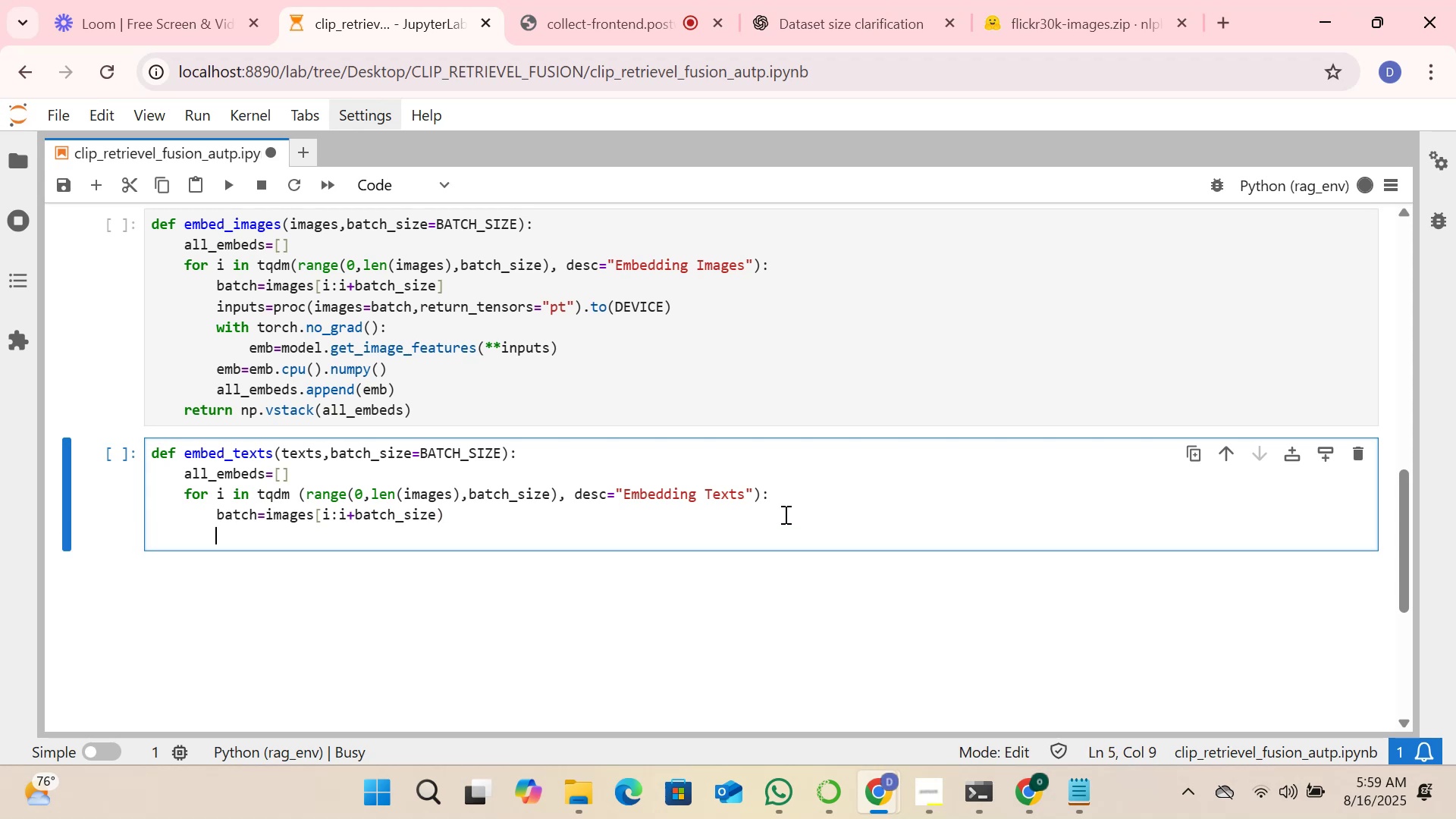 
key(BracketRight)
 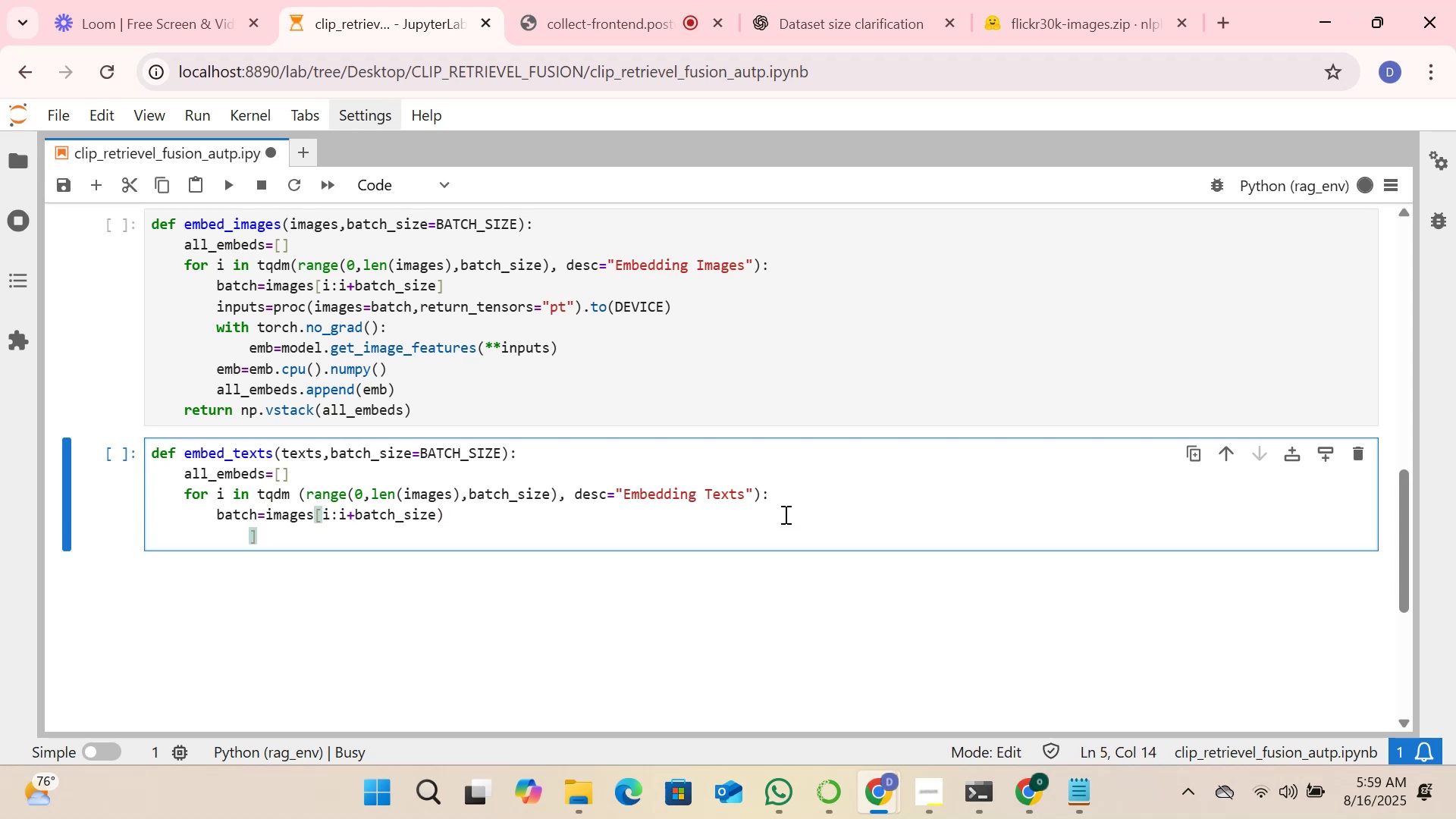 
key(Backspace)
 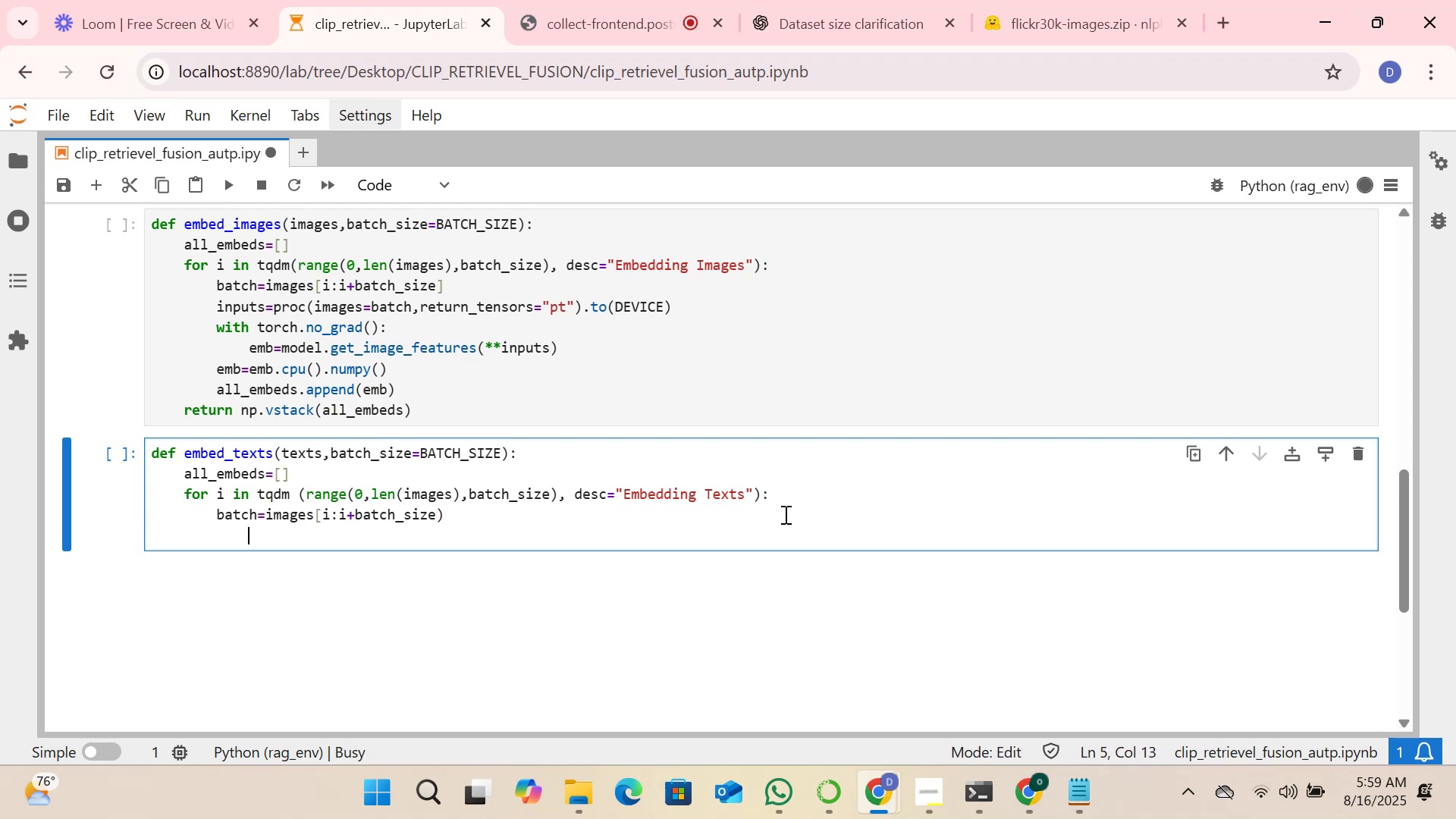 
key(Backspace)
 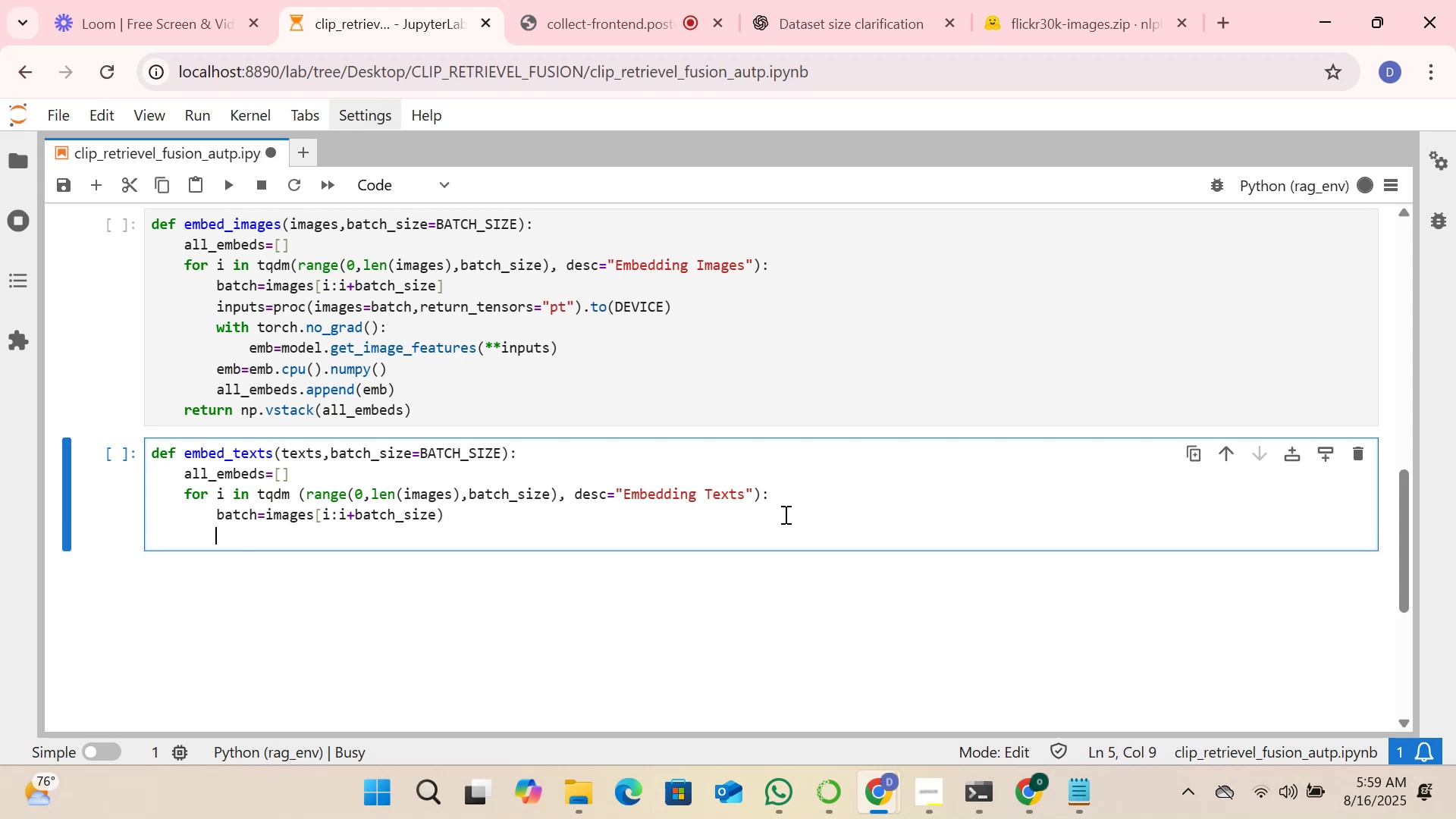 
key(Backspace)
 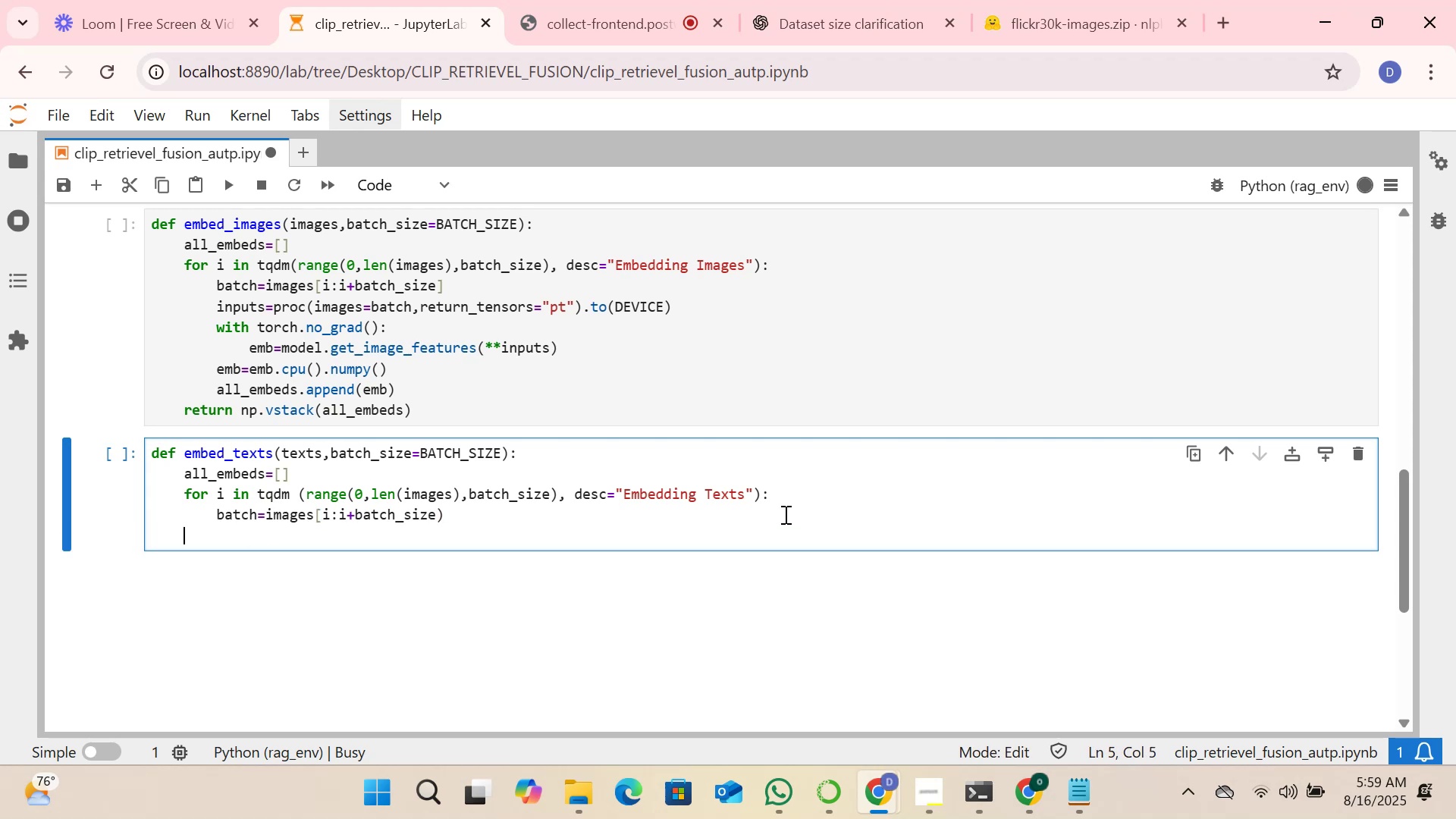 
key(Backspace)
 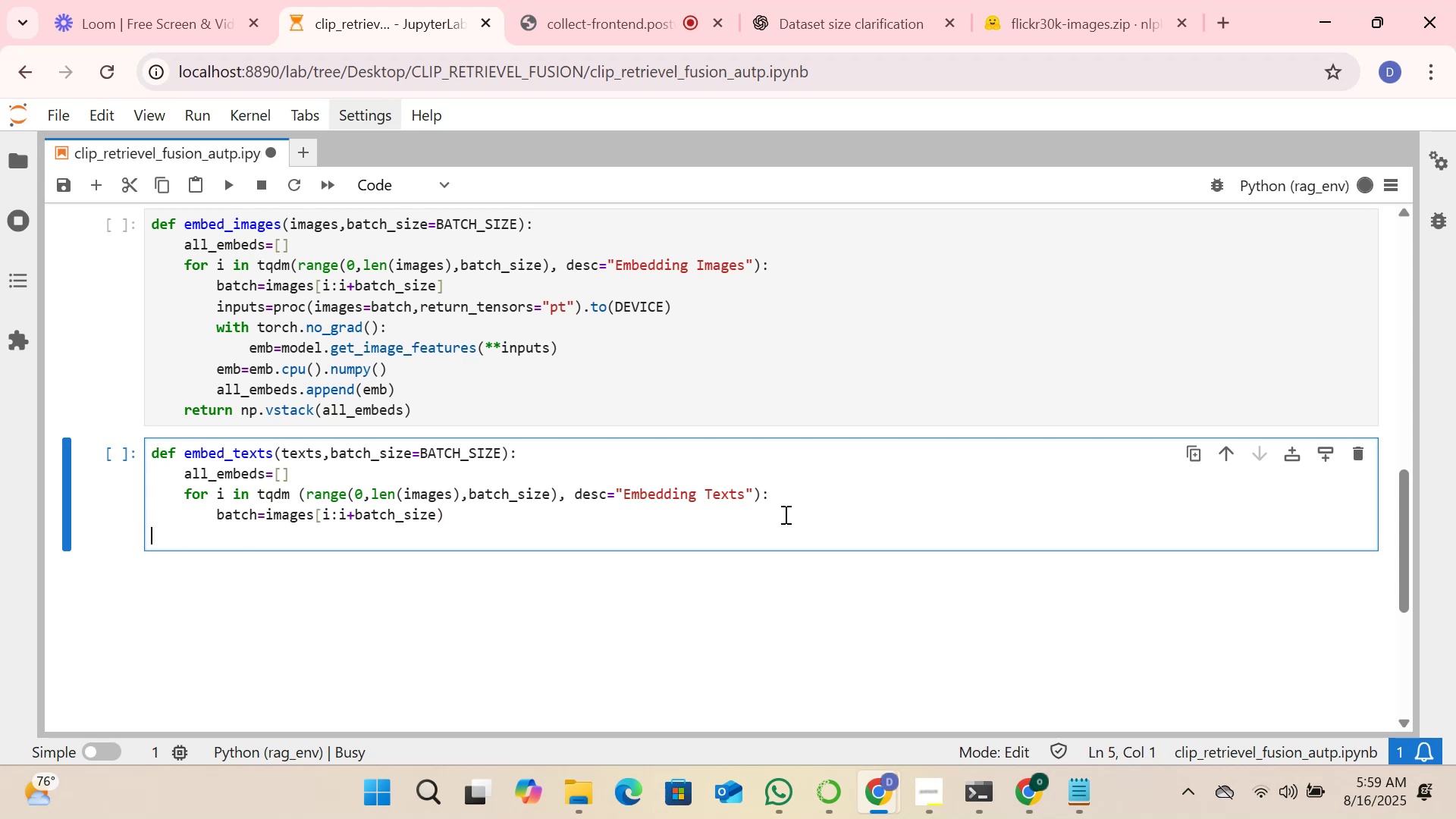 
key(Backspace)
 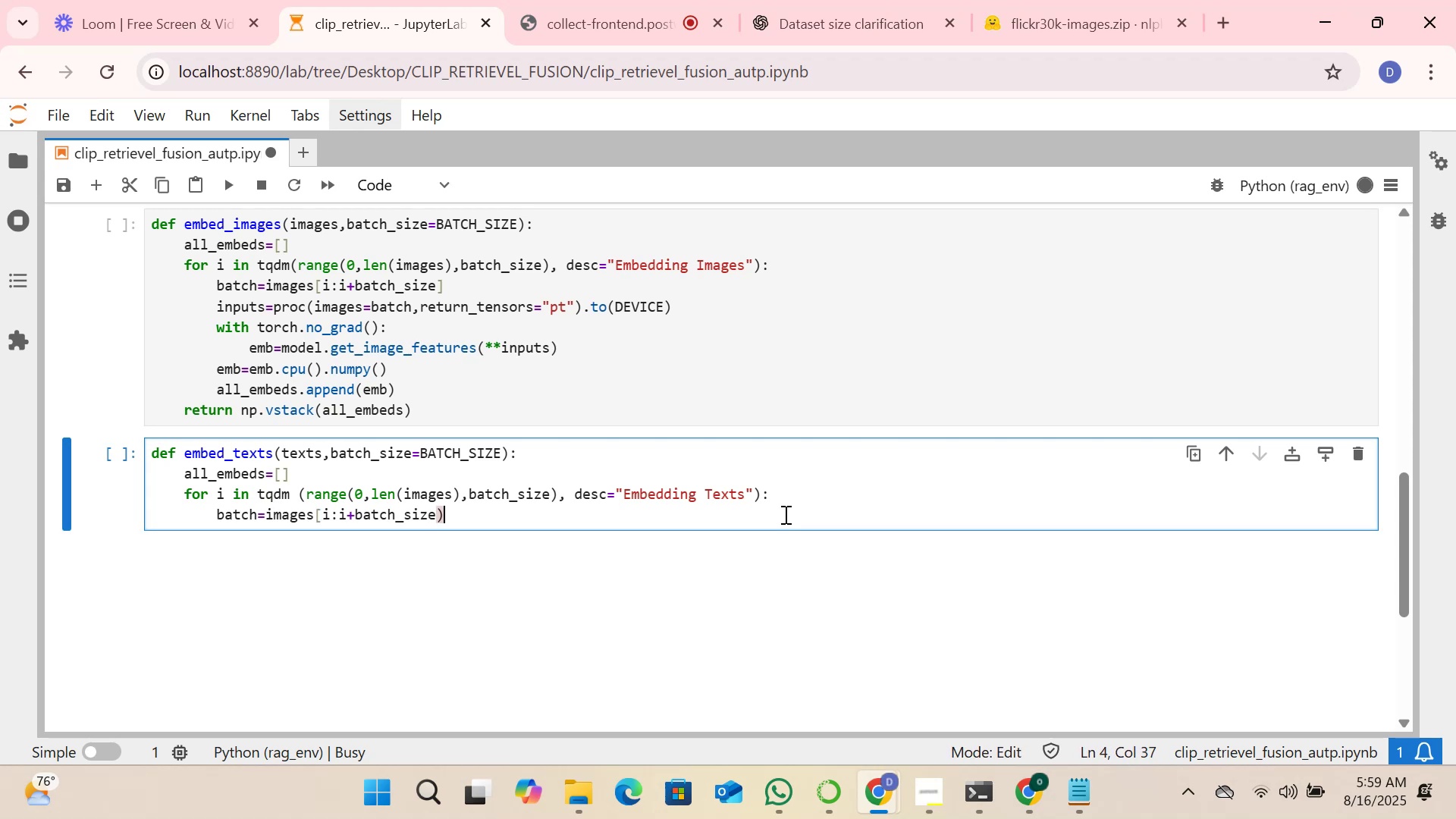 
key(Backspace)
 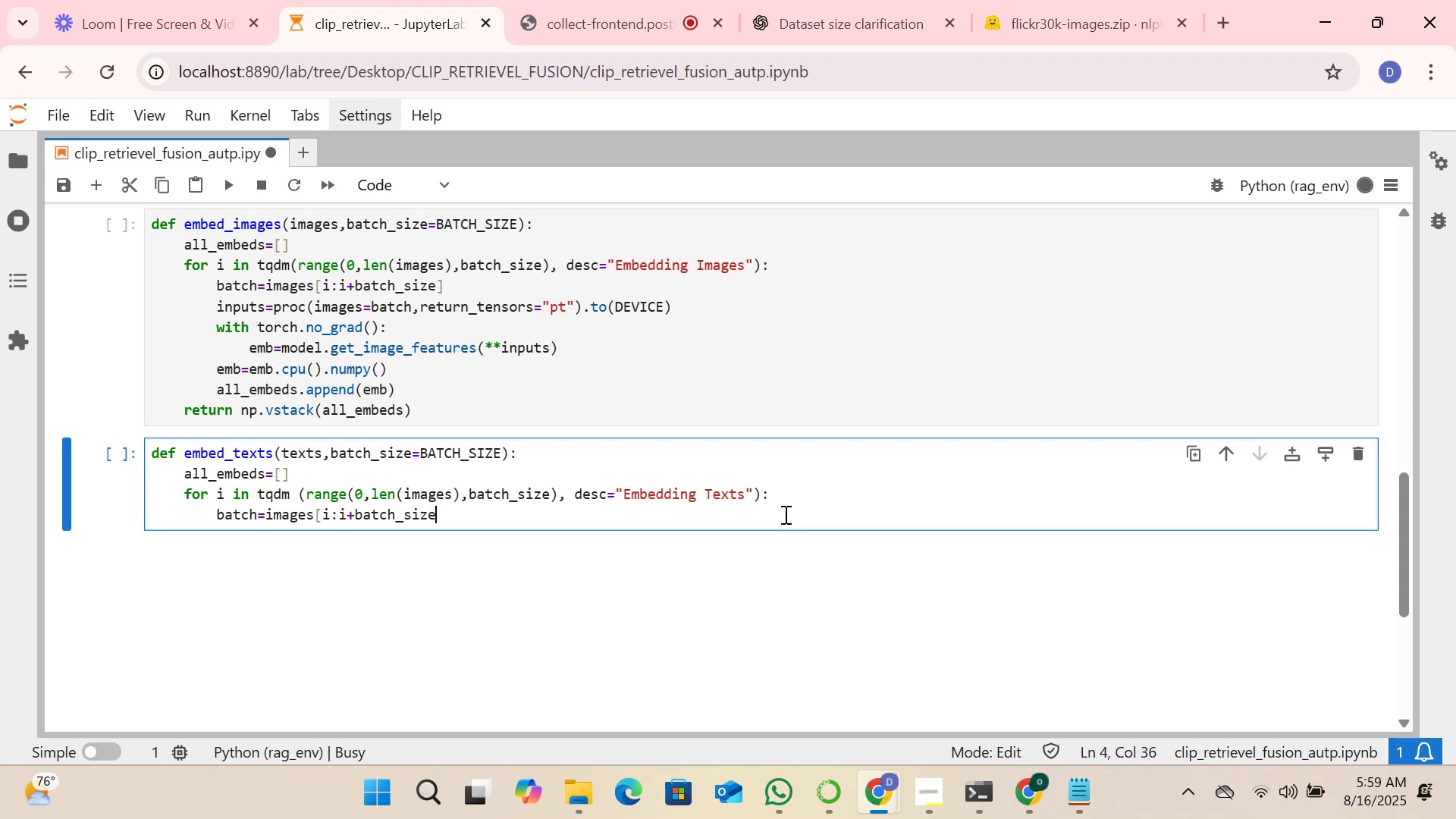 
key(BracketRight)
 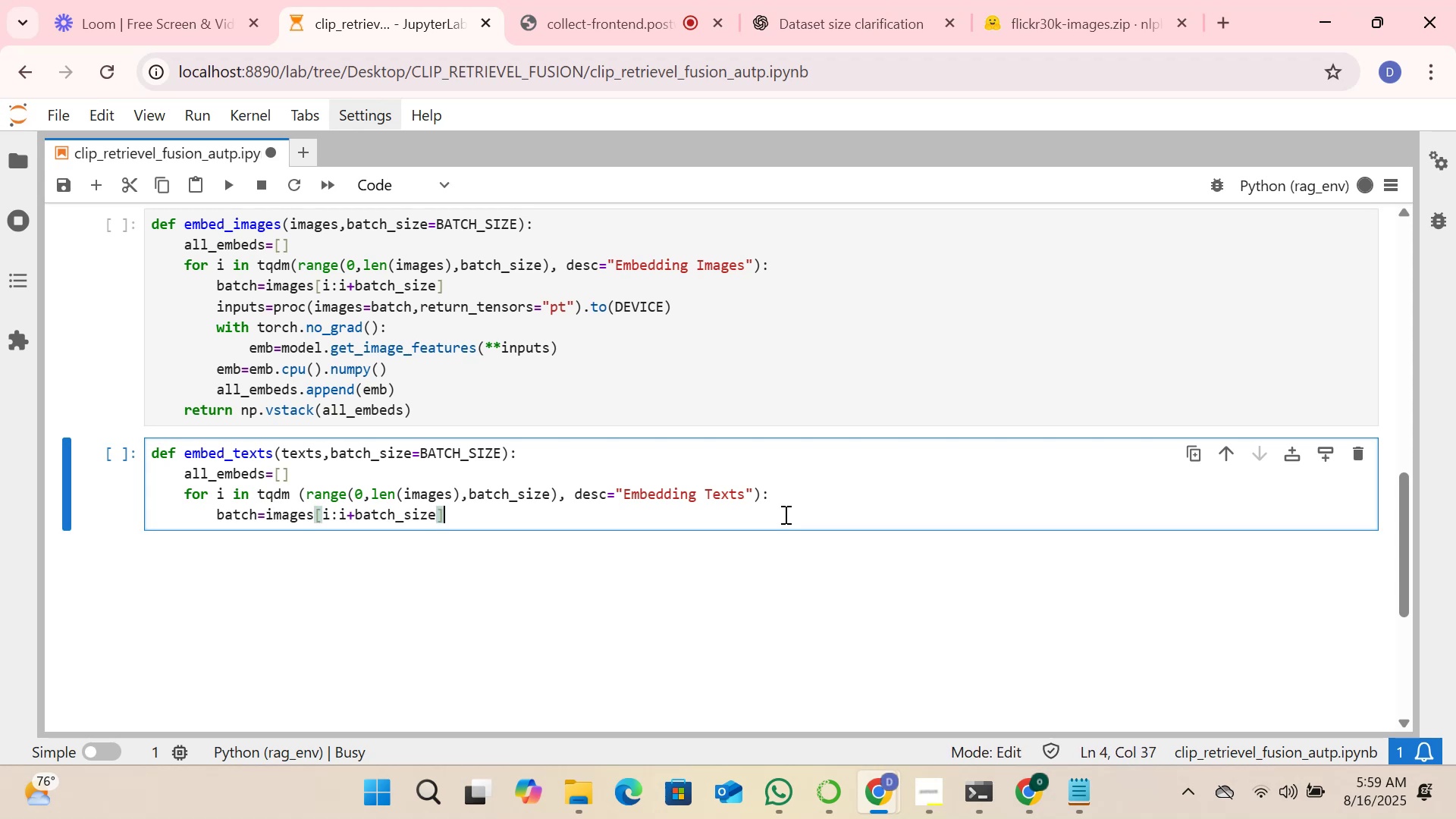 
key(Enter)
 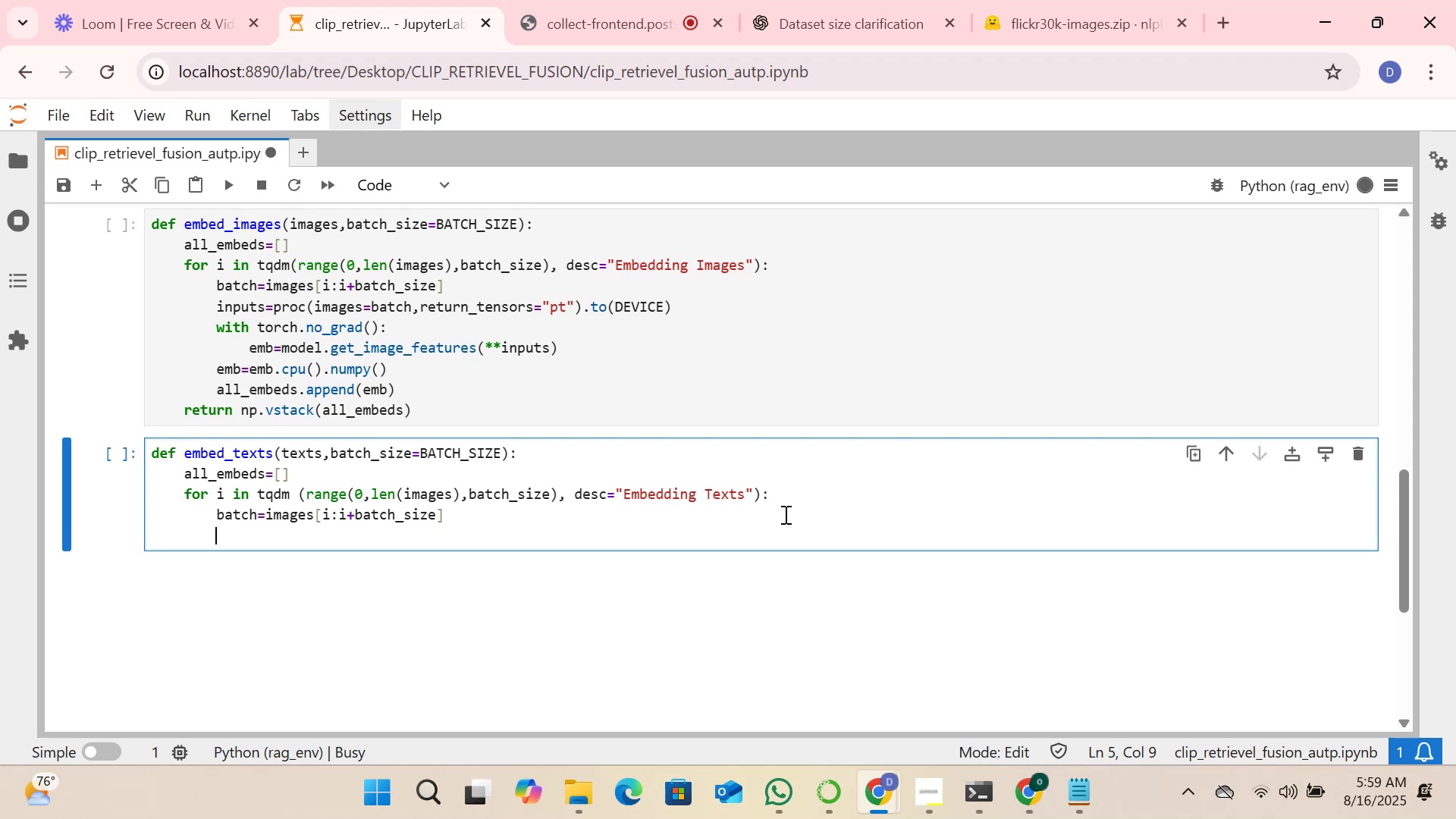 
type(inputs=proc))
key(Backspace)
type(())
 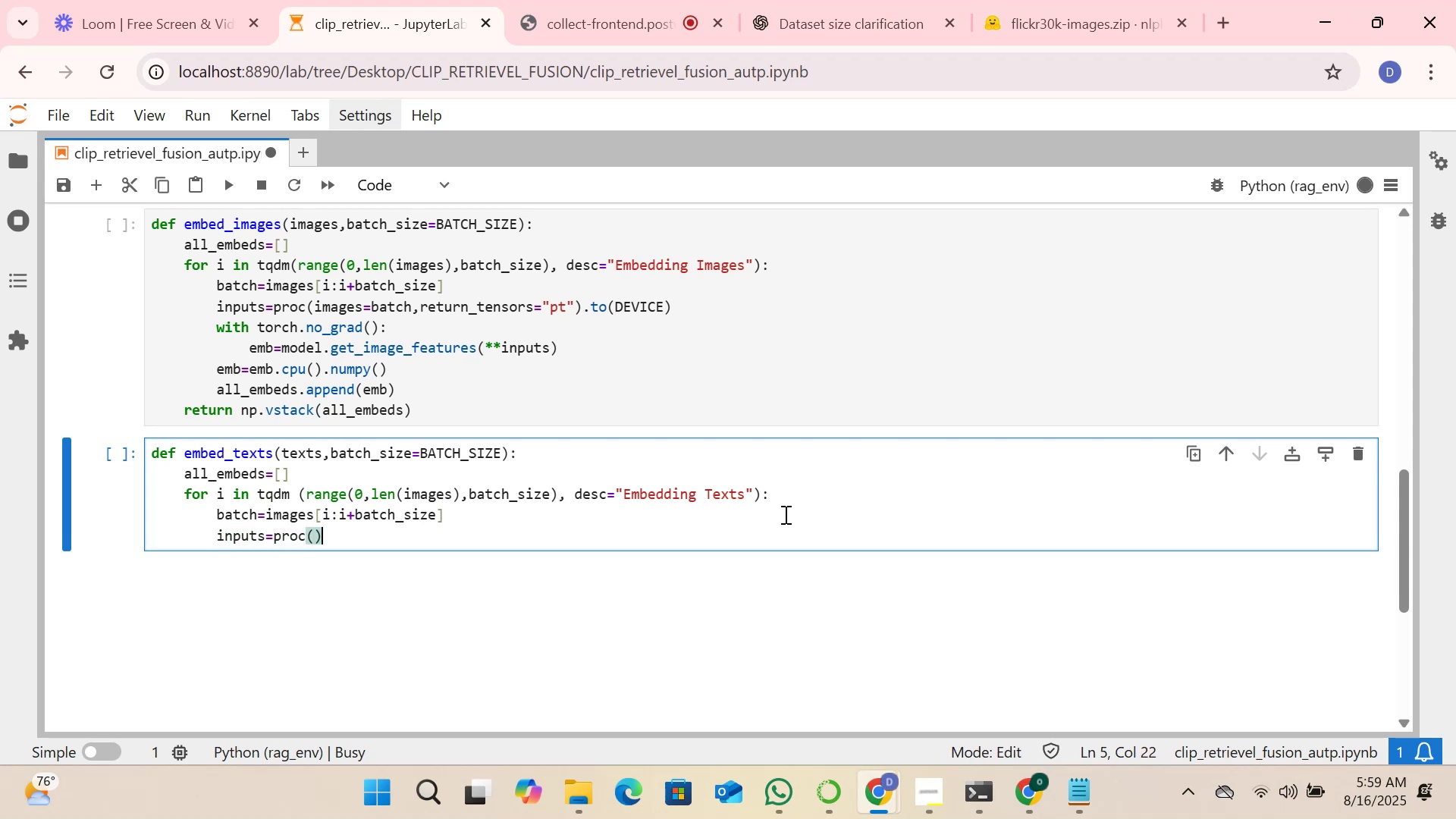 
key(ArrowLeft)
 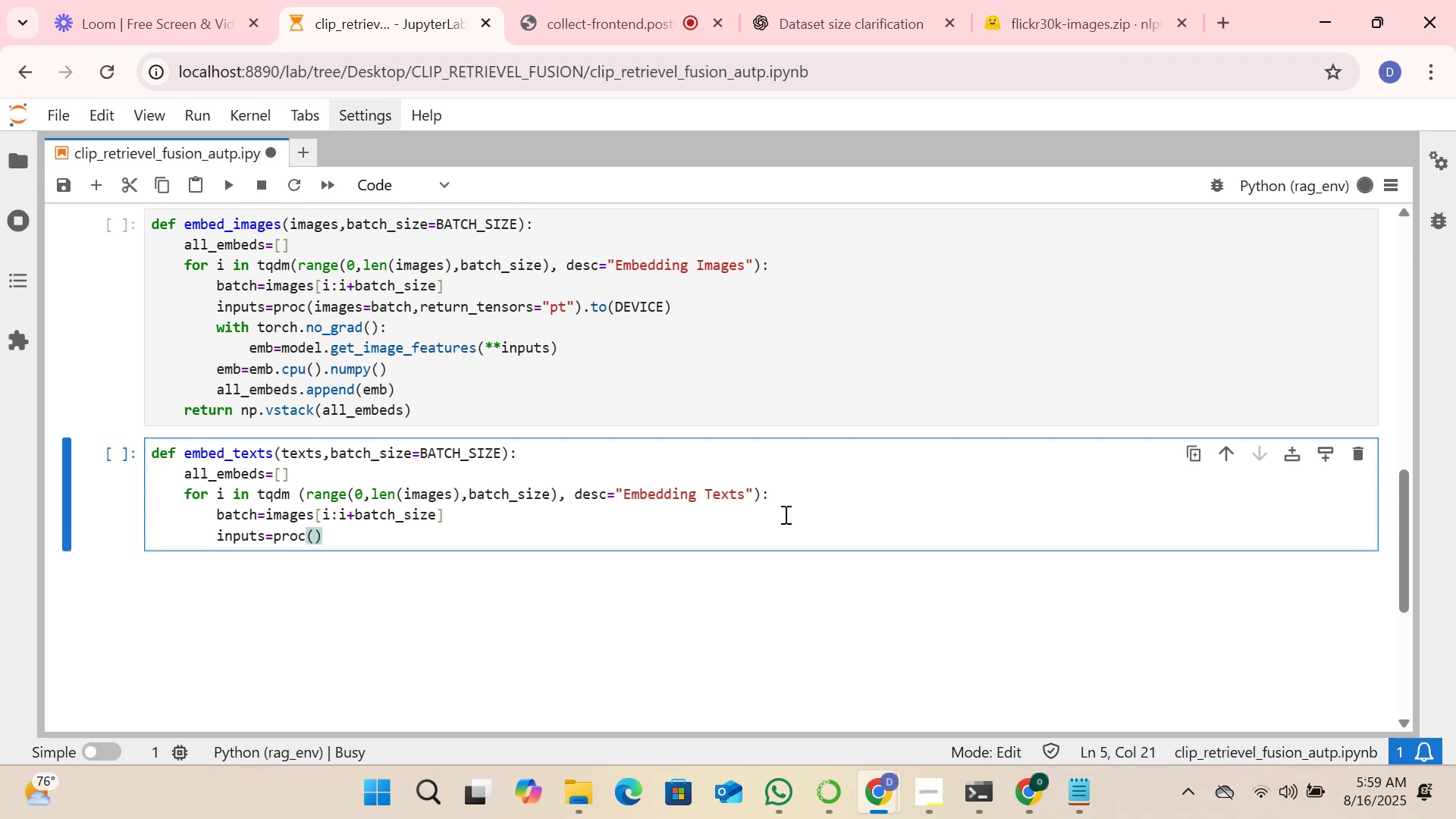 
type(o,ages)
key(Backspace)
key(Backspace)
key(Backspace)
key(Backspace)
key(Backspace)
key(Backspace)
type(images=c)
key(Backspace)
type(abtc)
key(Backspace)
key(Backspace)
key(Backspace)
type(batc)
key(Backspace)
key(Backspace)
key(Backspace)
key(Backspace)
key(Backspace)
type(batch, return et)
key(Backspace)
key(Backspace)
key(Backspace)
type(_tensors="")
 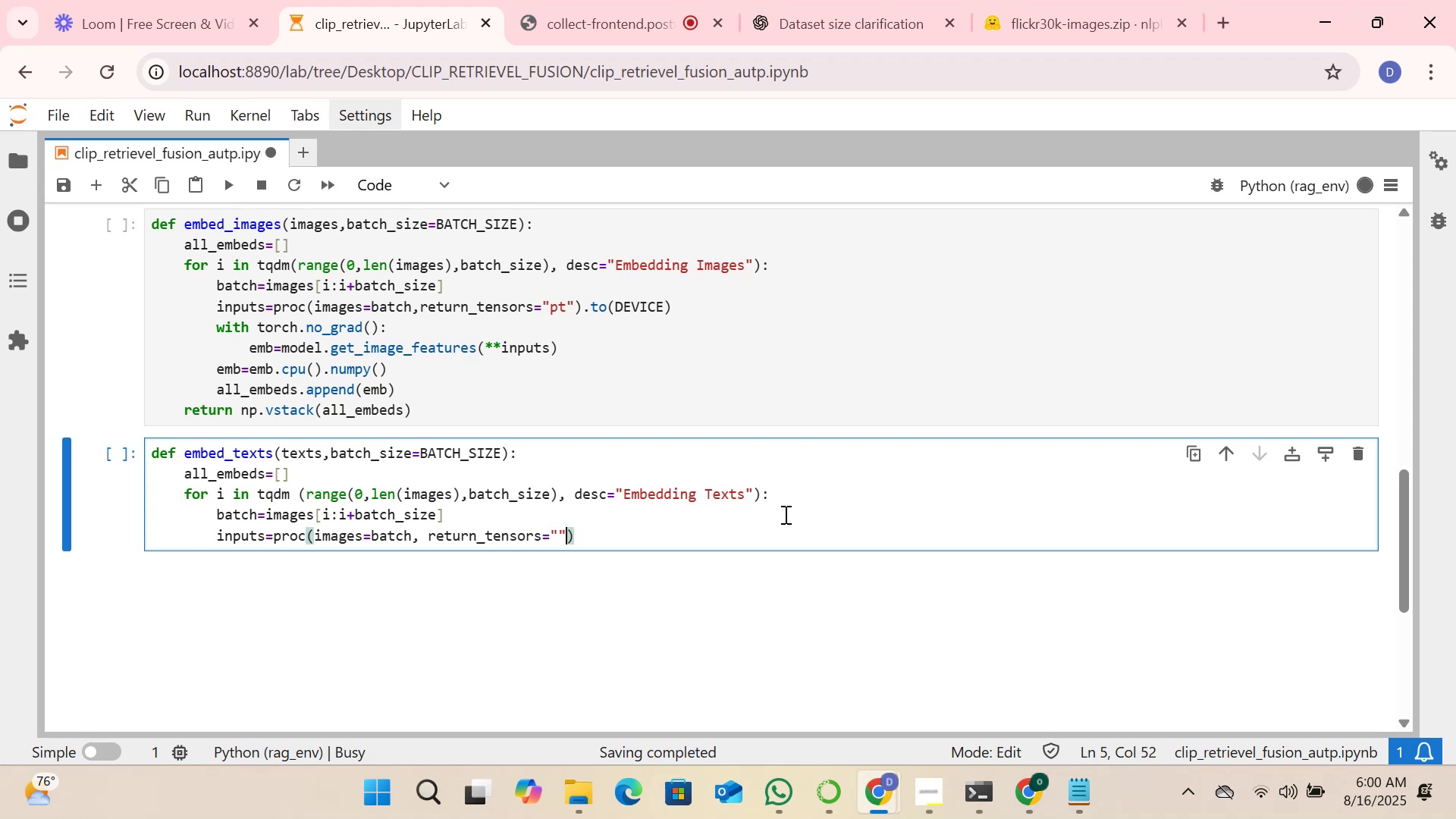 
 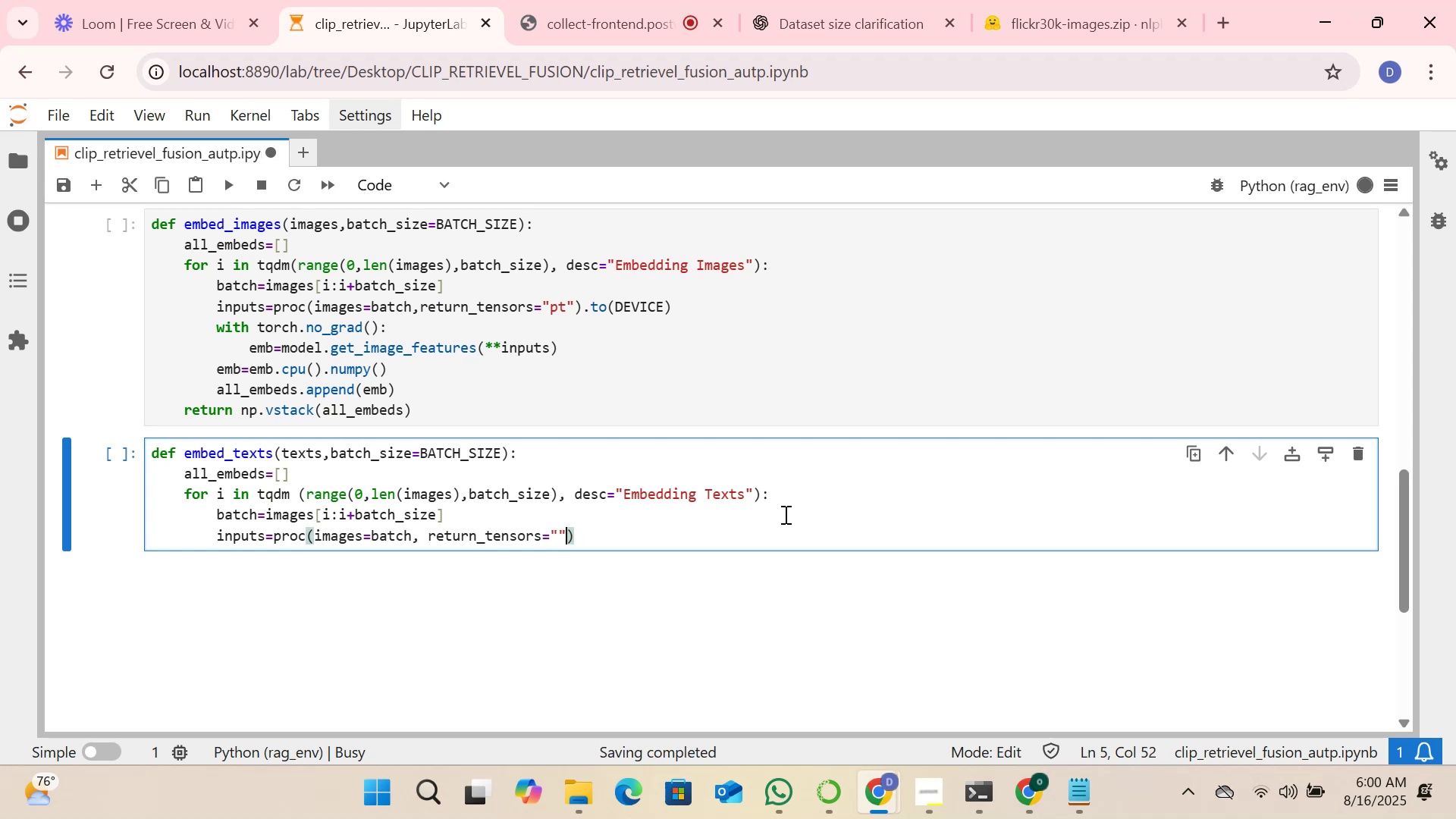 
key(ArrowLeft)
 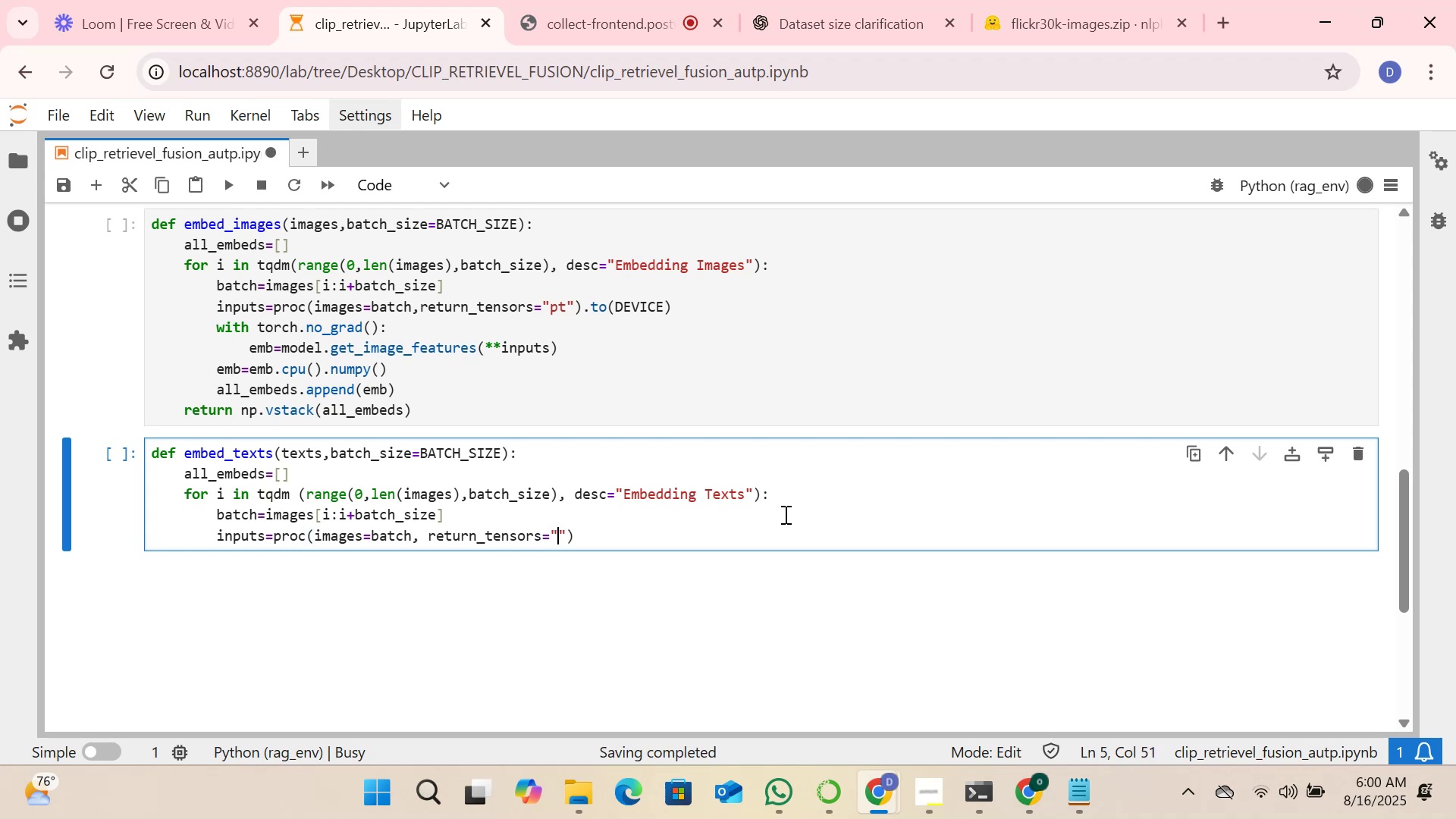 
type(pt)
 